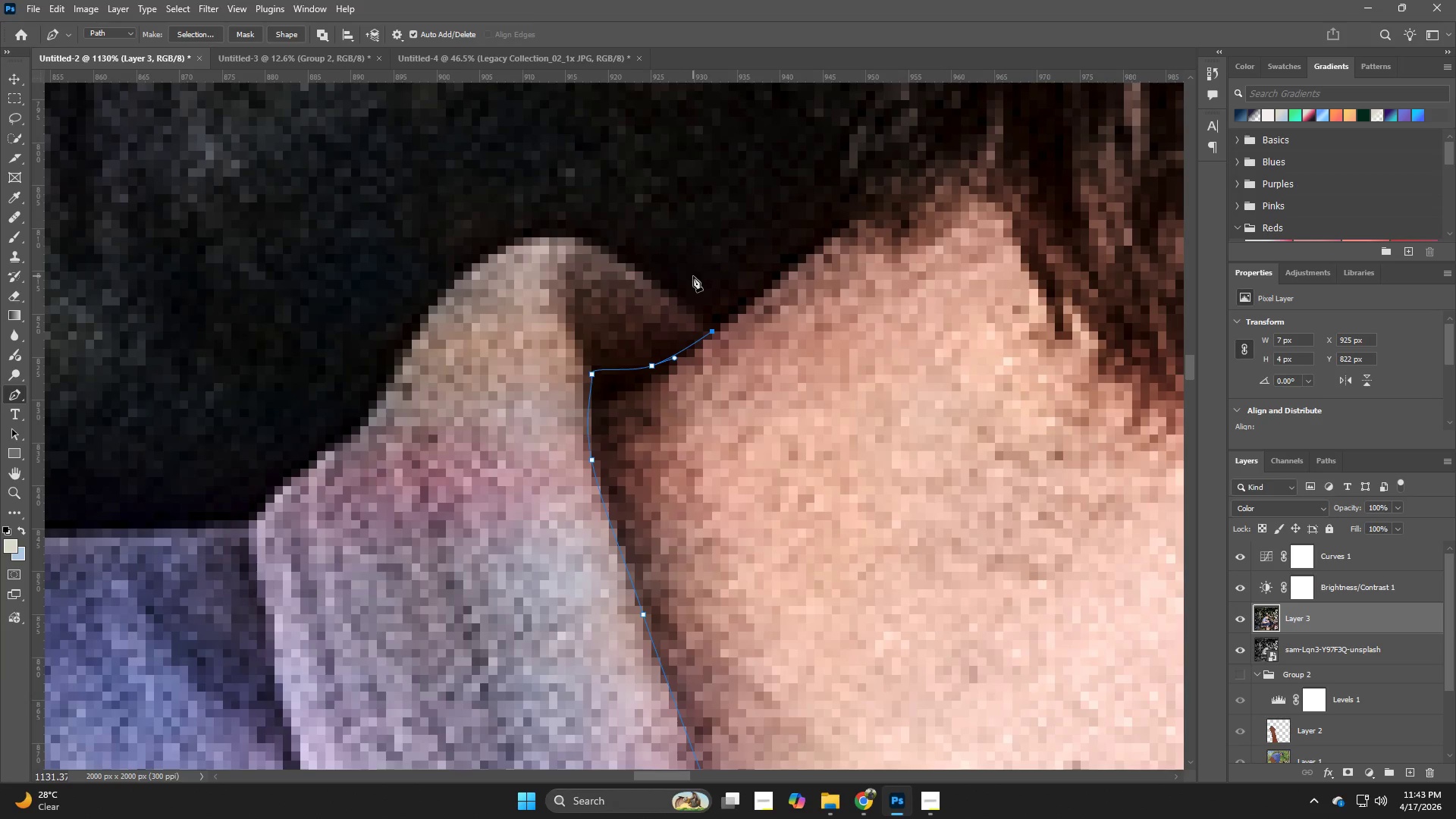 
left_click_drag(start_coordinate=[686, 172], to_coordinate=[687, 206])
 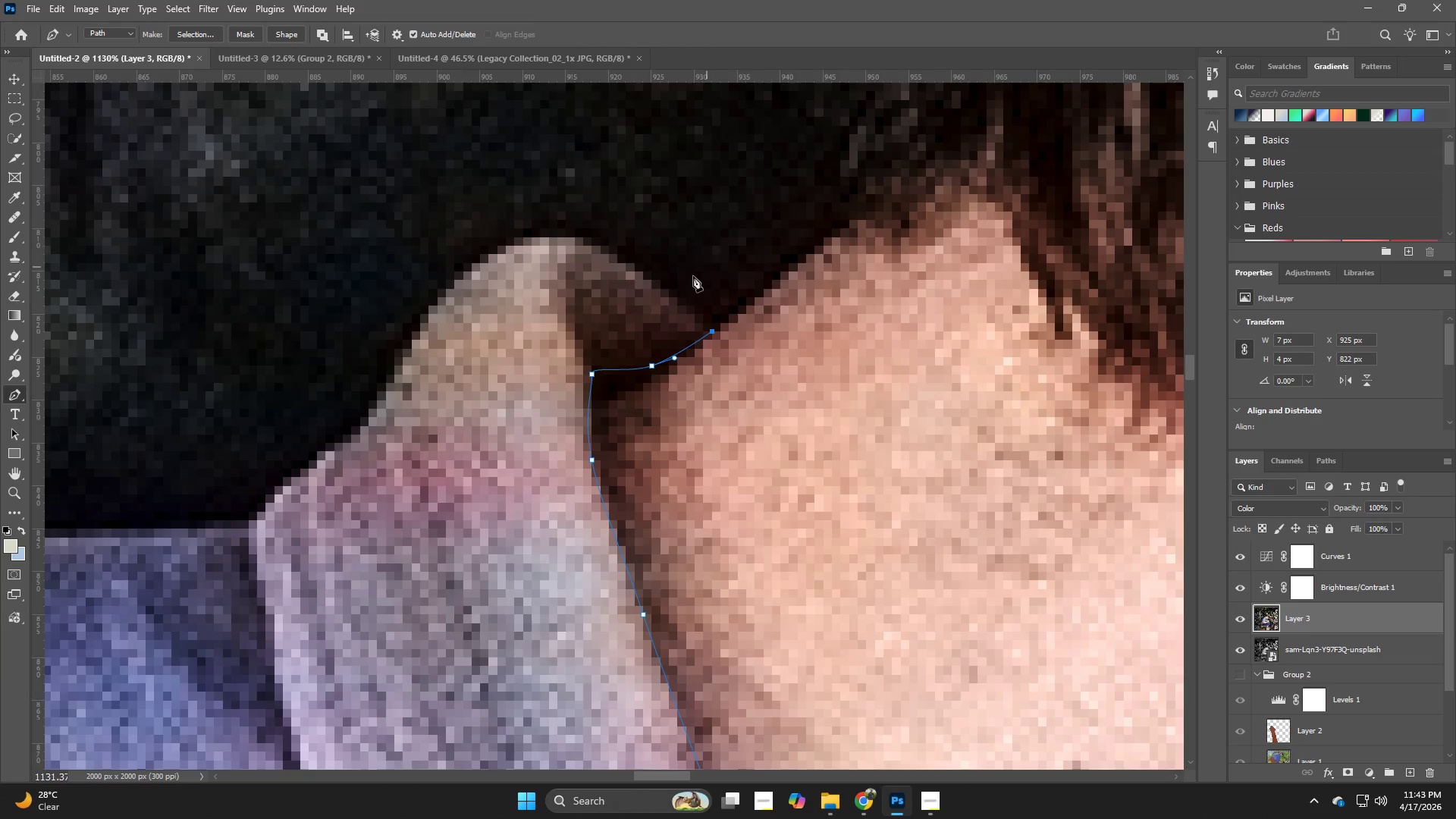 
key(P)
 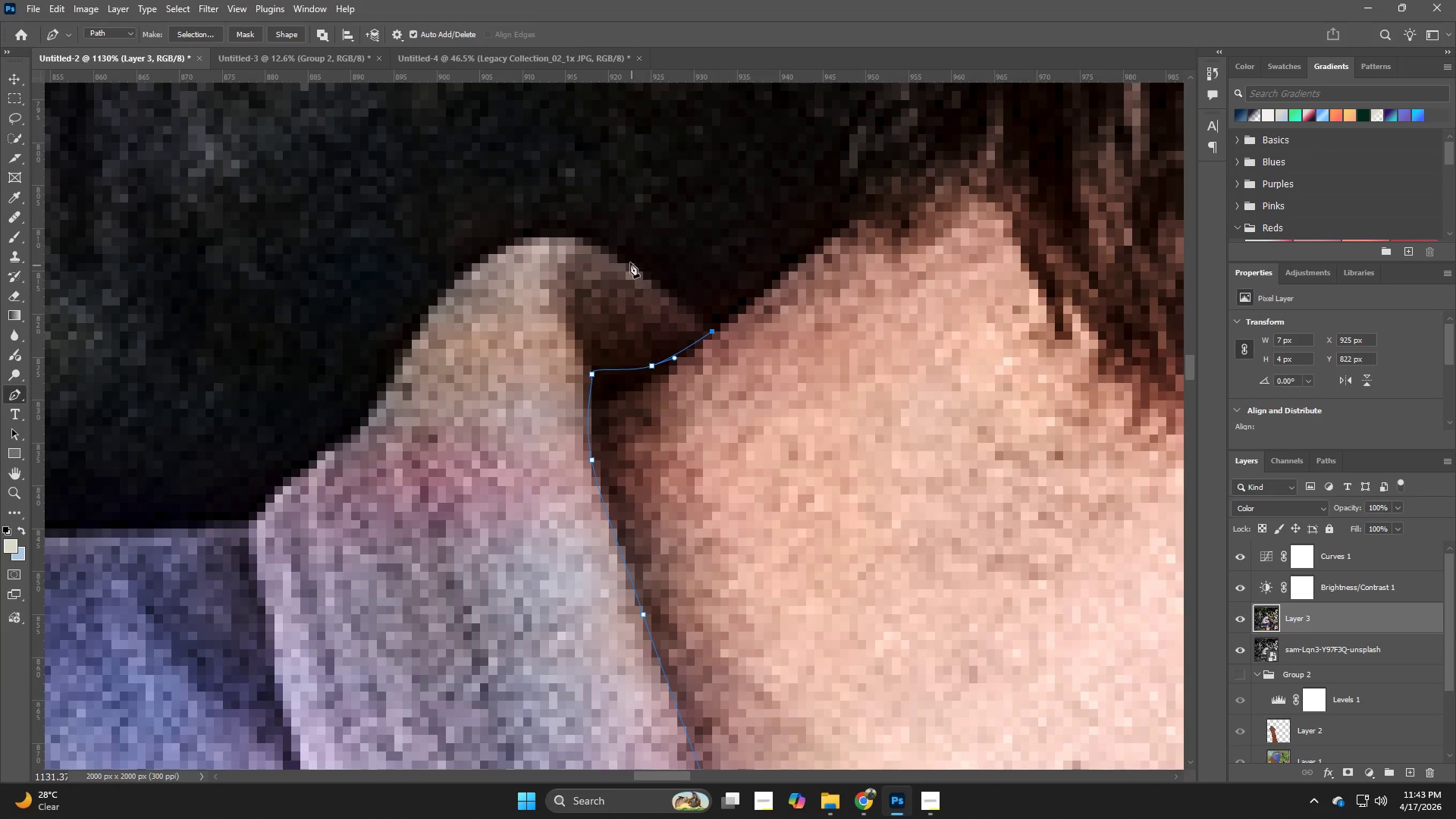 
left_click_drag(start_coordinate=[627, 259], to_coordinate=[586, 239])
 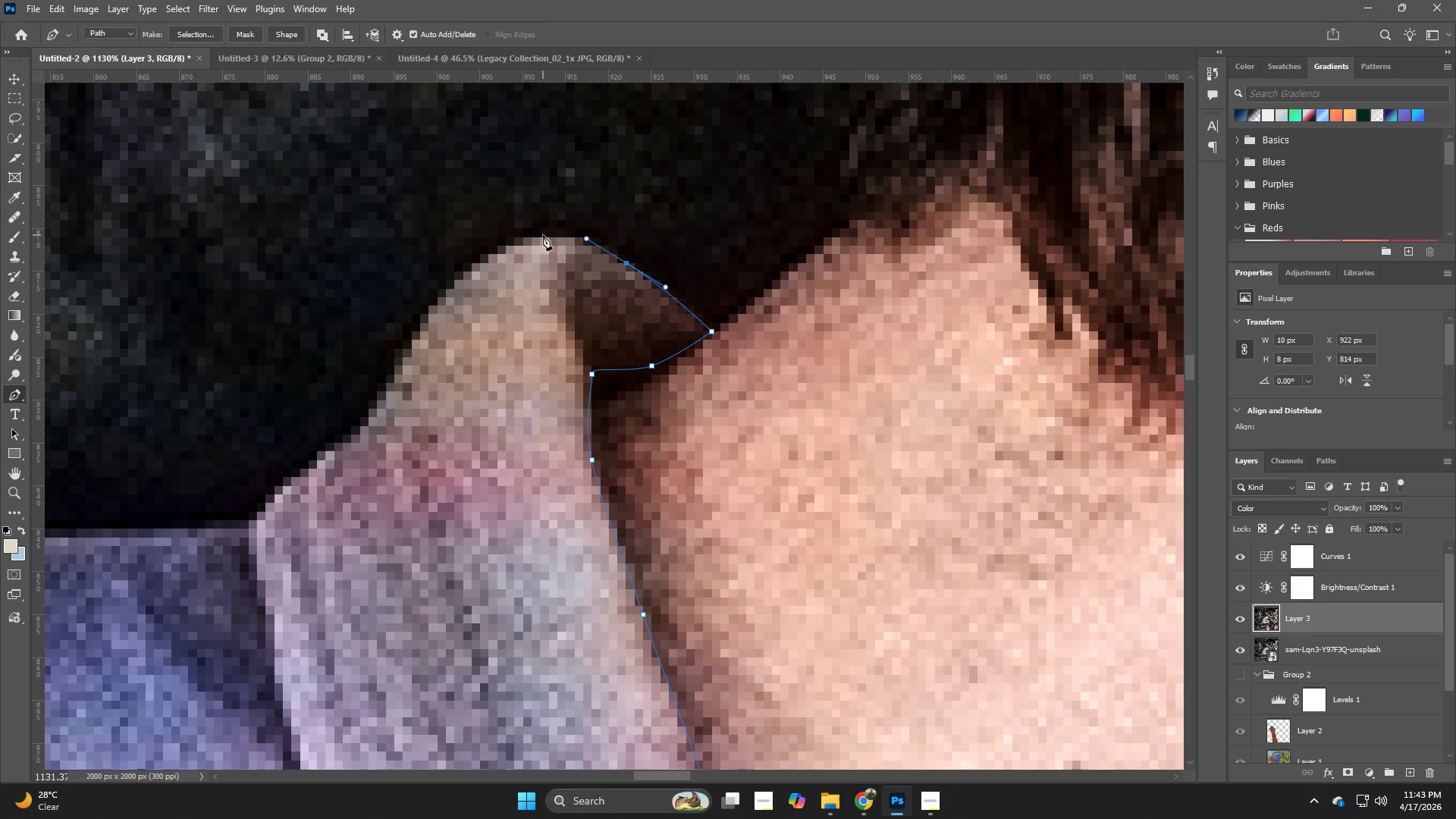 
left_click_drag(start_coordinate=[535, 237], to_coordinate=[525, 238])
 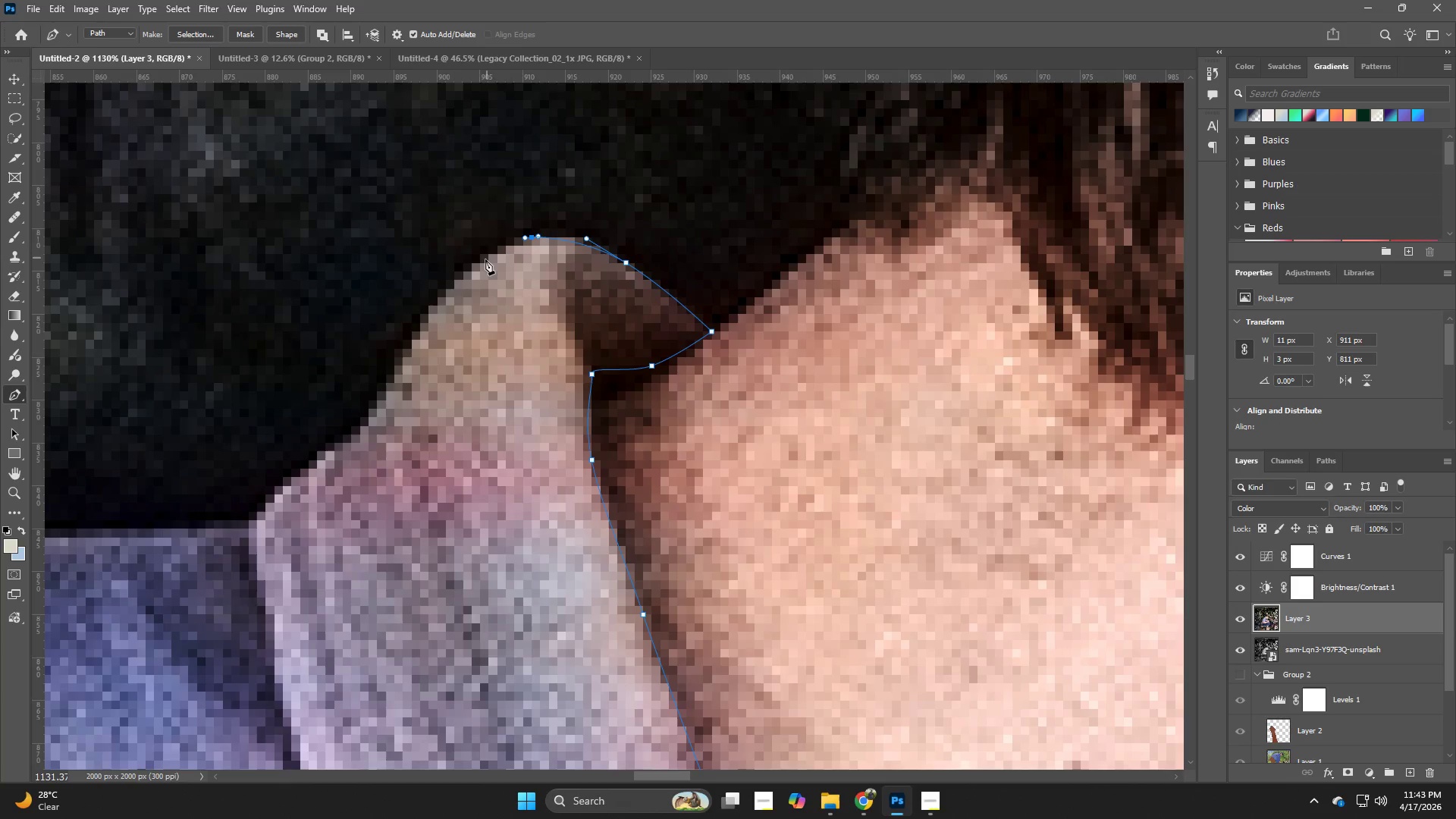 
left_click_drag(start_coordinate=[480, 264], to_coordinate=[459, 280])
 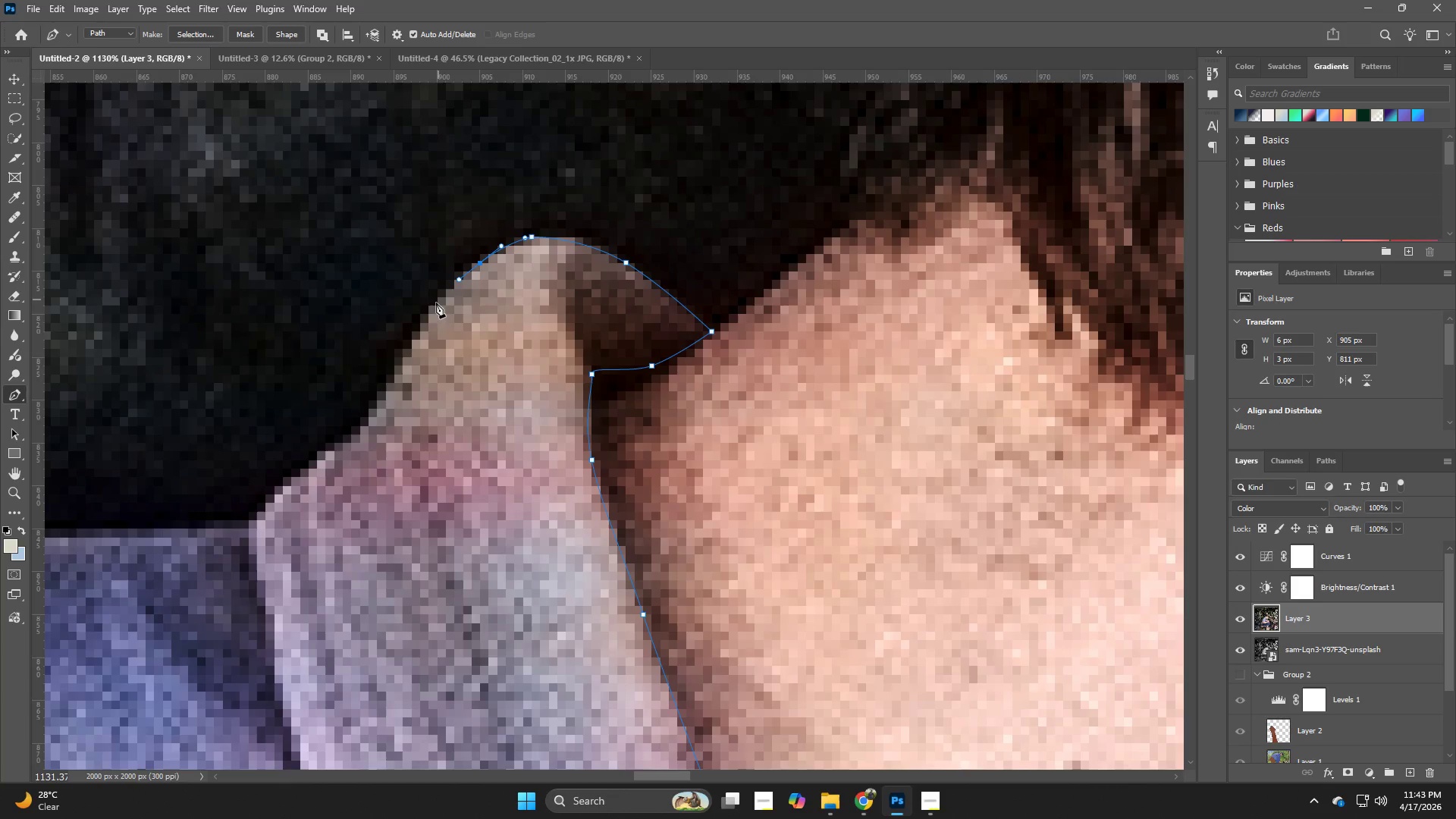 
left_click_drag(start_coordinate=[430, 312], to_coordinate=[418, 332])
 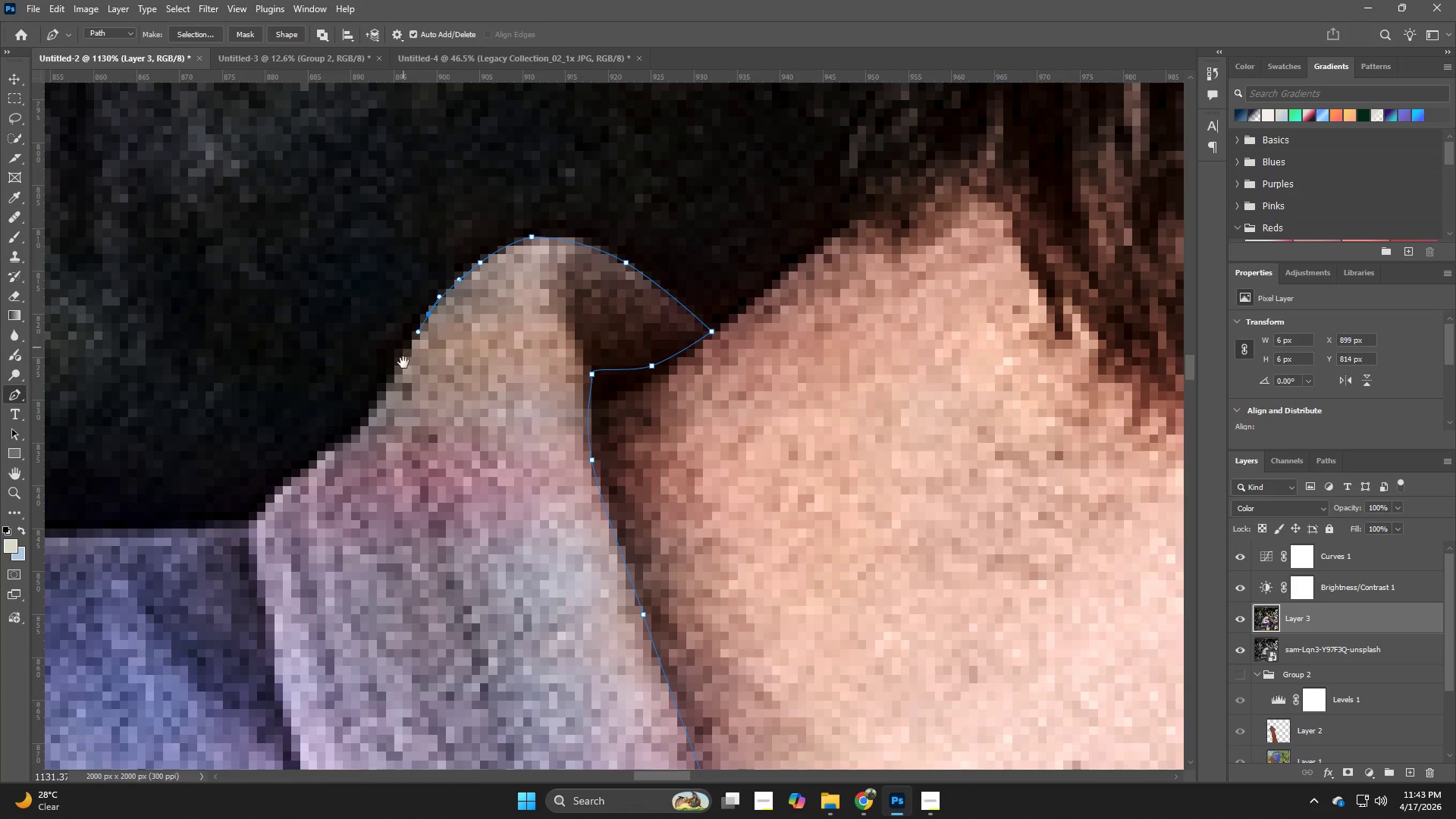 
hold_key(key=Space, duration=0.83)
 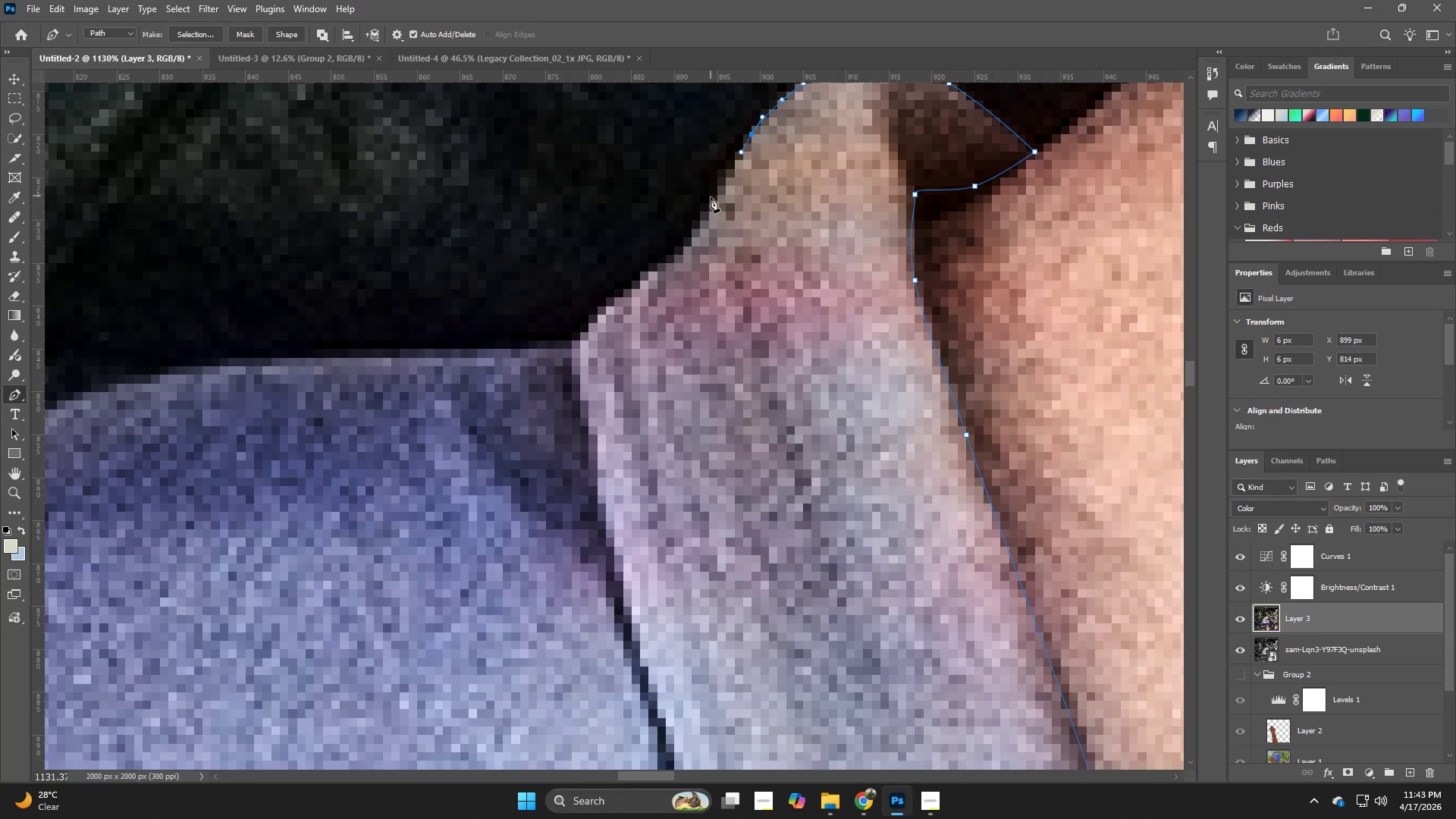 
left_click_drag(start_coordinate=[403, 391], to_coordinate=[715, 213])
 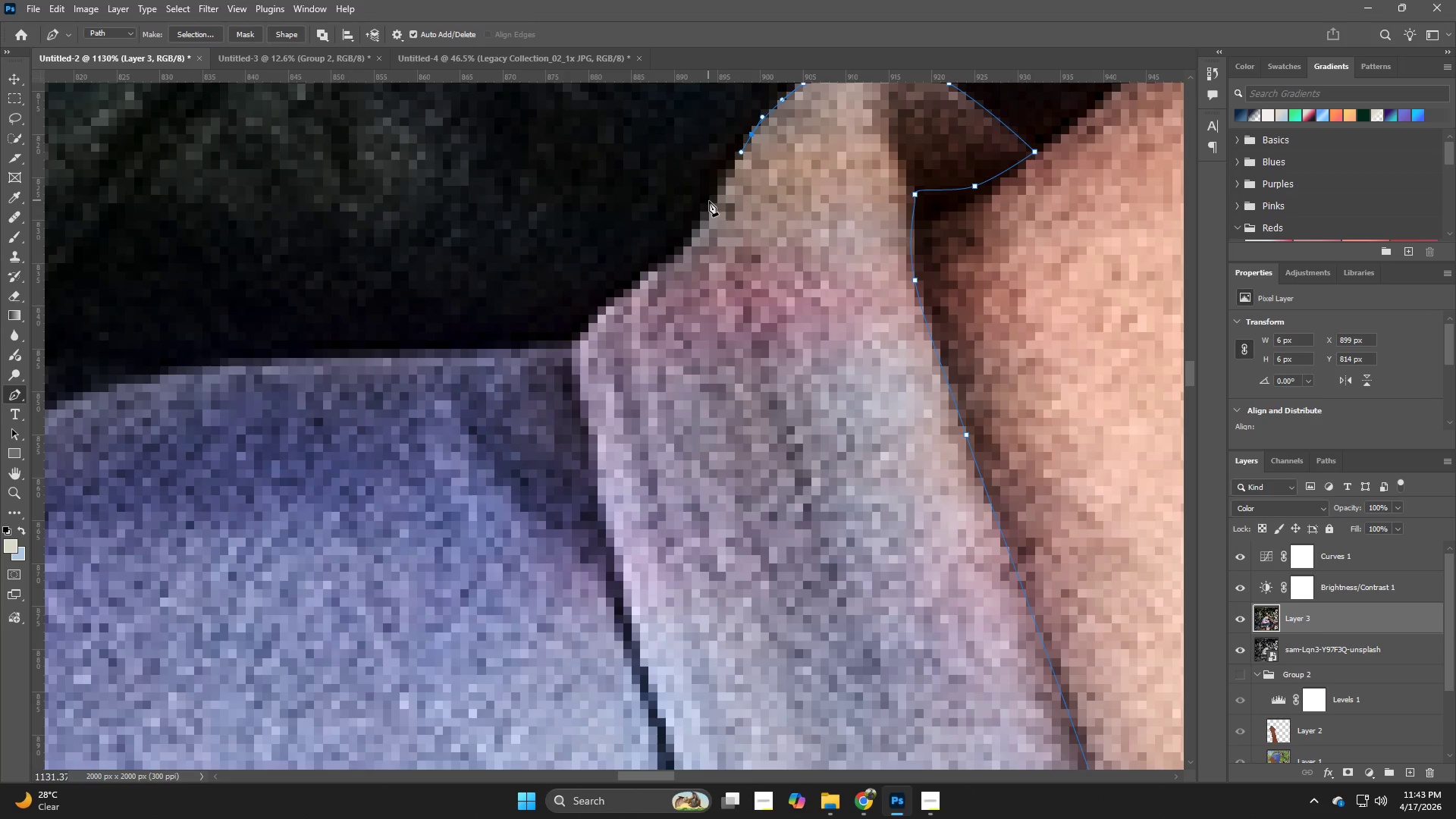 
left_click_drag(start_coordinate=[710, 208], to_coordinate=[698, 232])
 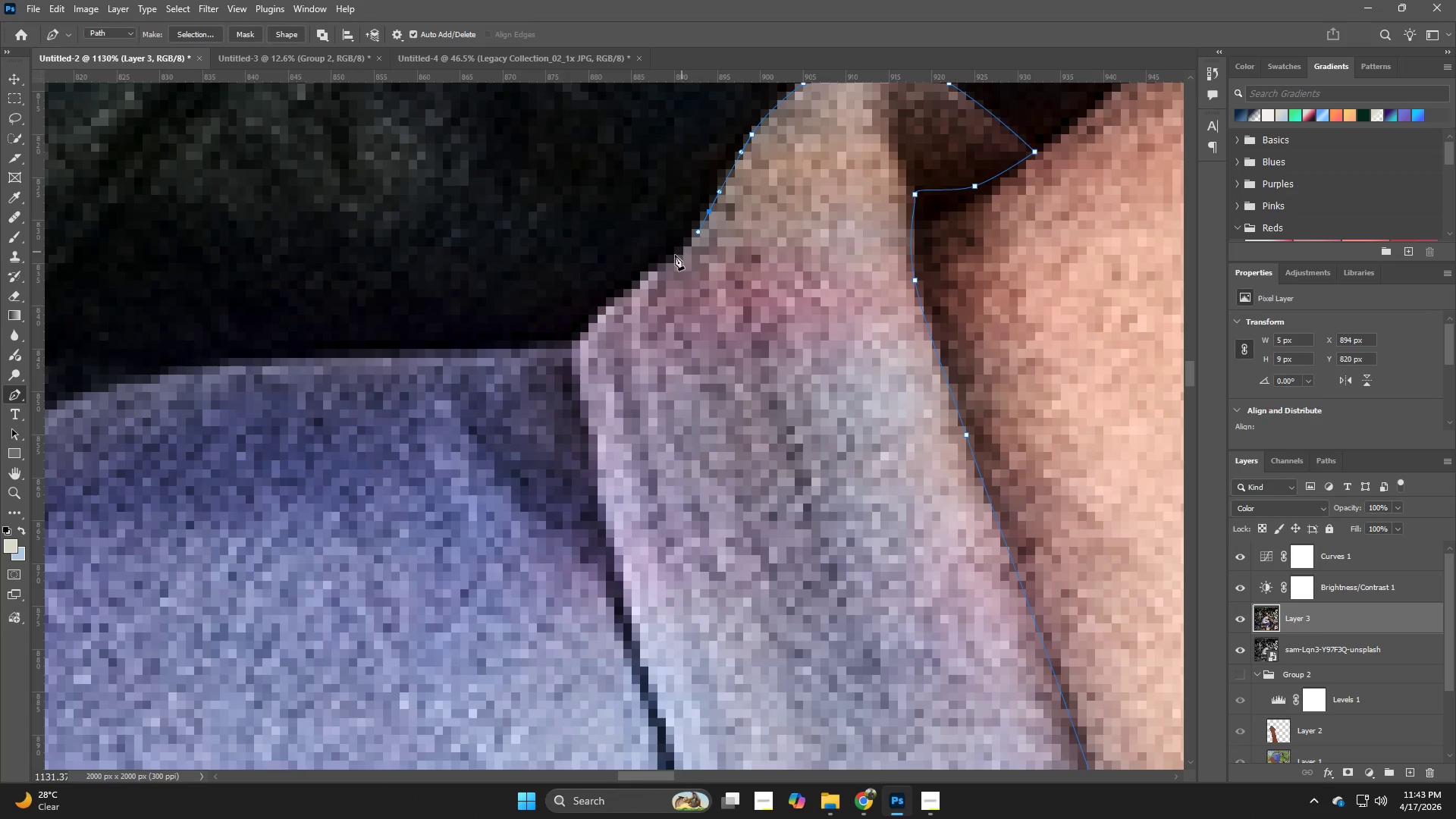 
left_click_drag(start_coordinate=[674, 256], to_coordinate=[660, 265])
 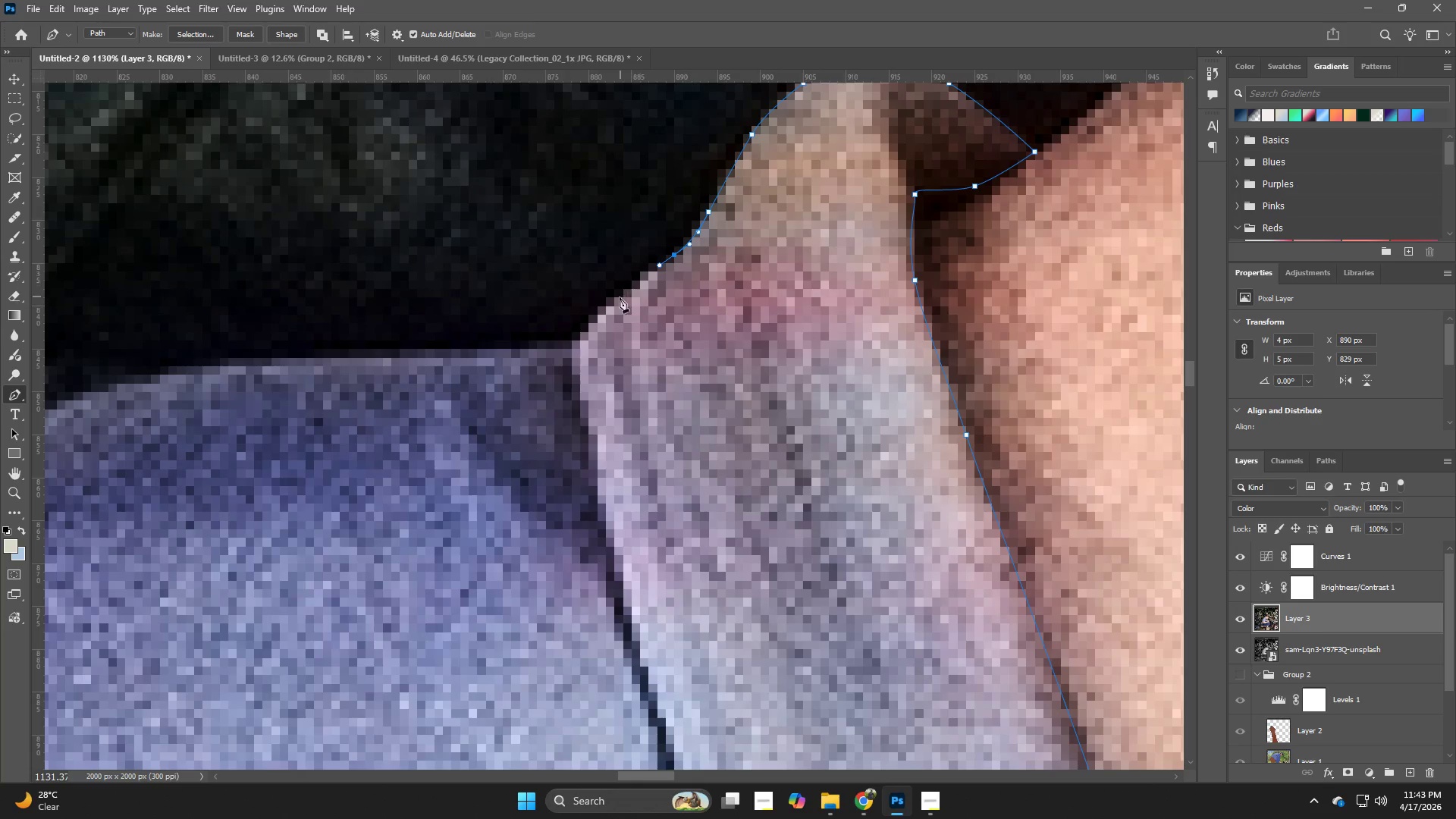 
left_click_drag(start_coordinate=[613, 303], to_coordinate=[598, 320])
 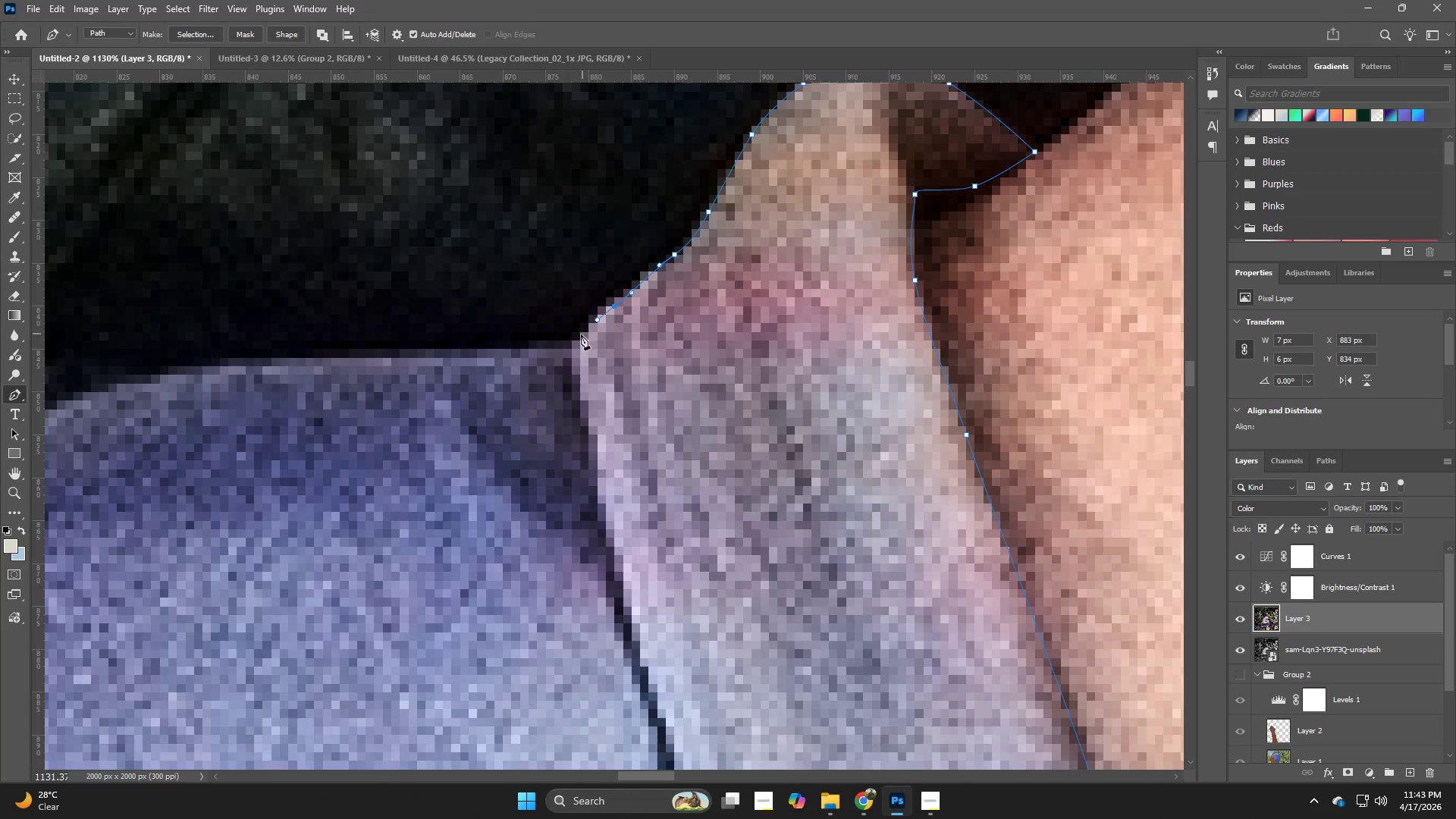 
left_click_drag(start_coordinate=[579, 338], to_coordinate=[577, 344])
 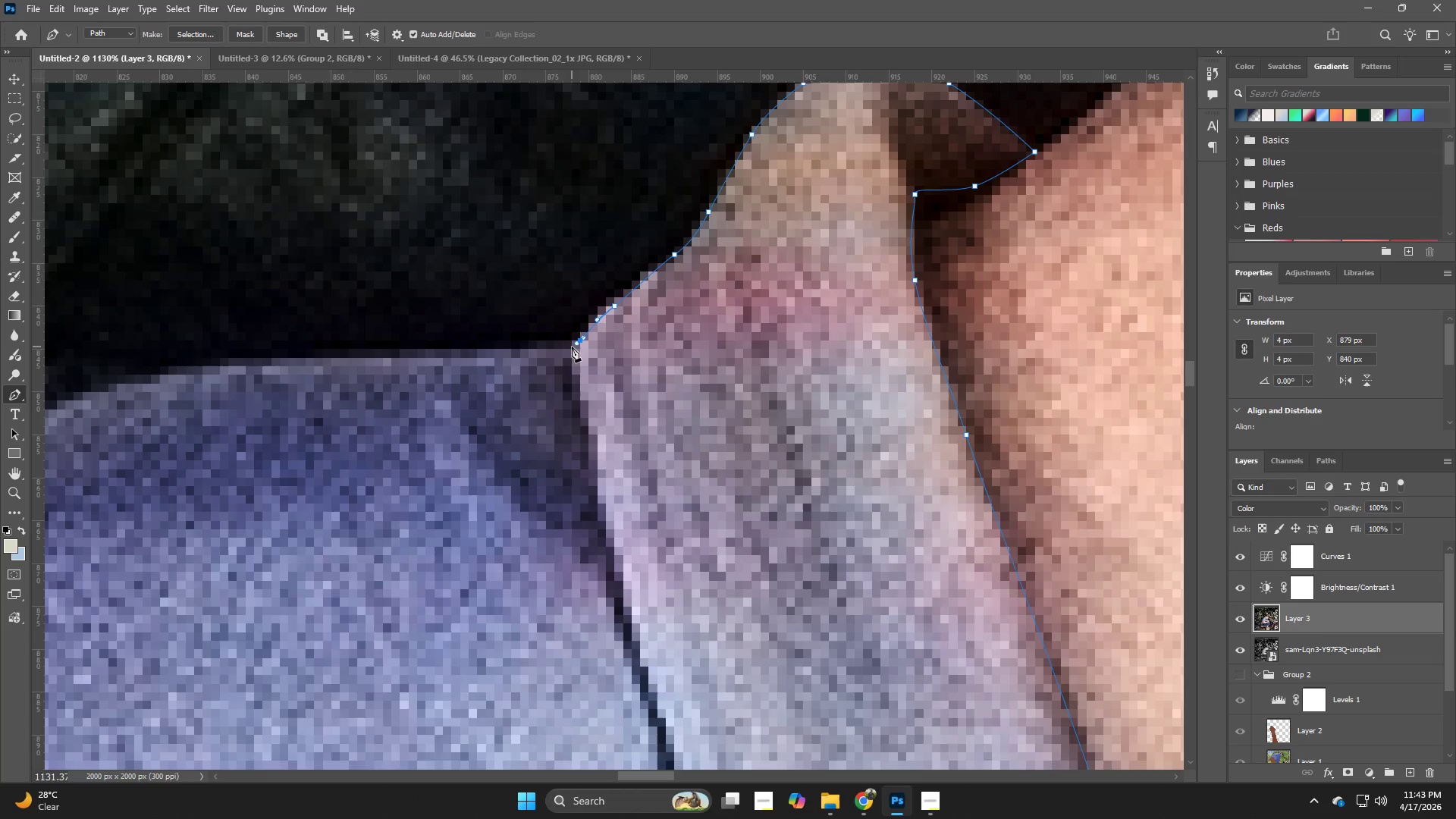 
double_click([572, 347])
 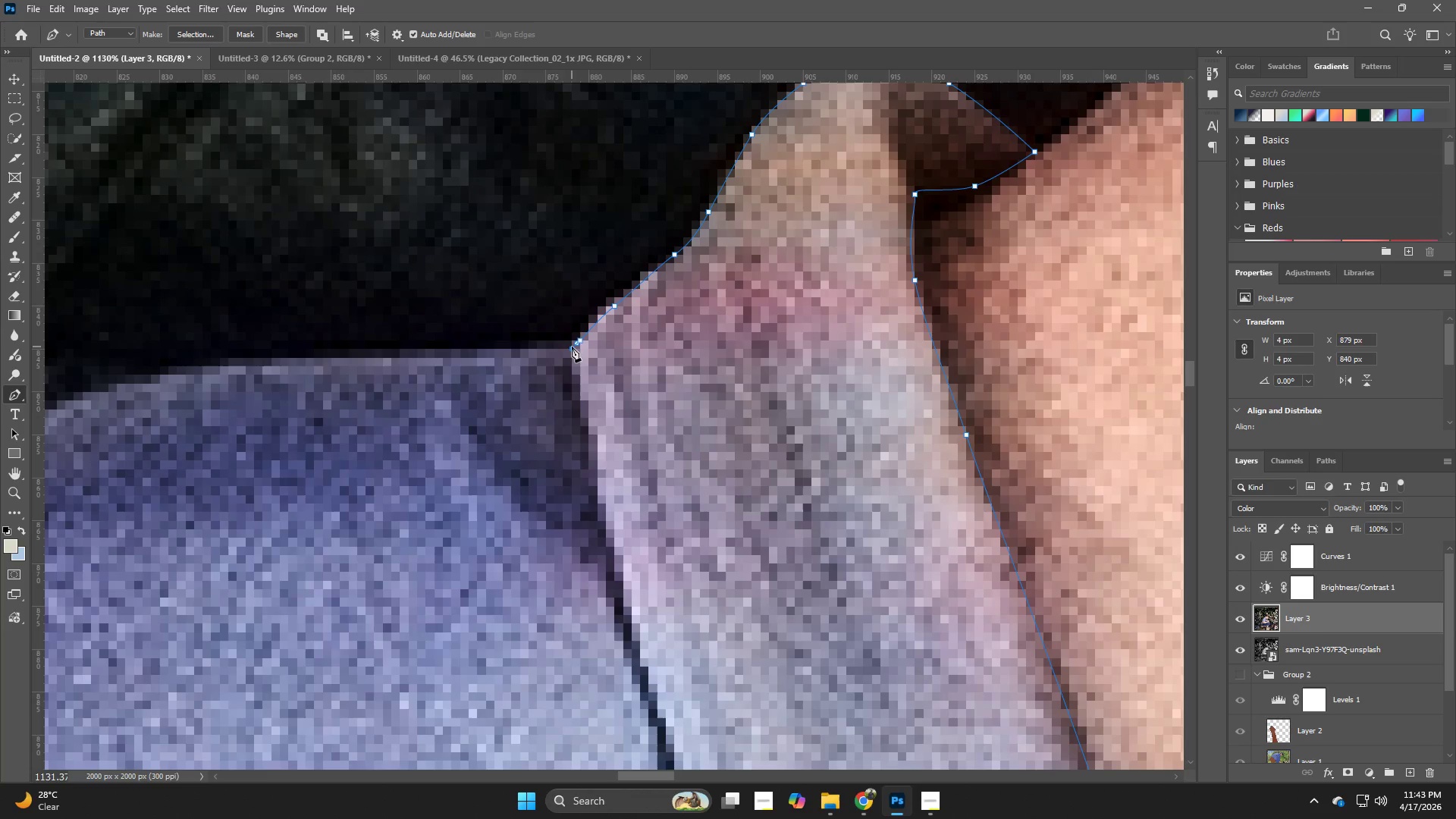 
hold_key(key=Space, duration=0.75)
 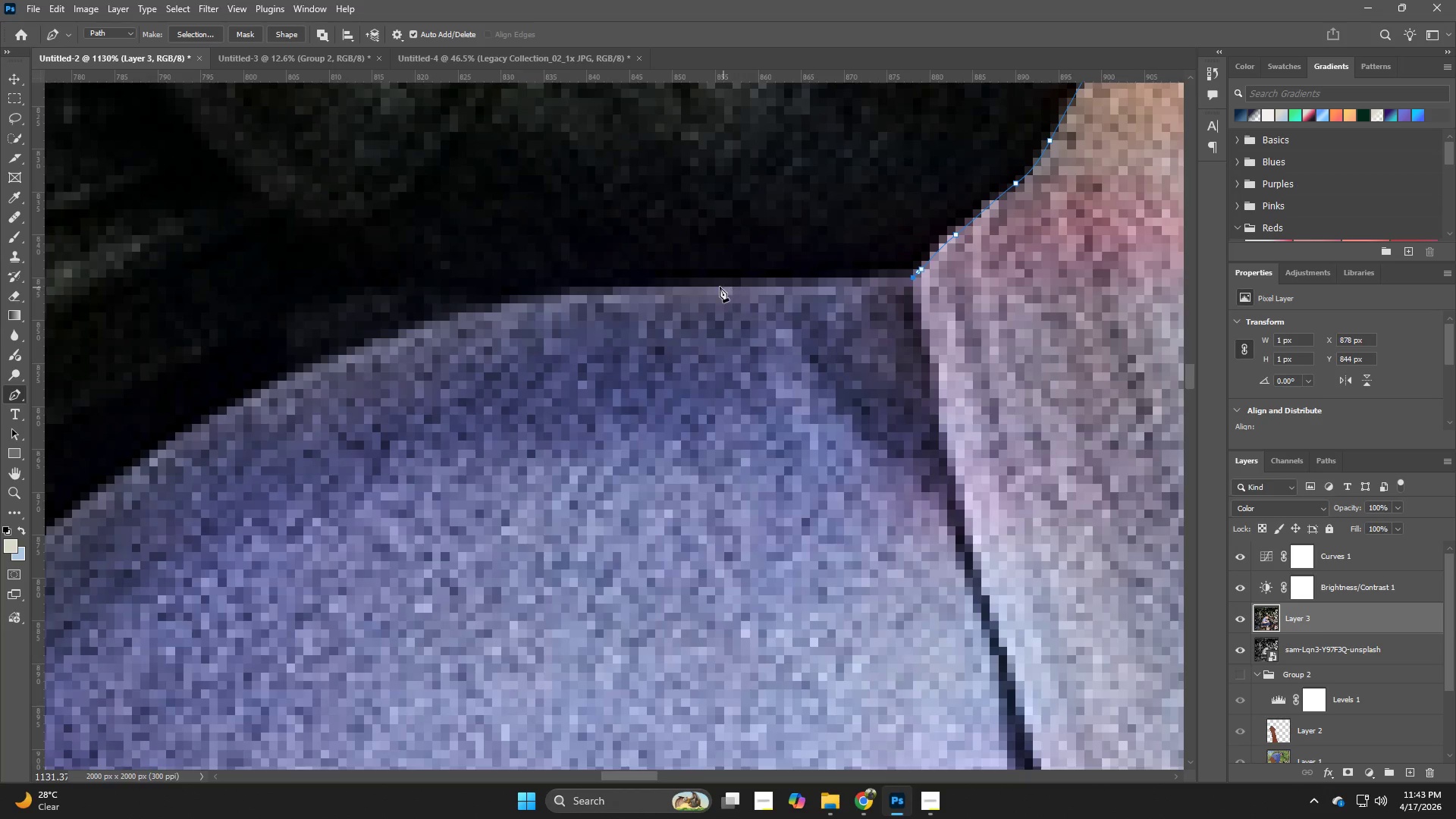 
left_click_drag(start_coordinate=[556, 349], to_coordinate=[897, 278])
 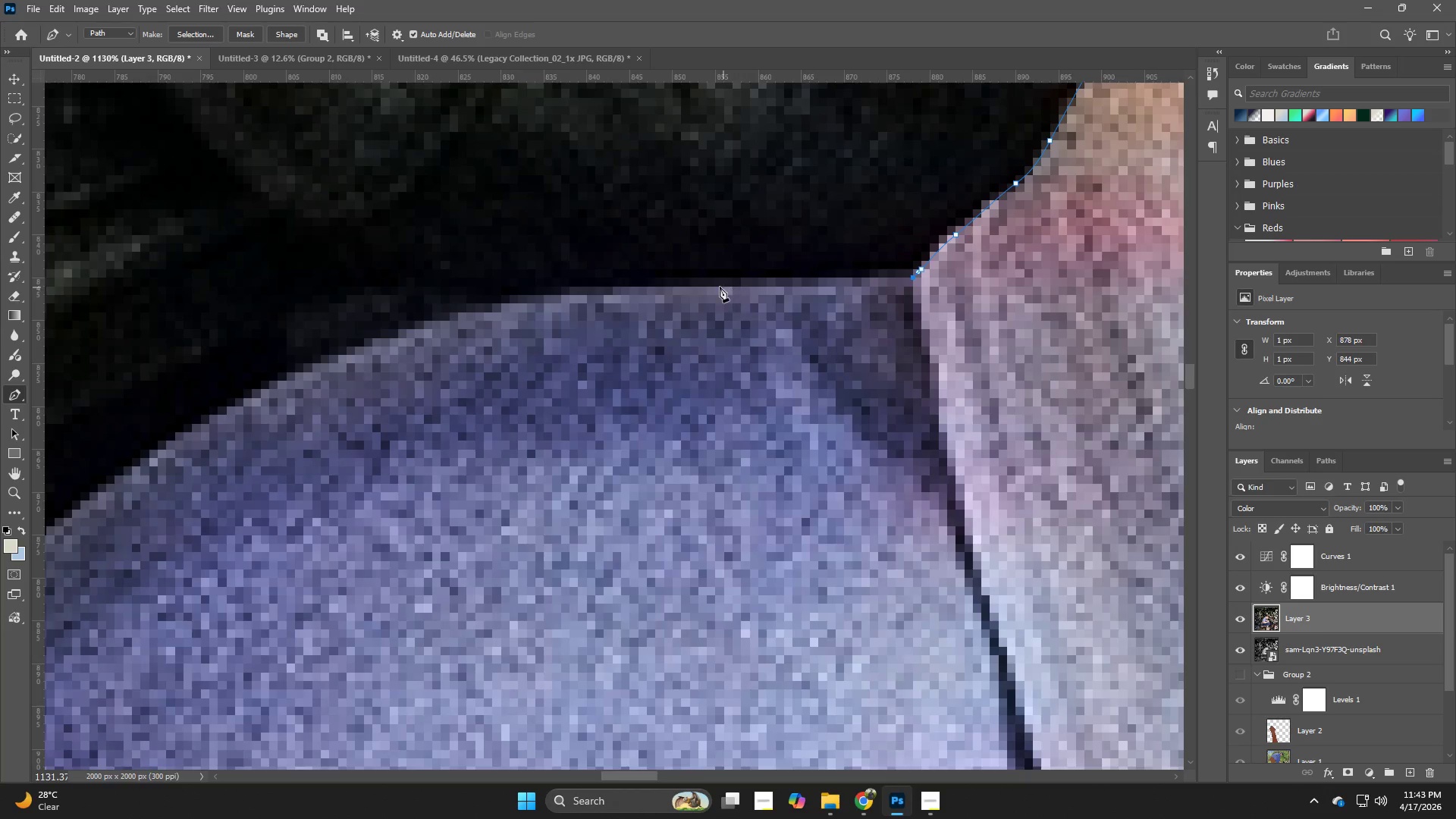 
left_click_drag(start_coordinate=[708, 287], to_coordinate=[637, 288])
 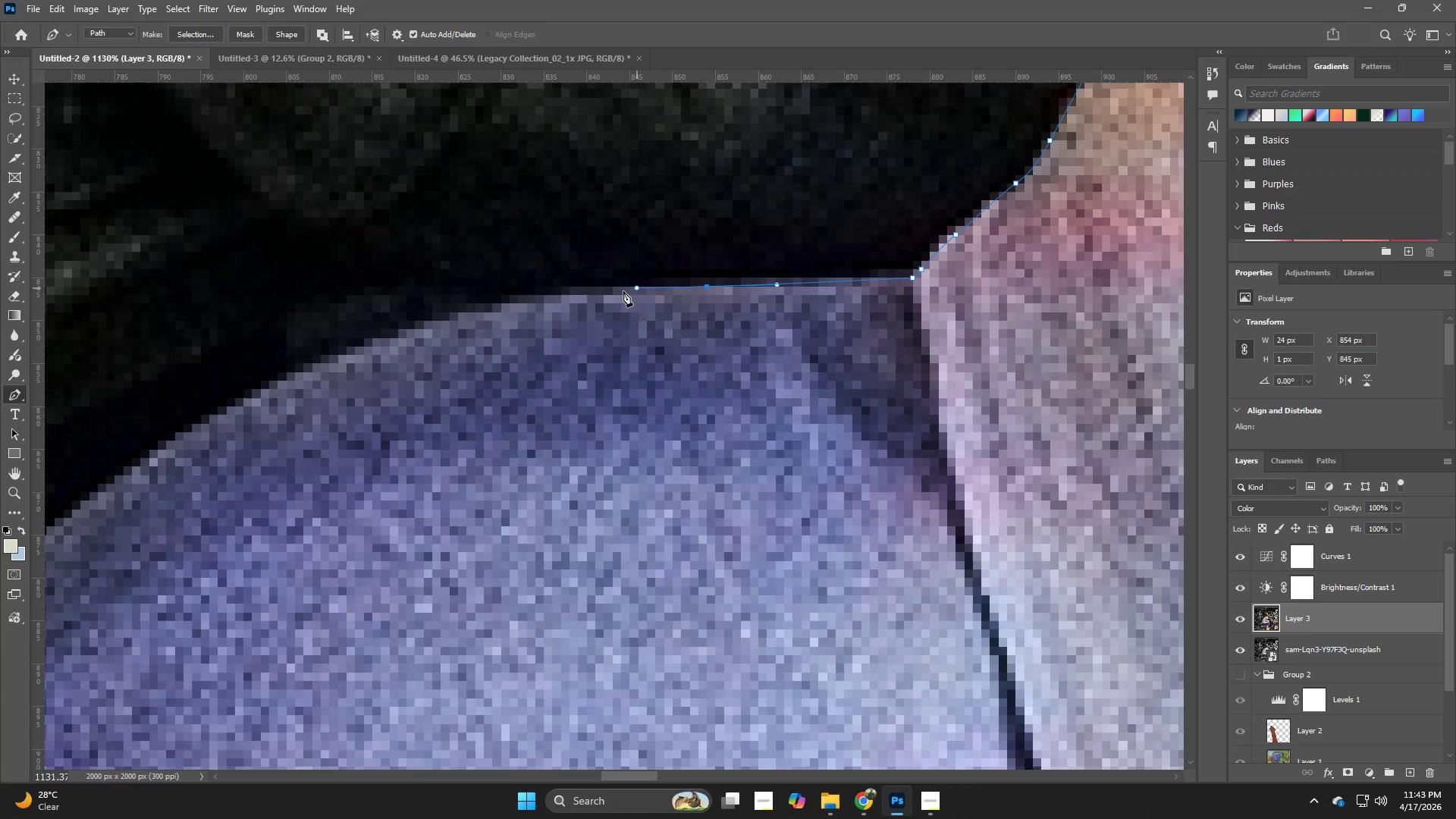 
hold_key(key=Space, duration=0.67)
 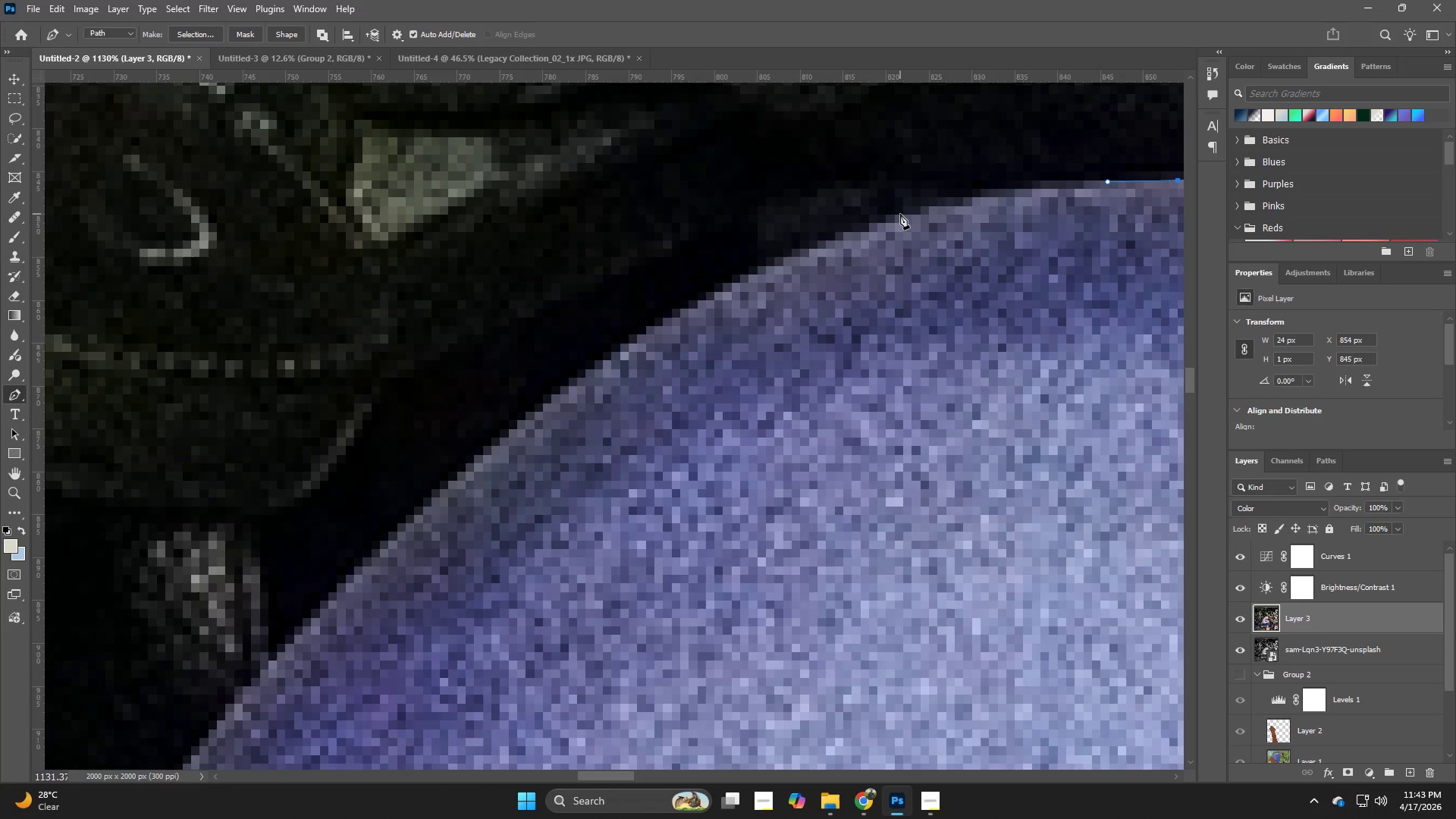 
left_click_drag(start_coordinate=[522, 315], to_coordinate=[993, 209])
 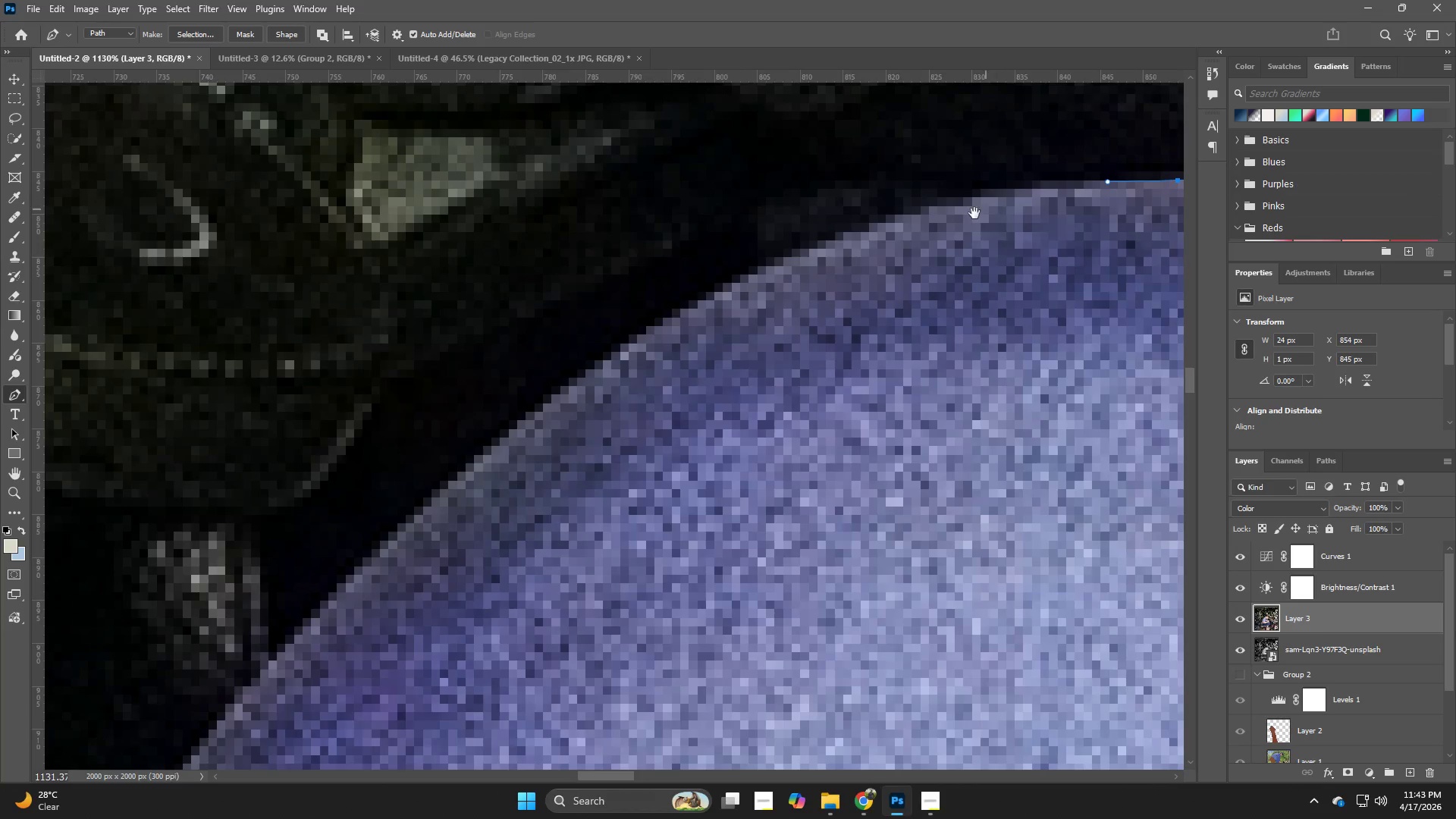 
hold_key(key=Space, duration=3.03)
 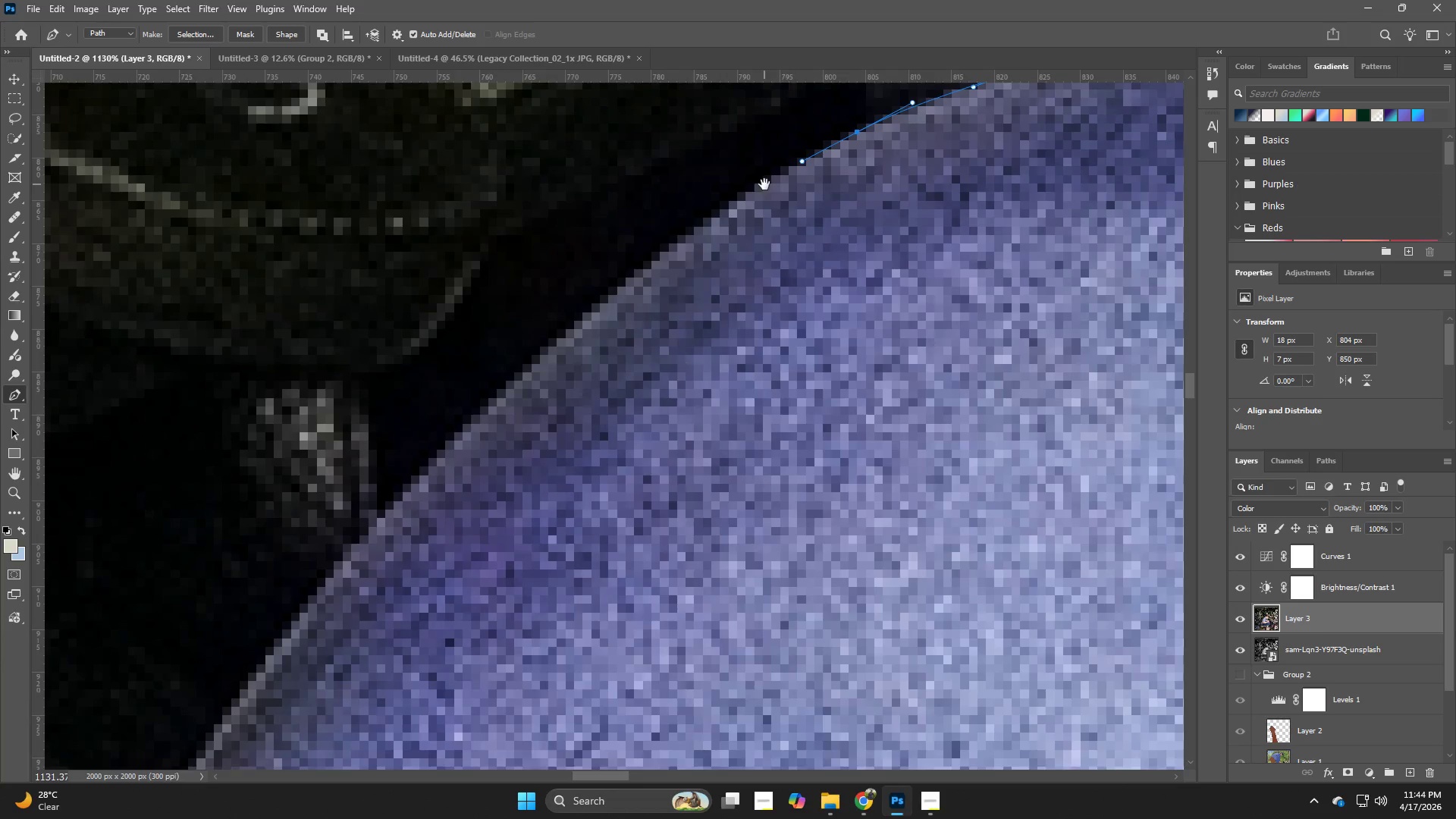 
left_click_drag(start_coordinate=[900, 214], to_coordinate=[865, 230])
 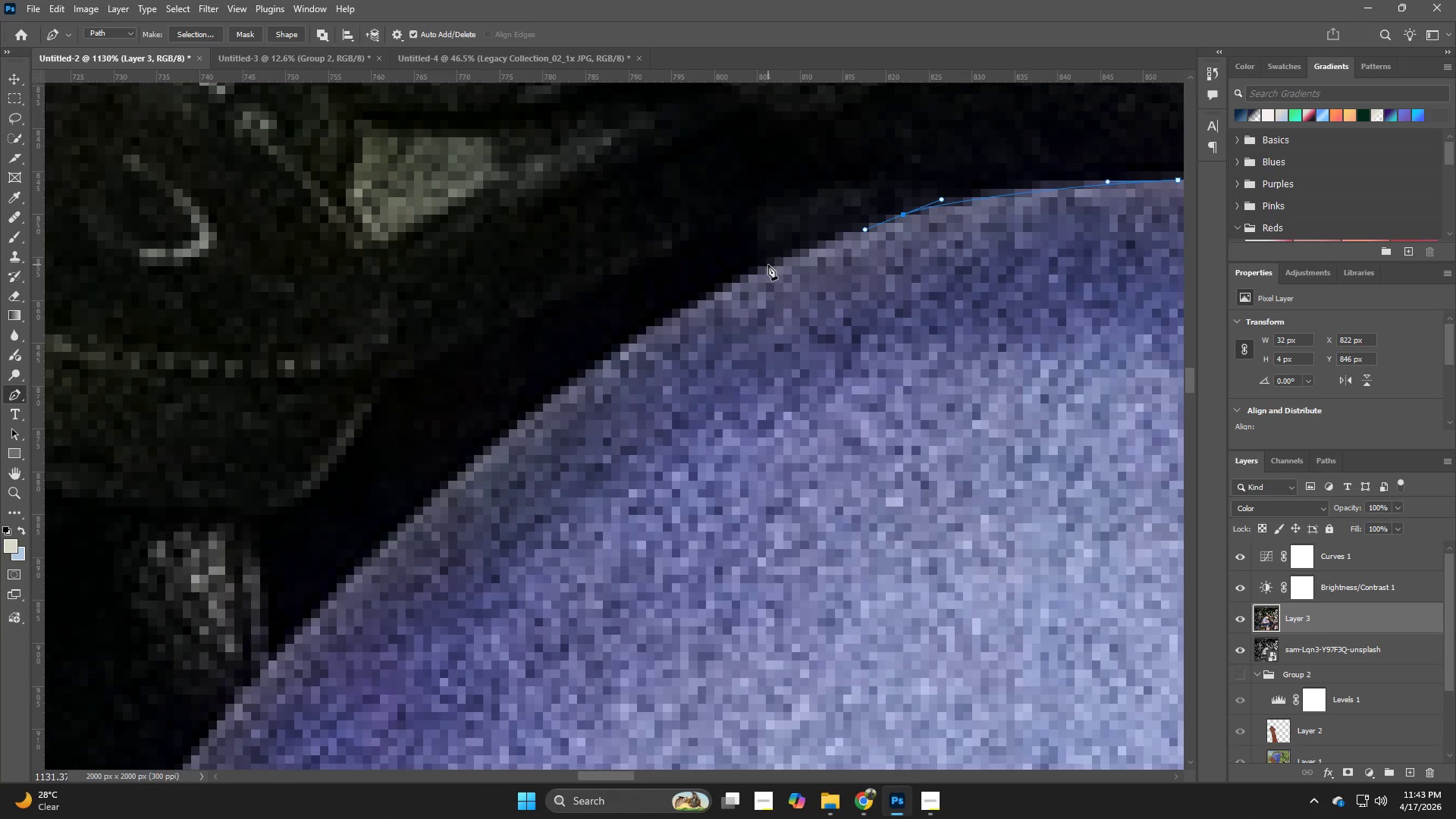 
left_click_drag(start_coordinate=[751, 273], to_coordinate=[694, 304])
 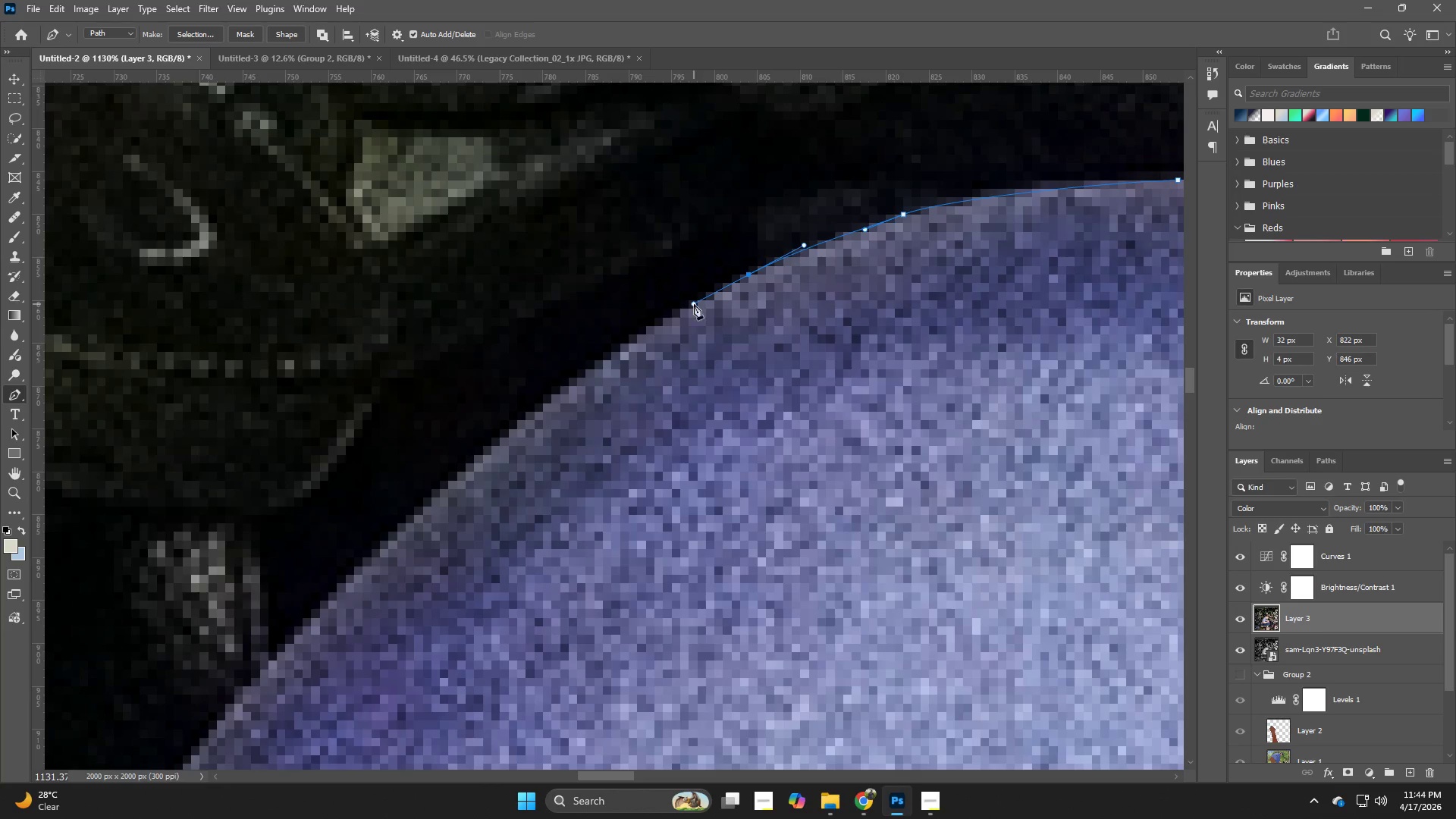 
hold_key(key=Space, duration=0.66)
 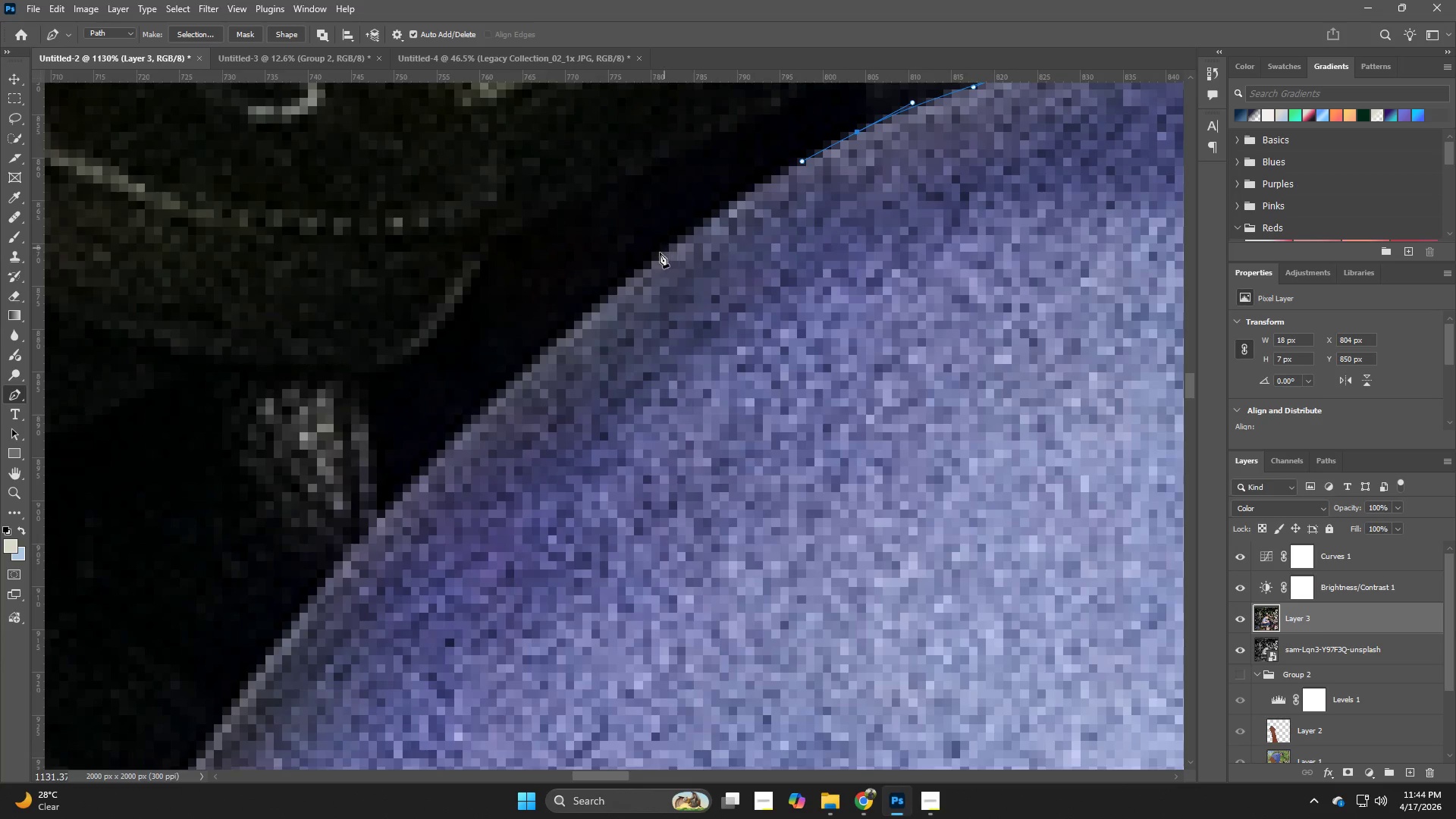 
left_click_drag(start_coordinate=[656, 327], to_coordinate=[764, 184])
 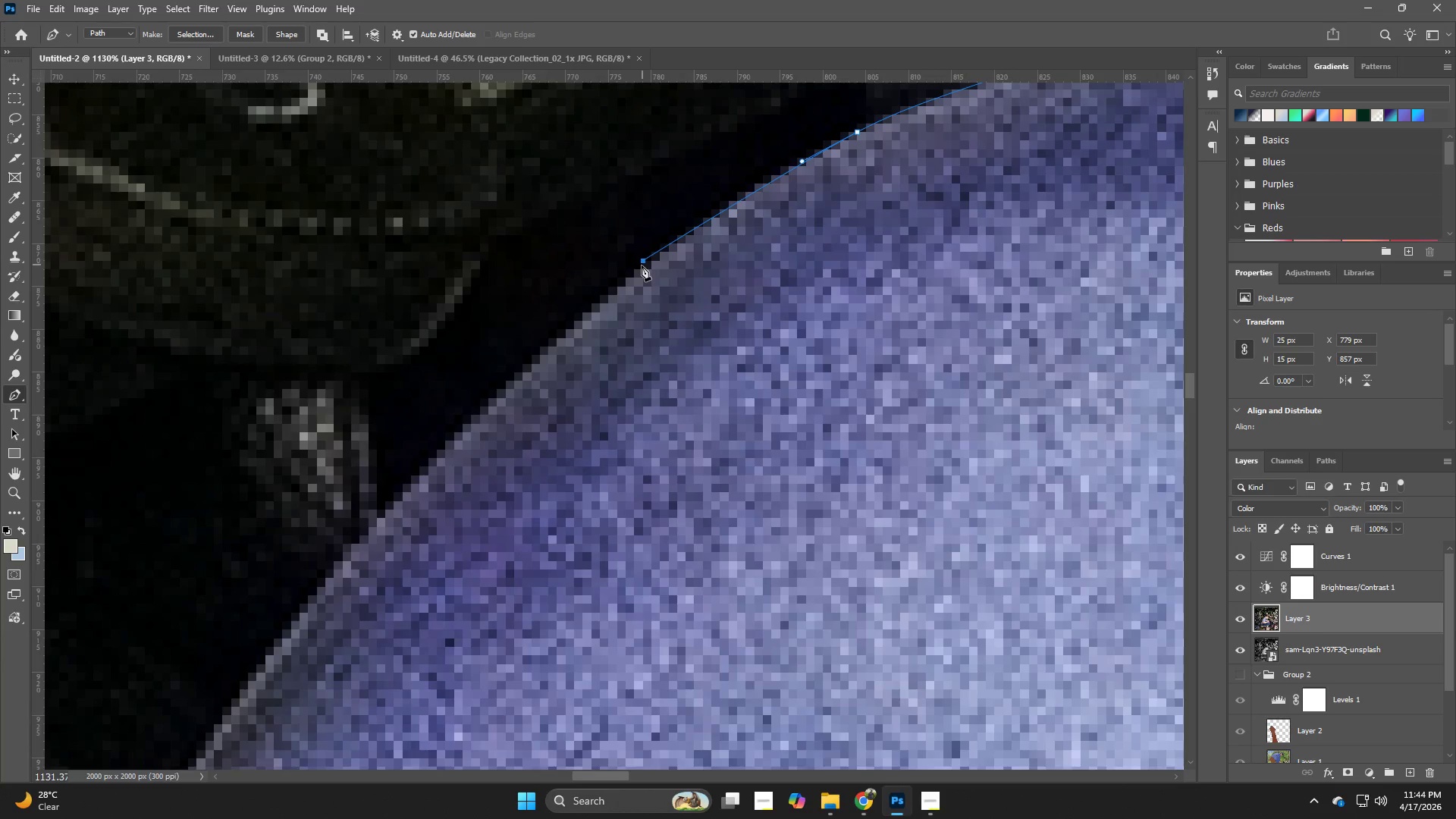 
key(Control+ControlLeft)
 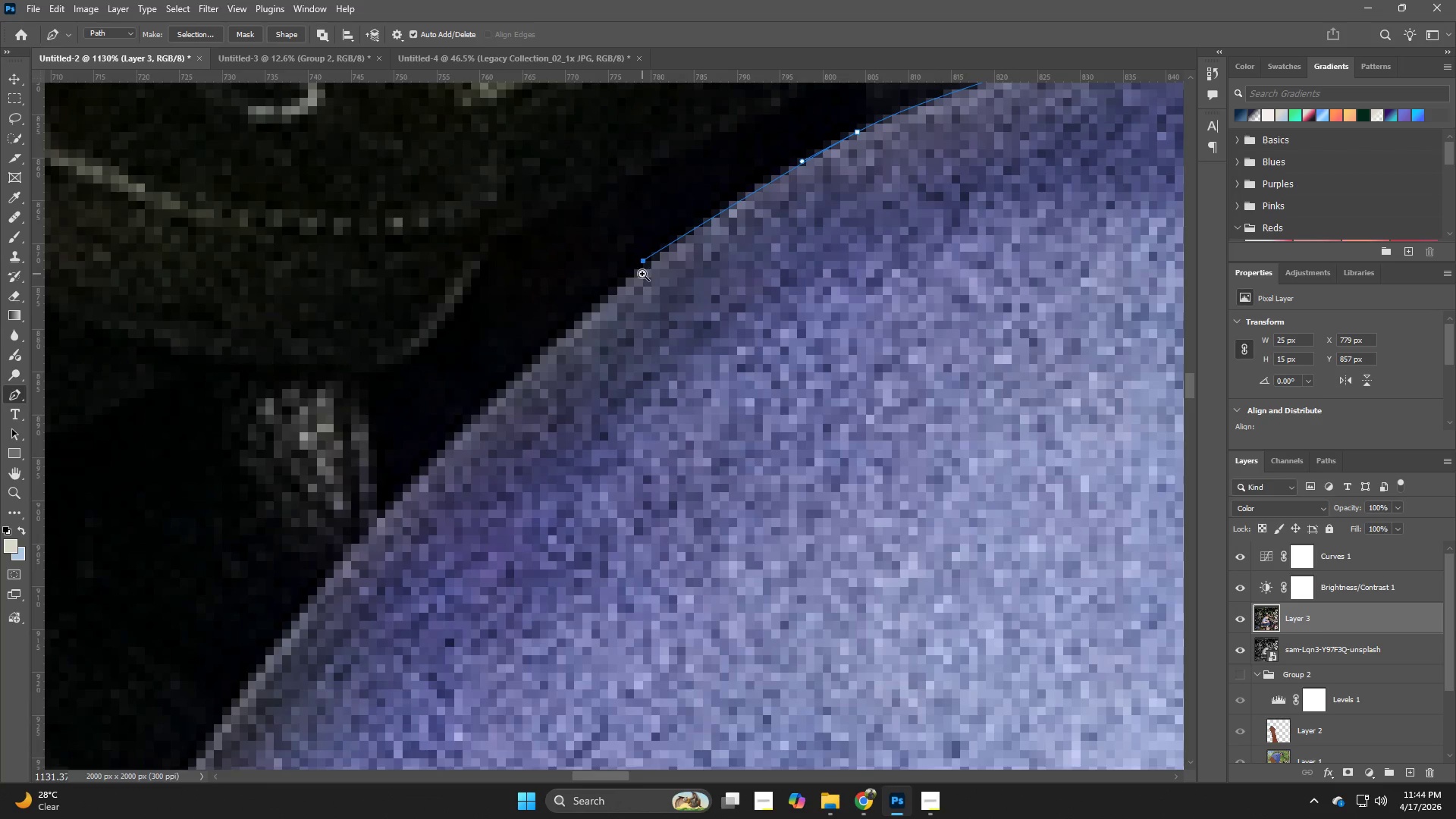 
key(Z)
 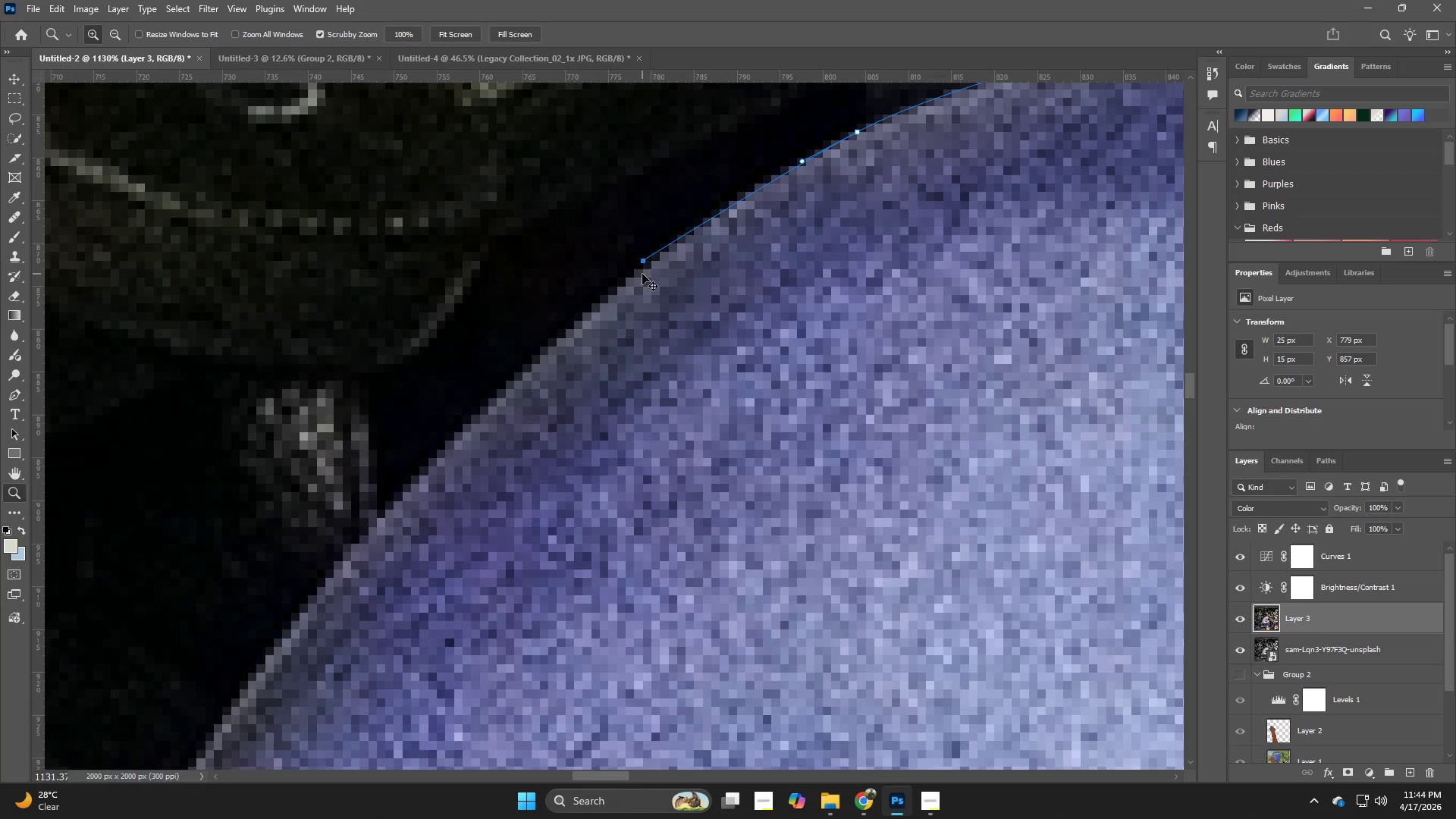 
key(Control+ControlLeft)
 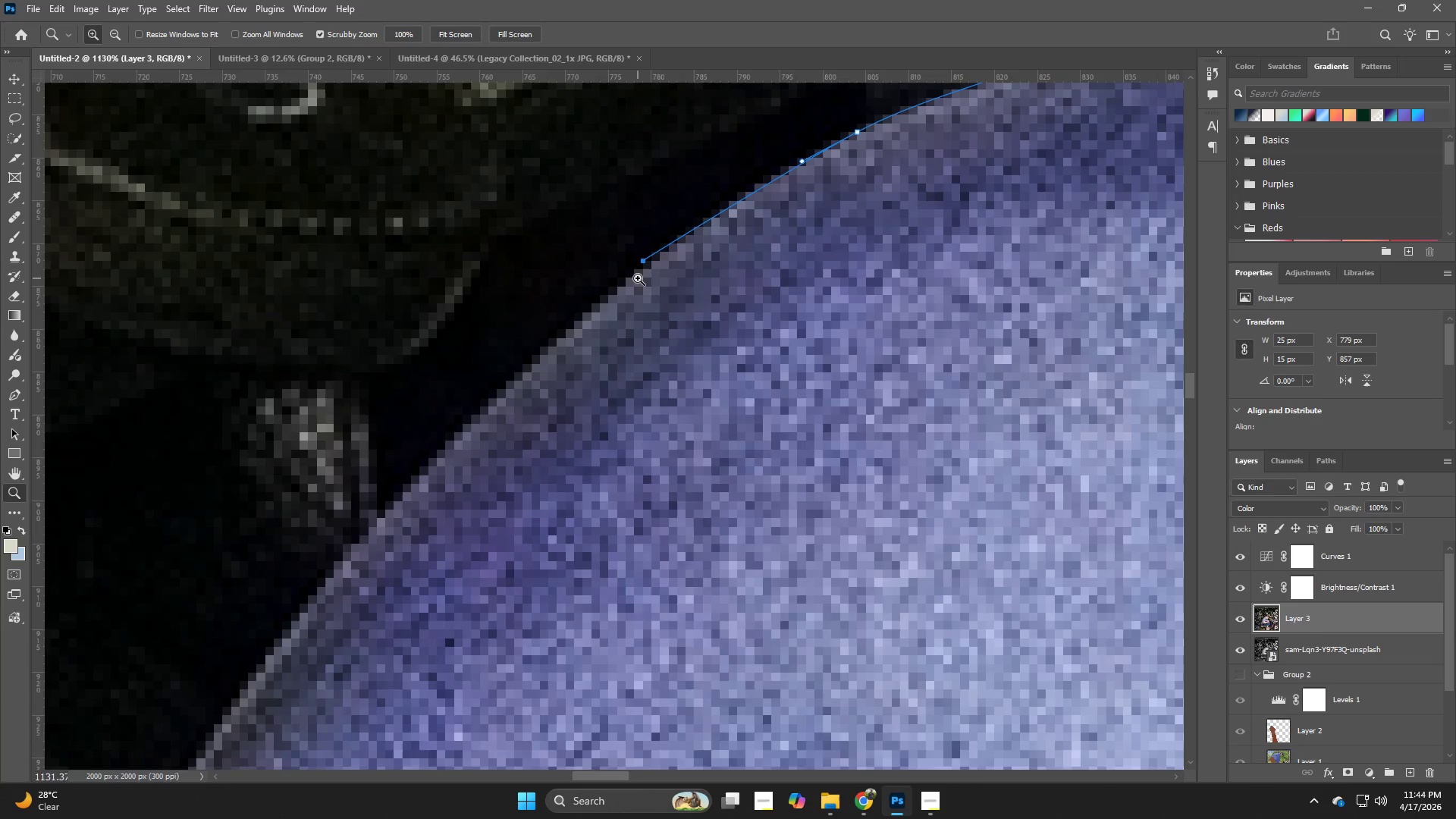 
key(Control+ControlLeft)
 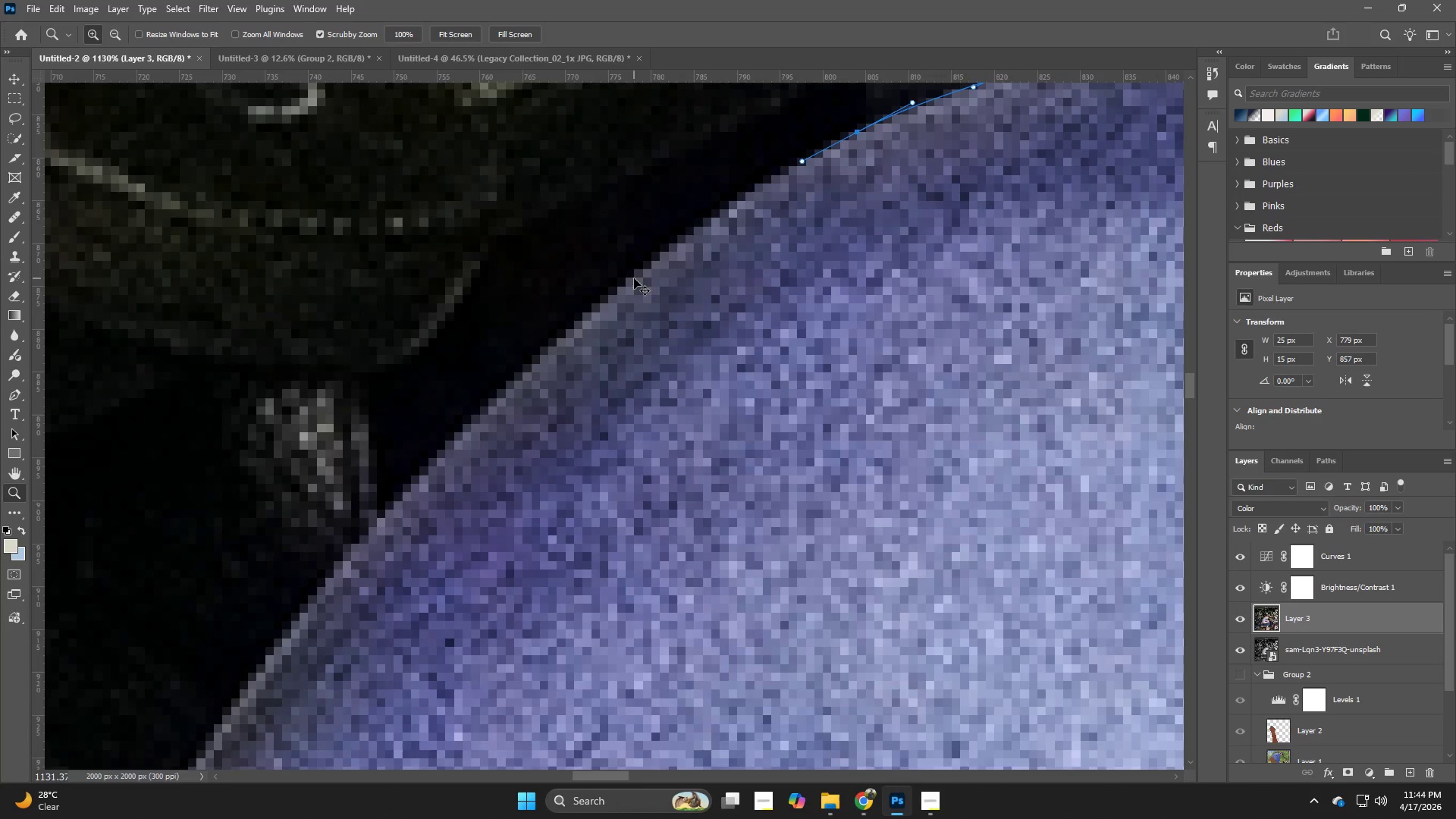 
key(Control+Z)
 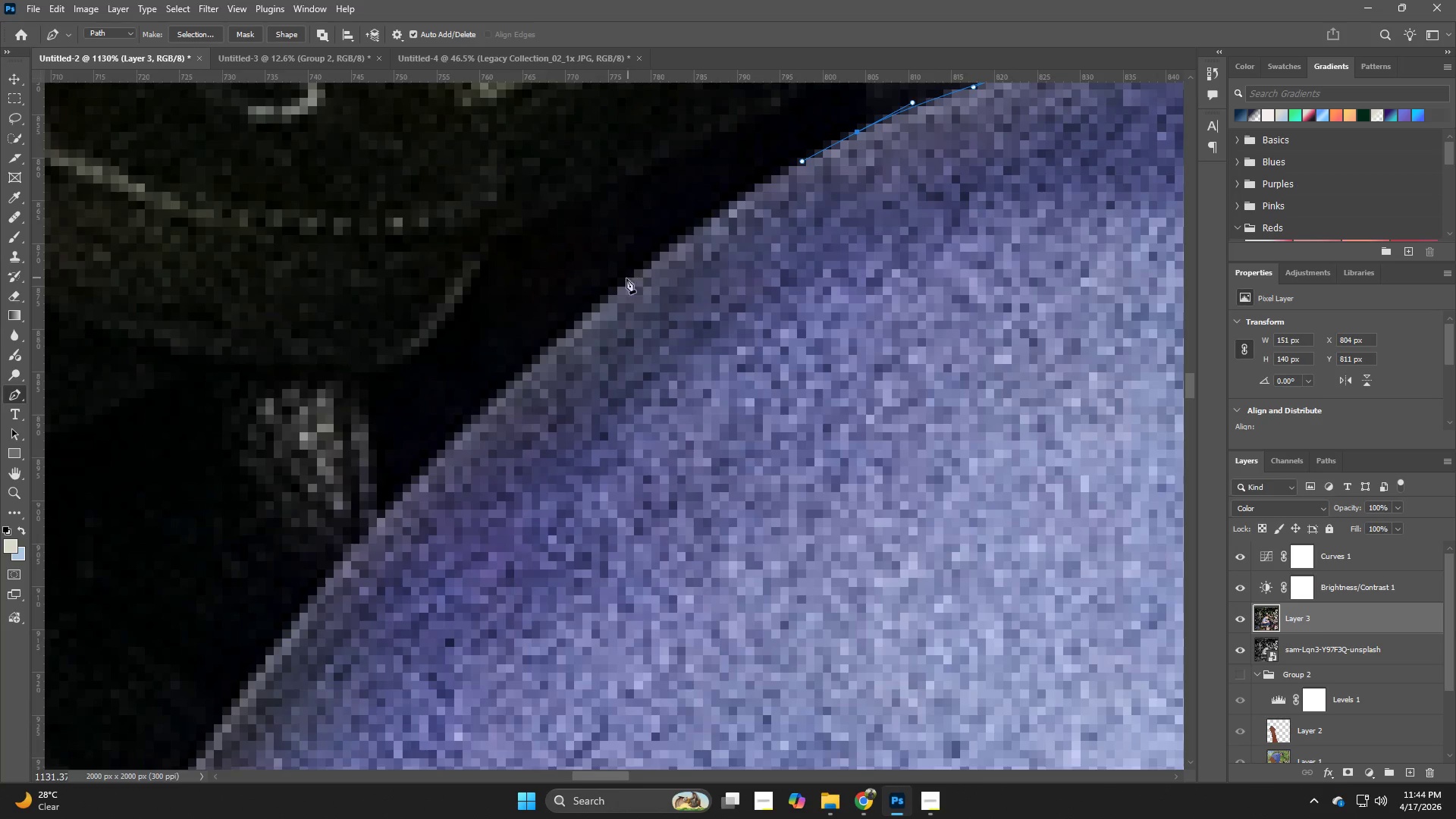 
left_click_drag(start_coordinate=[622, 283], to_coordinate=[597, 304])
 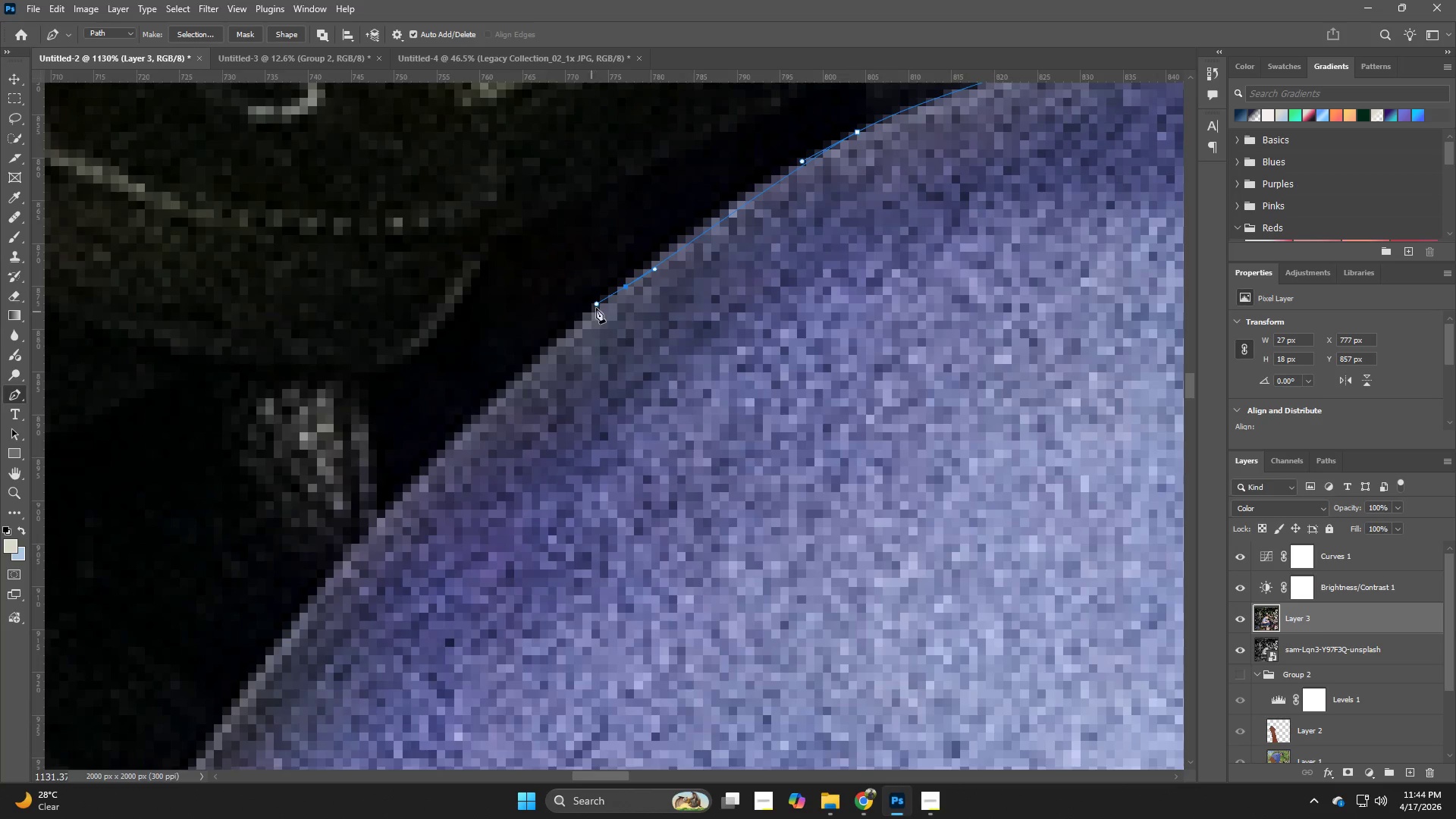 
key(Control+ControlLeft)
 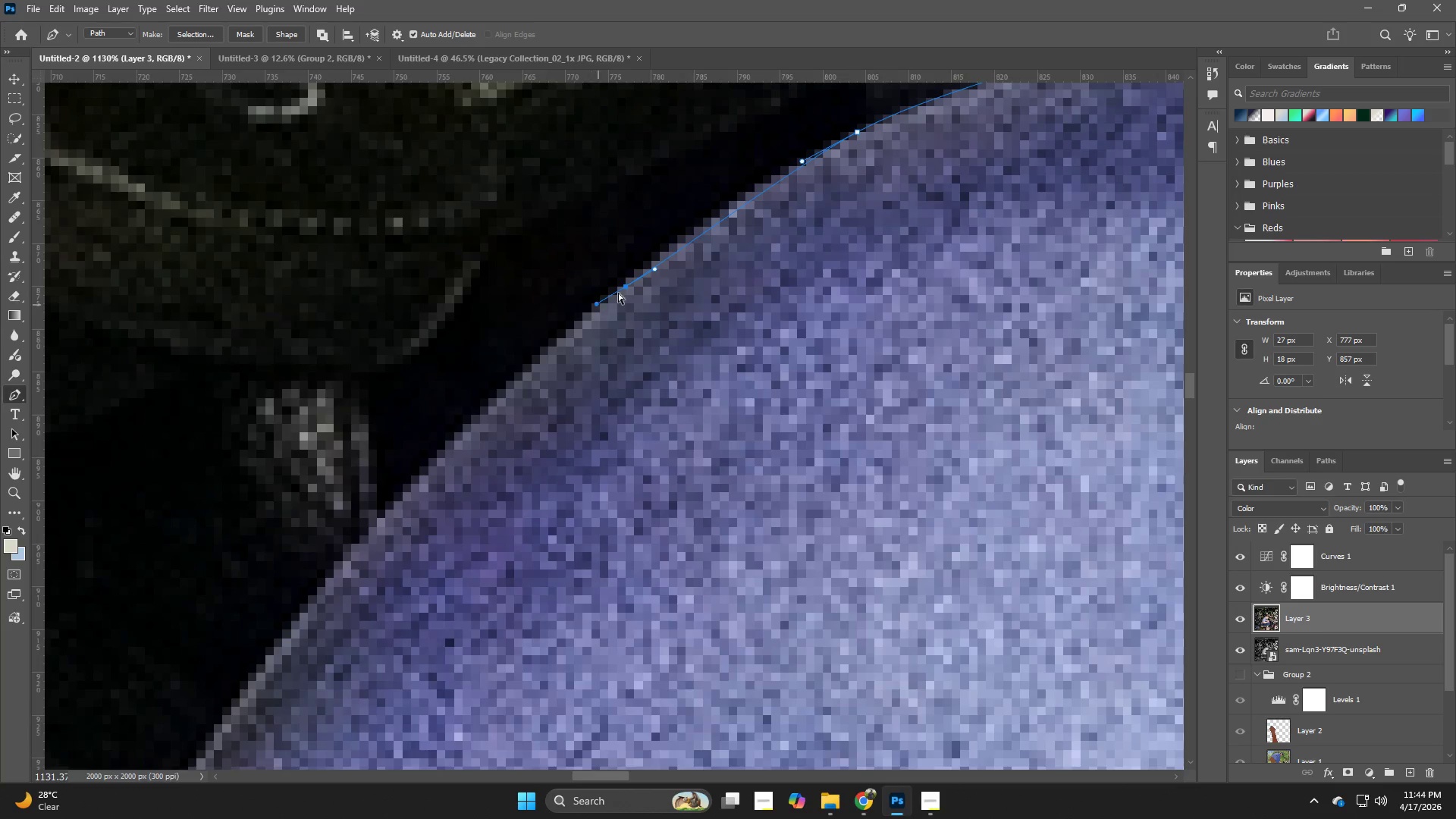 
key(Control+Z)
 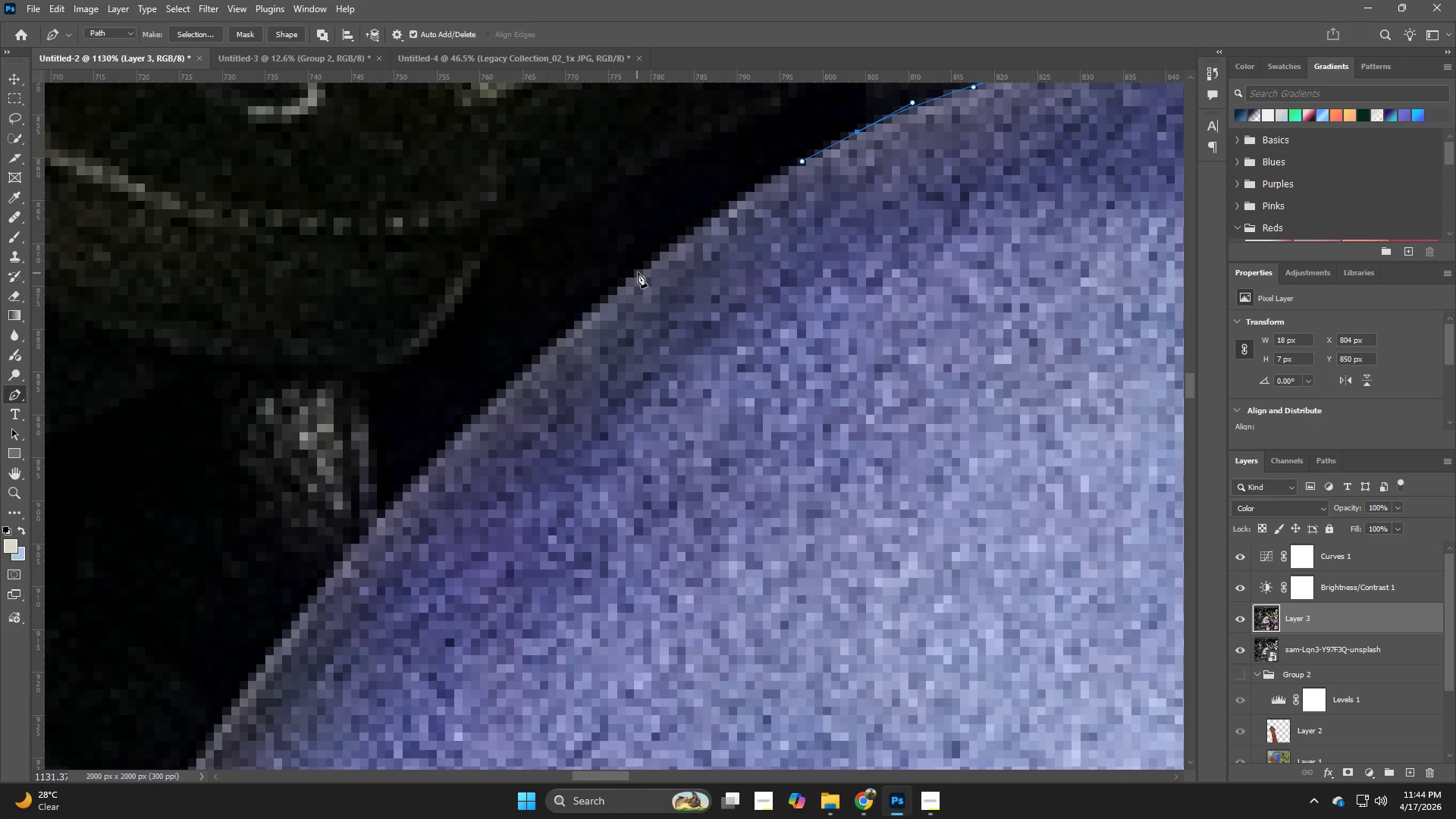 
left_click_drag(start_coordinate=[638, 271], to_coordinate=[613, 287])
 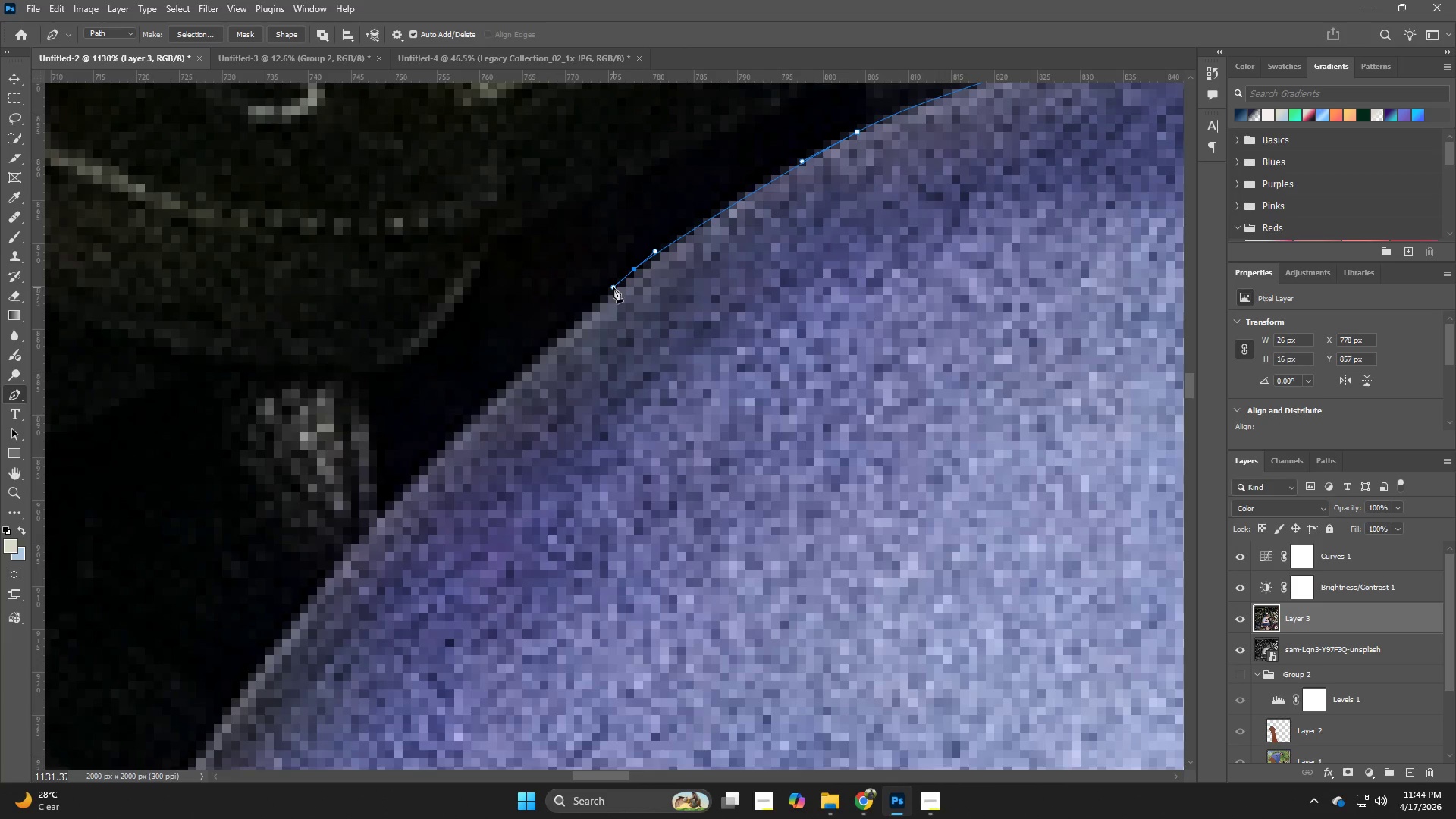 
key(Control+ControlLeft)
 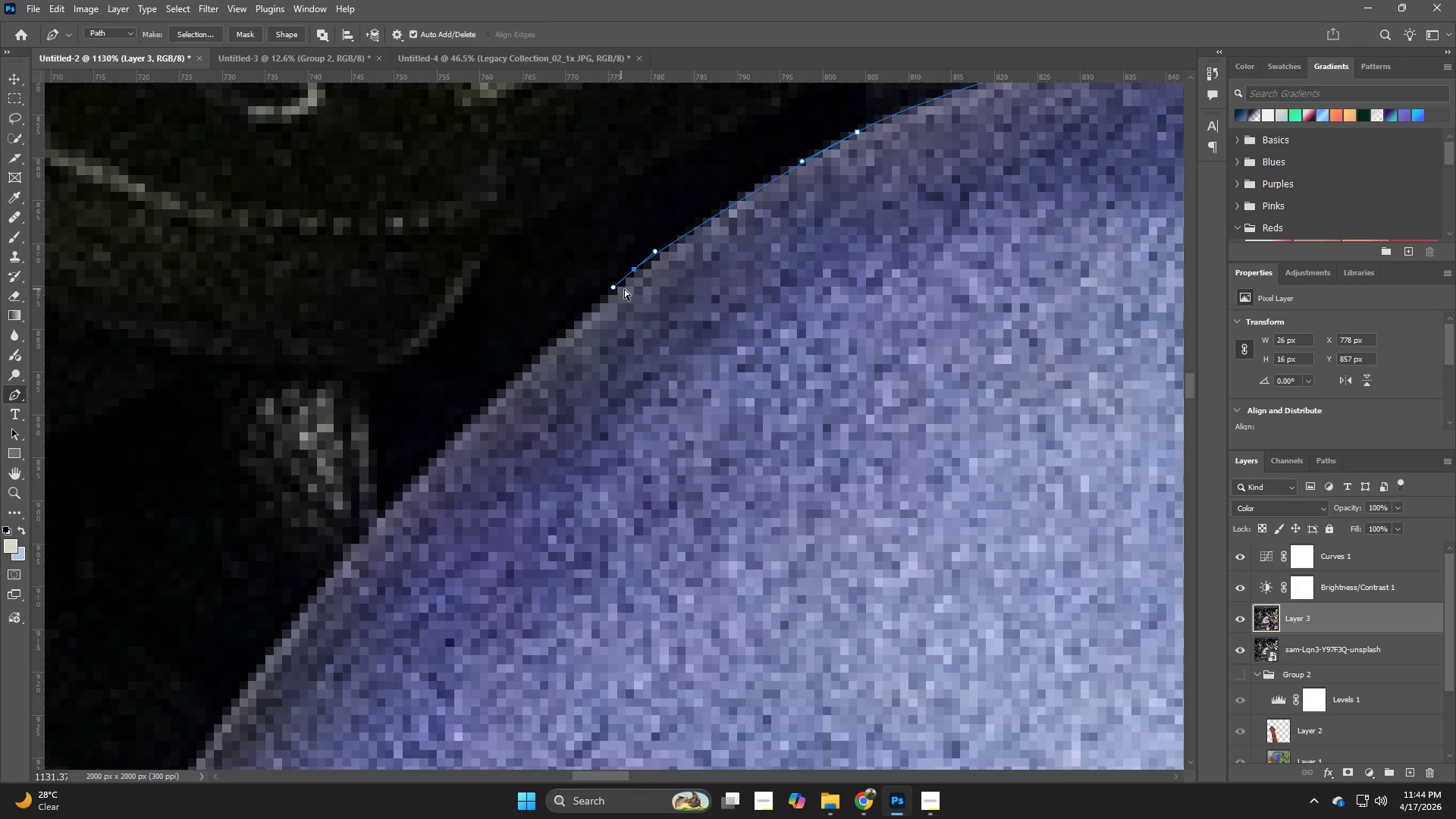 
key(Control+Z)
 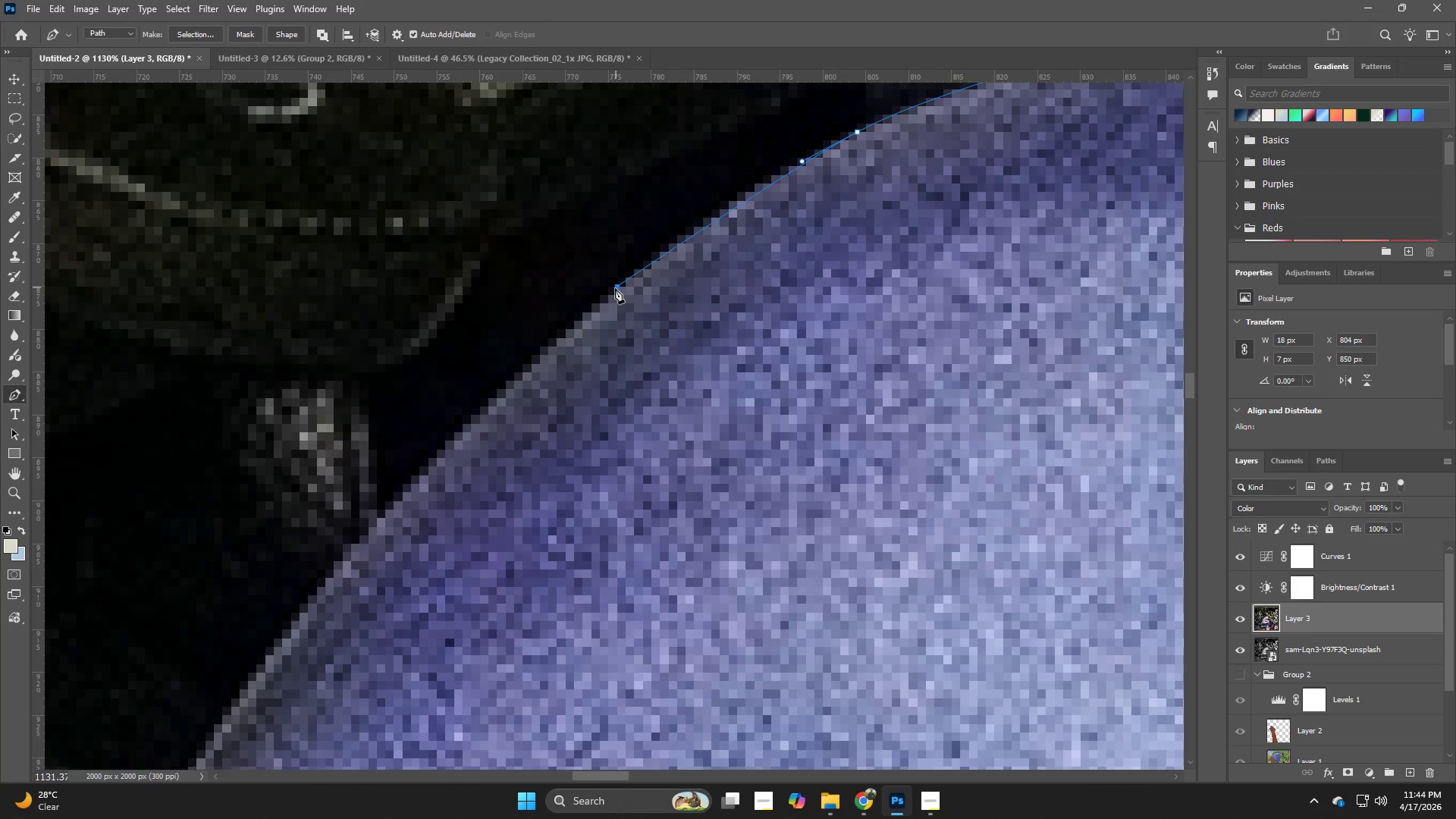 
key(Control+ControlLeft)
 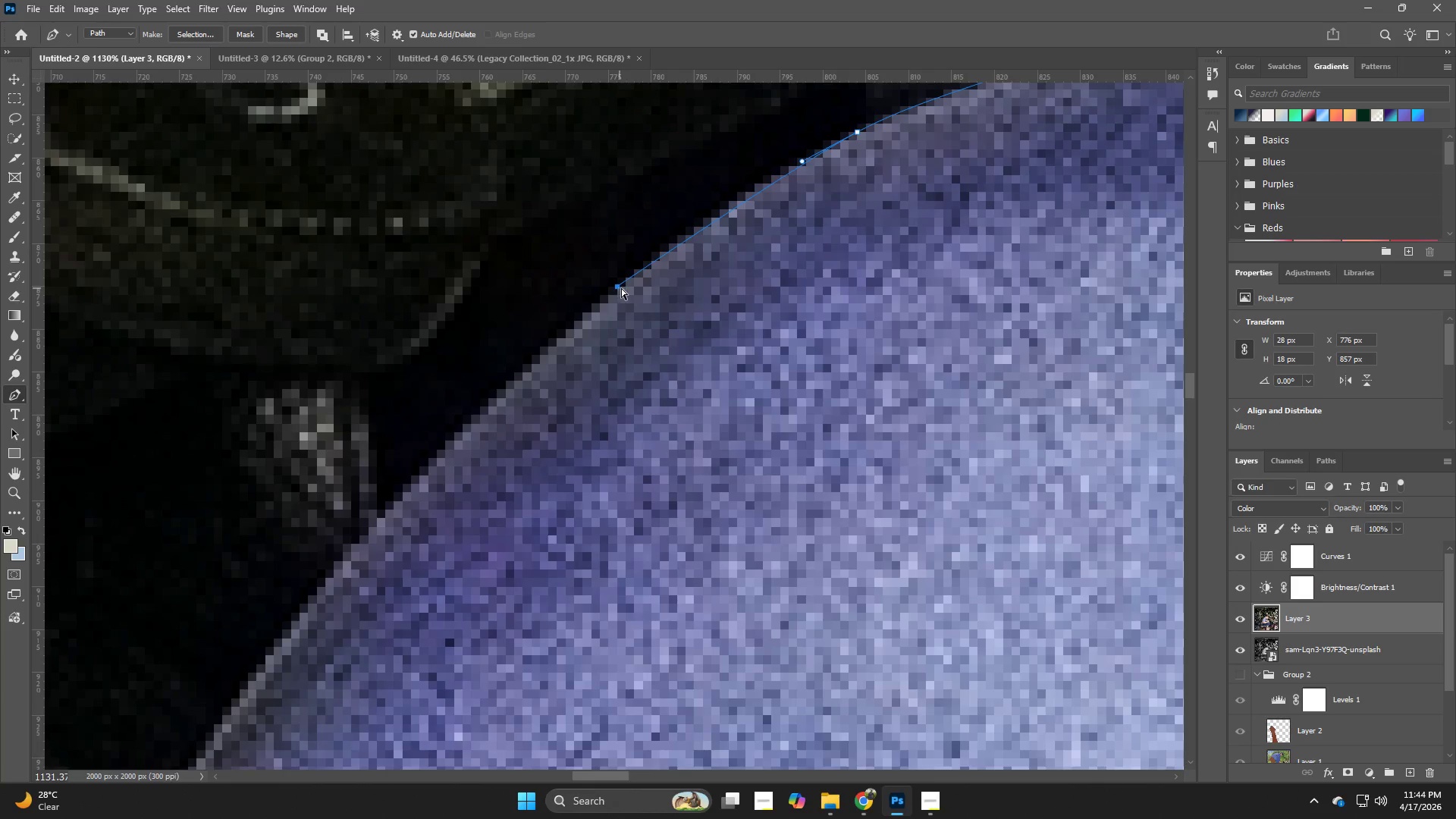 
key(Control+Z)
 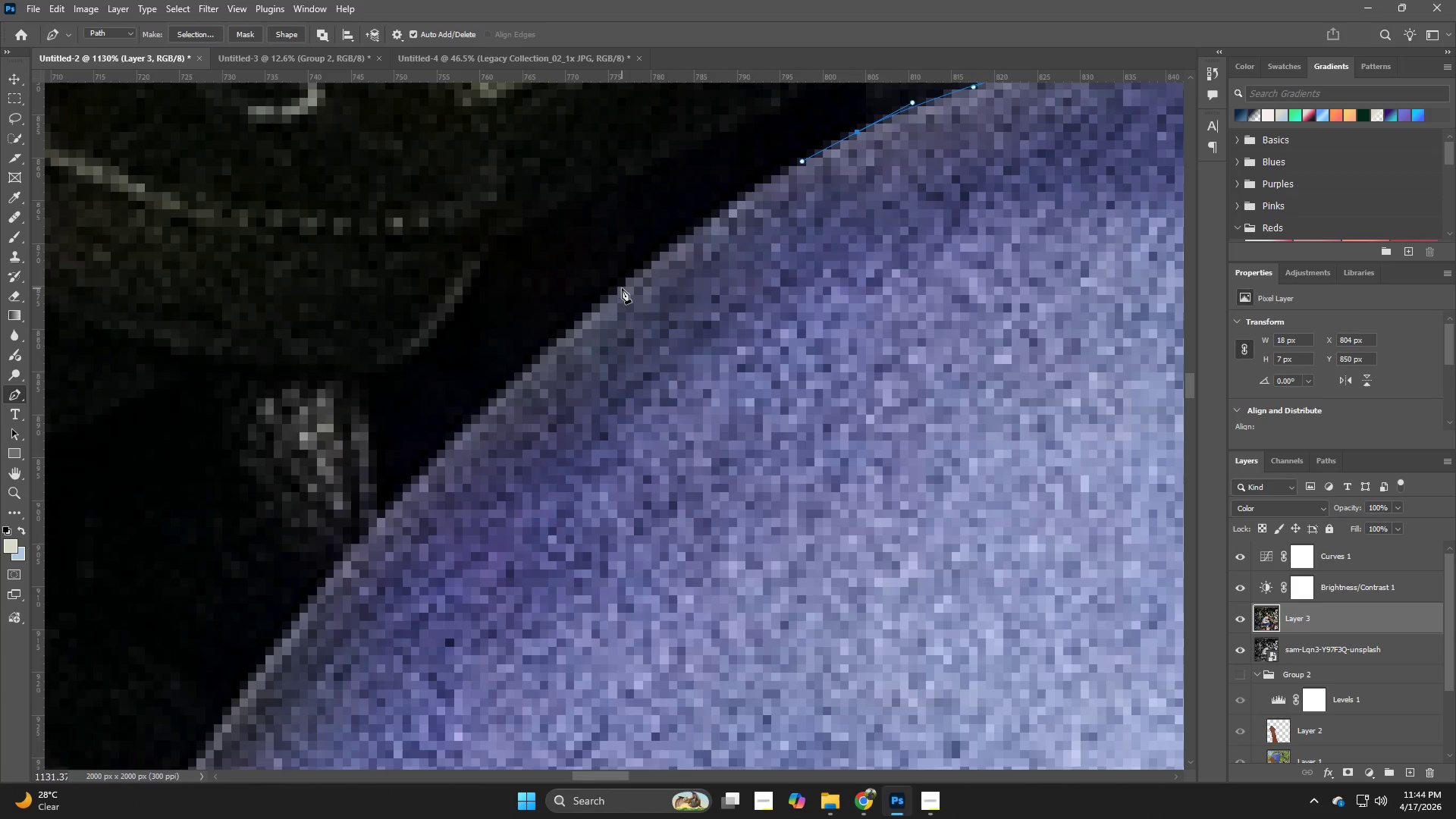 
left_click_drag(start_coordinate=[622, 288], to_coordinate=[574, 326])
 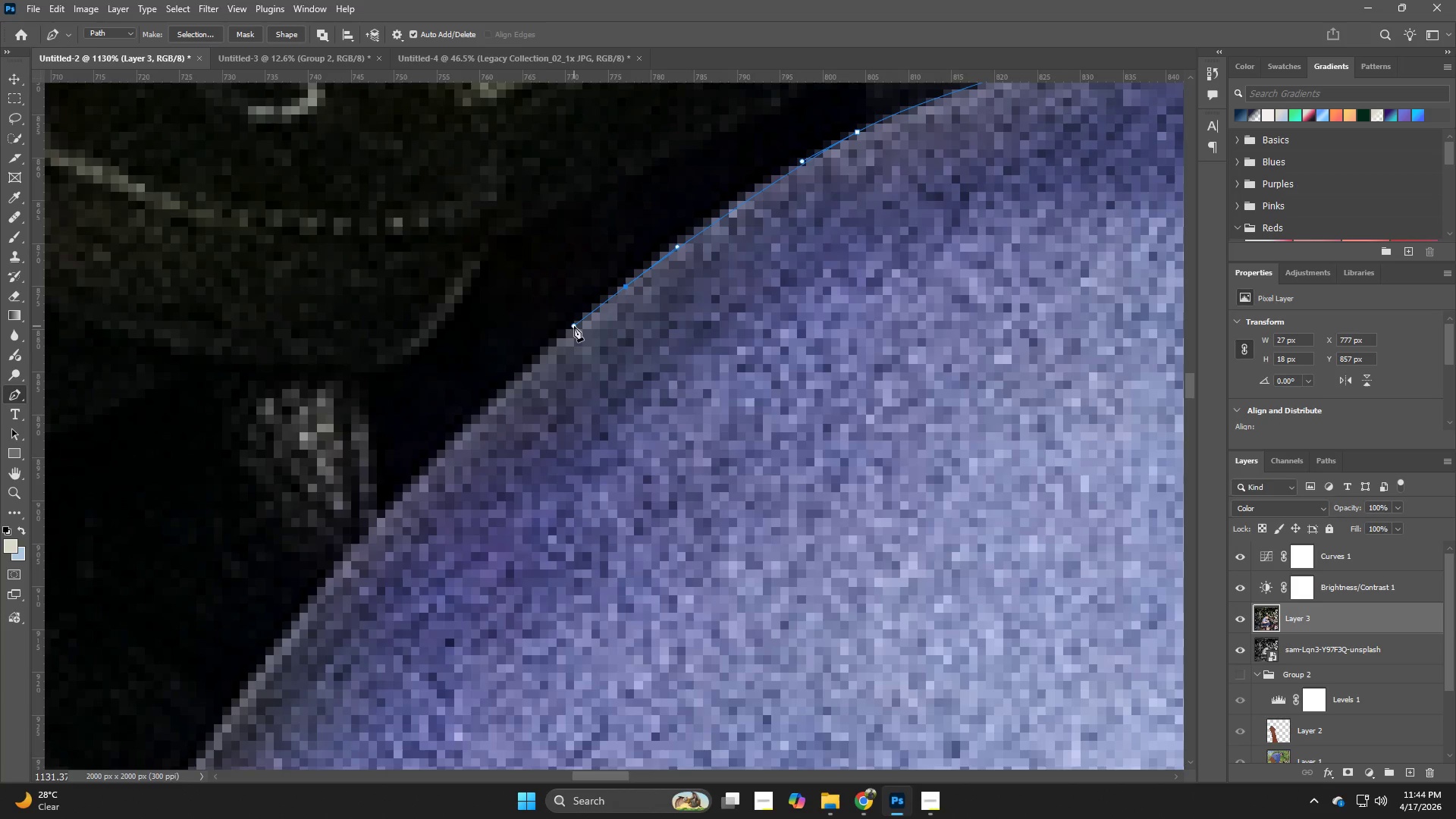 
hold_key(key=Space, duration=0.64)
 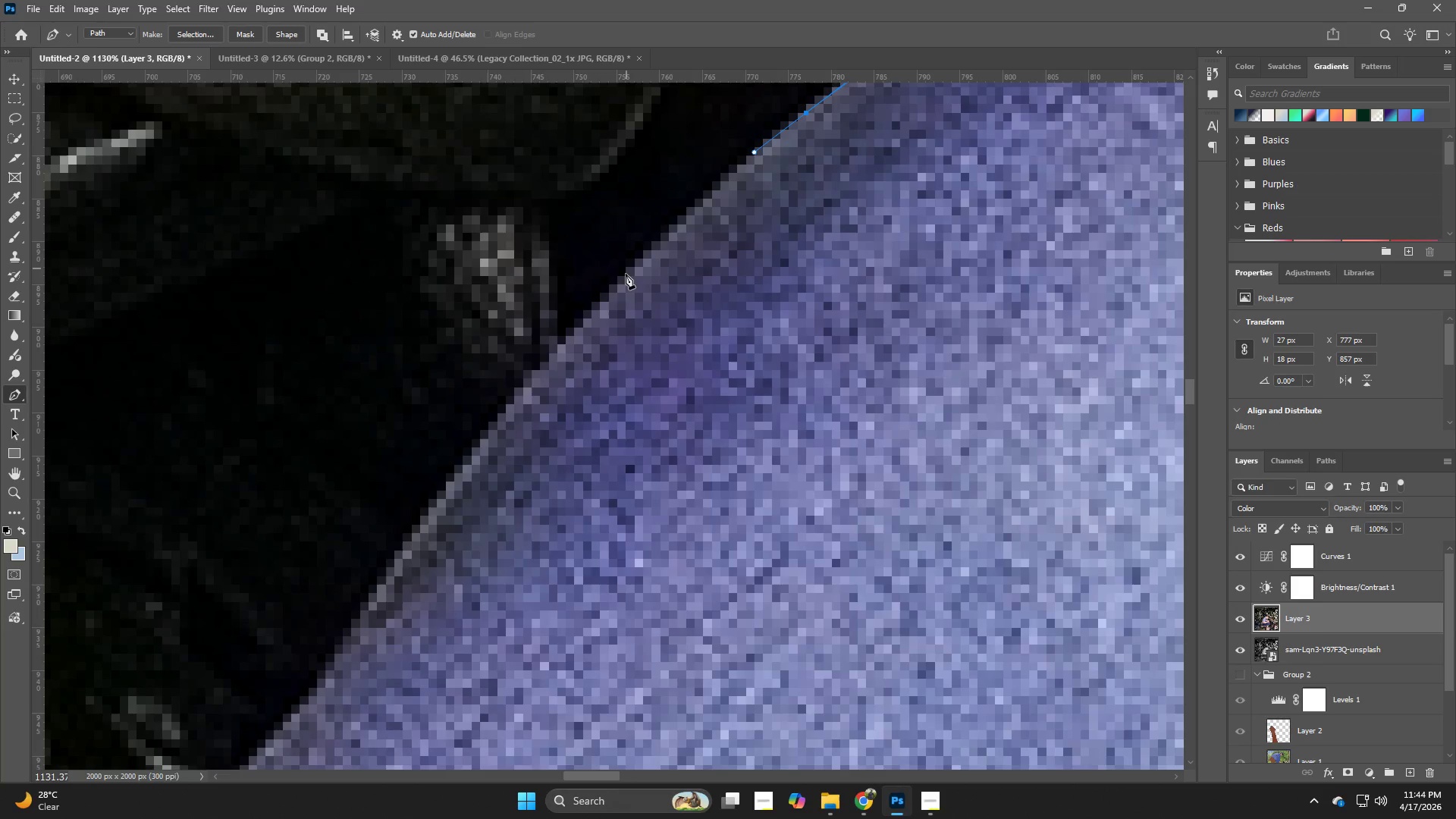 
left_click_drag(start_coordinate=[563, 350], to_coordinate=[737, 184])
 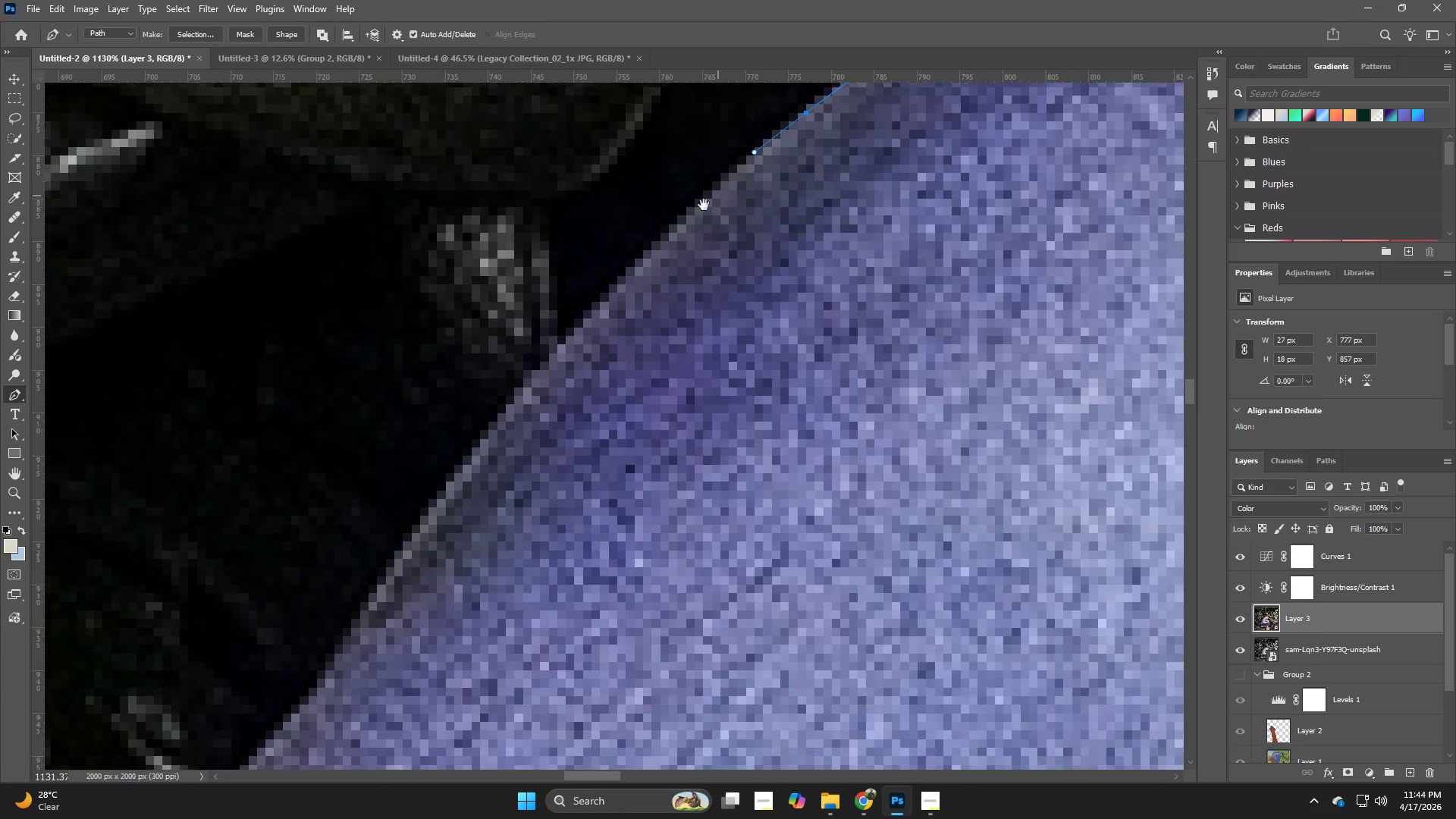 
hold_key(key=Space, duration=5.67)
 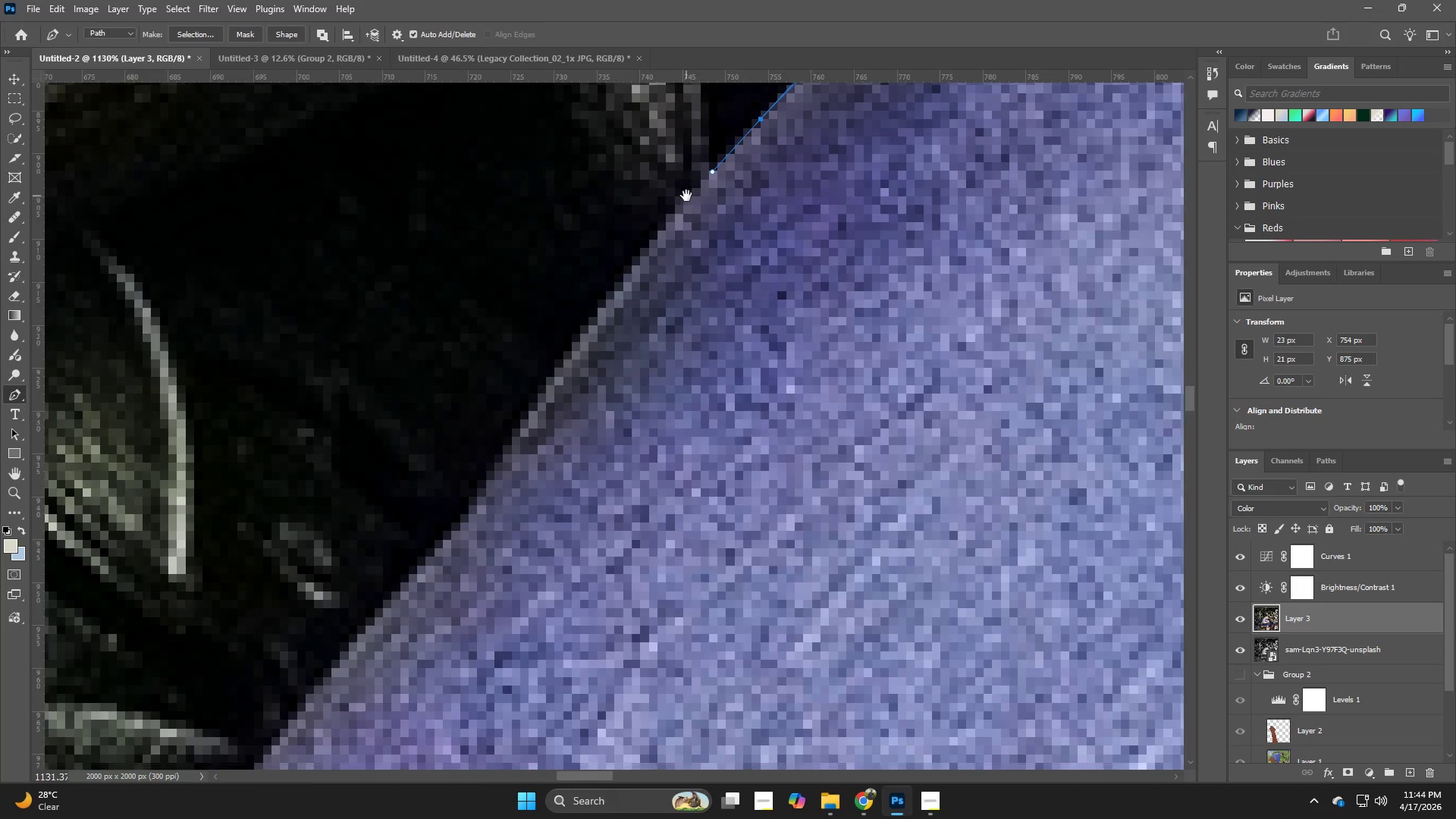 
left_click_drag(start_coordinate=[622, 282], to_coordinate=[605, 301])
 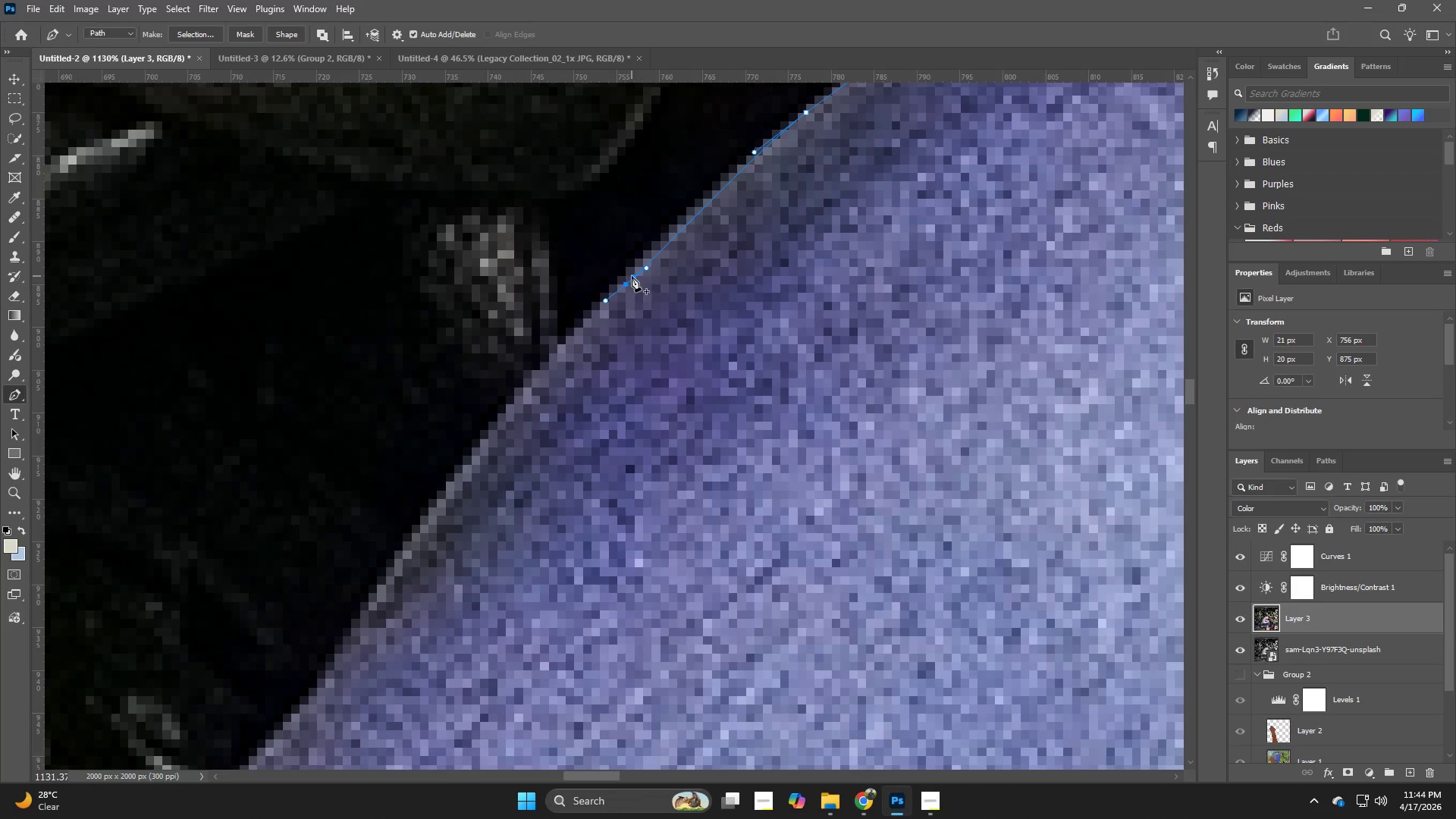 
key(Control+Z)
 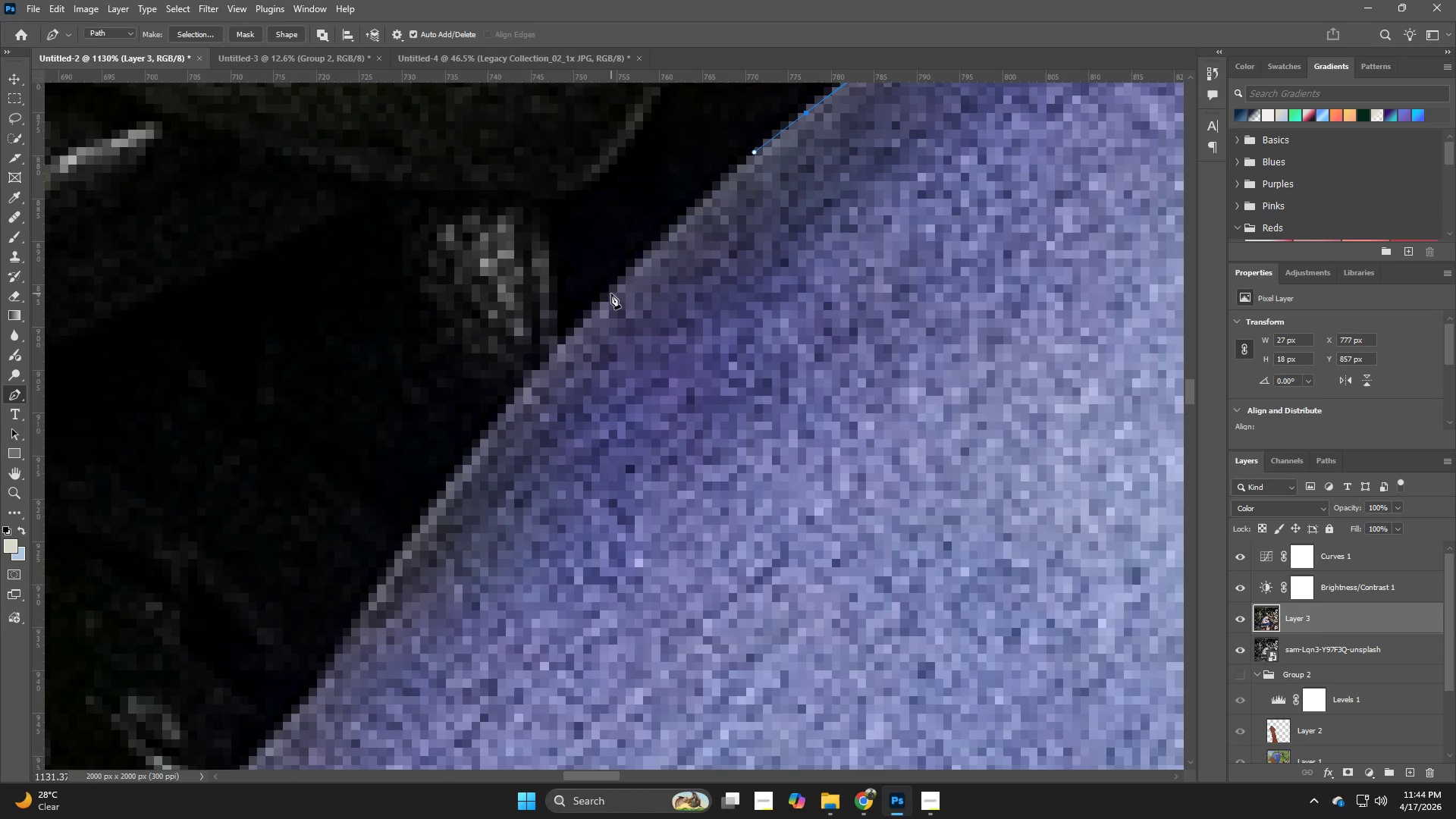 
left_click_drag(start_coordinate=[607, 293], to_coordinate=[560, 346])
 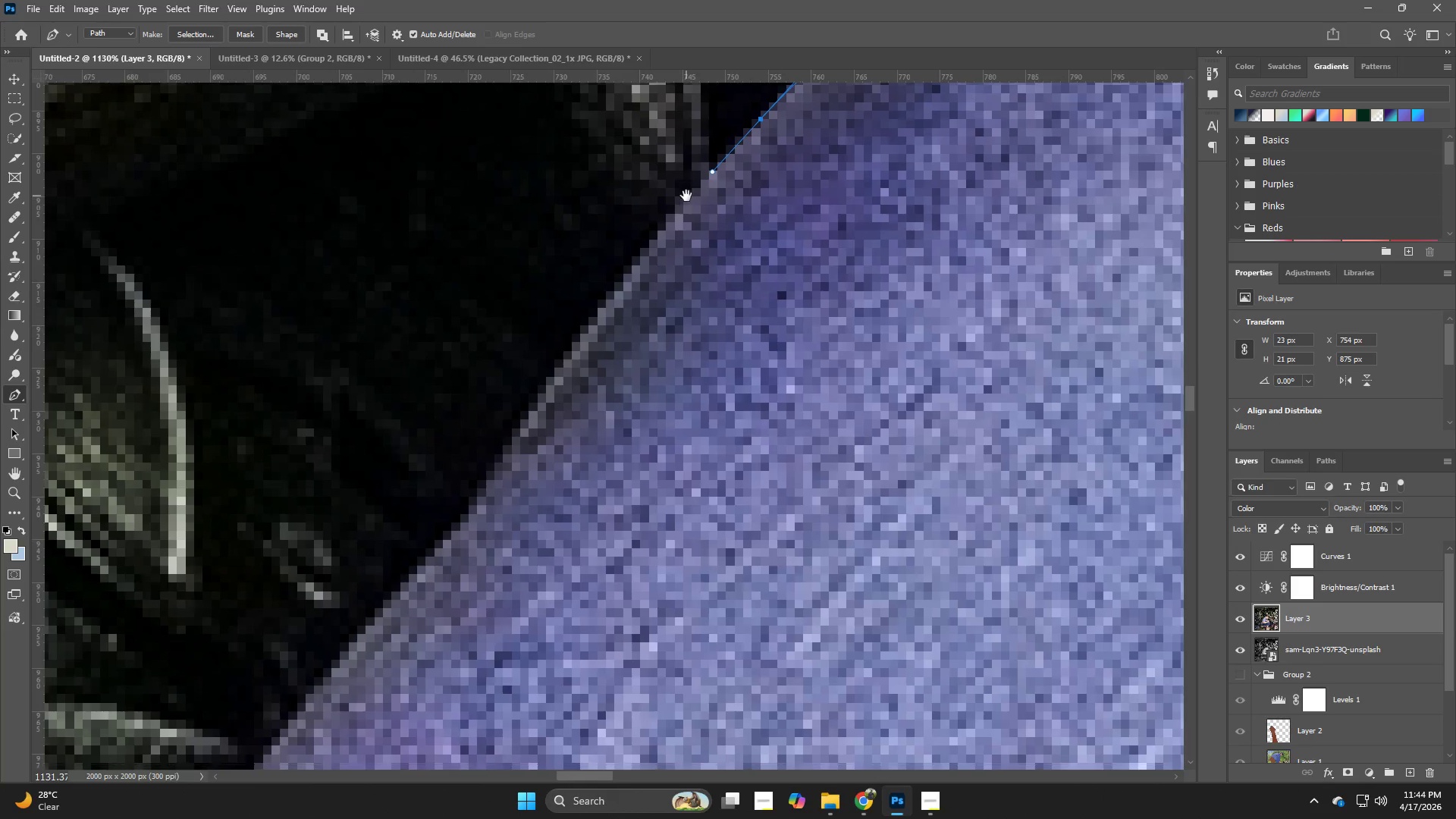 
hold_key(key=Space, duration=0.78)
 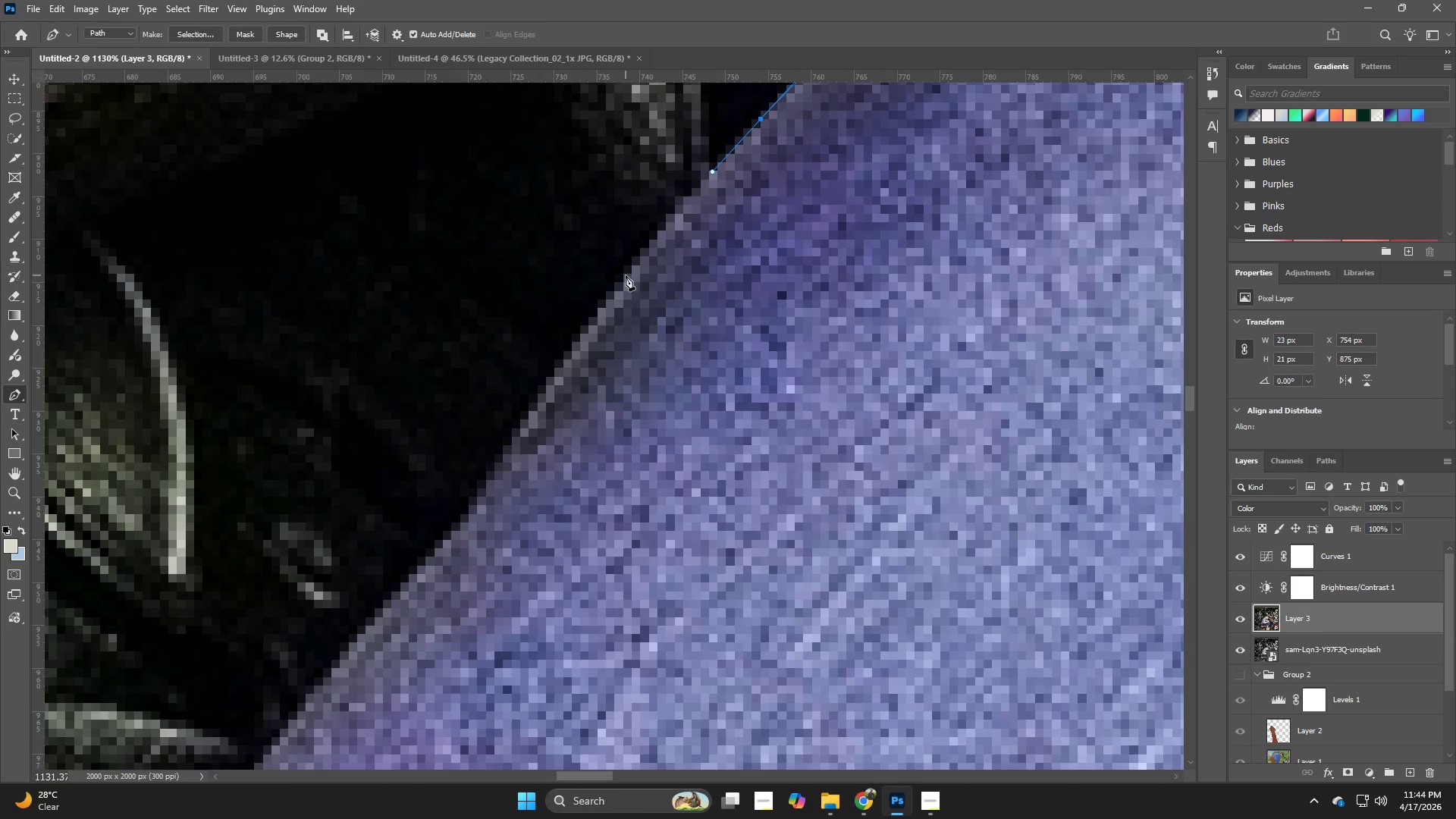 
left_click_drag(start_coordinate=[535, 369], to_coordinate=[686, 196])
 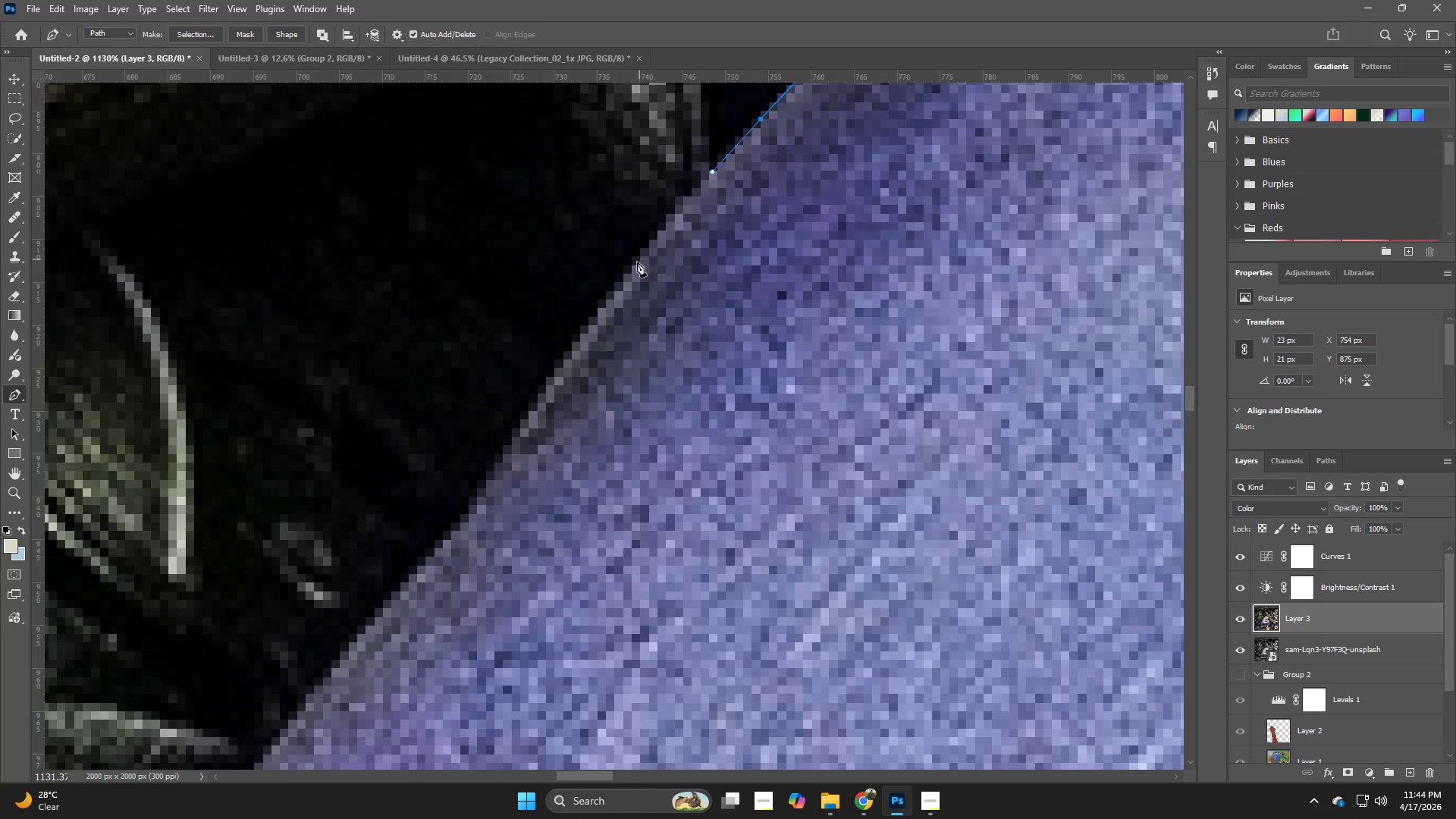 
left_click_drag(start_coordinate=[626, 275], to_coordinate=[595, 304])
 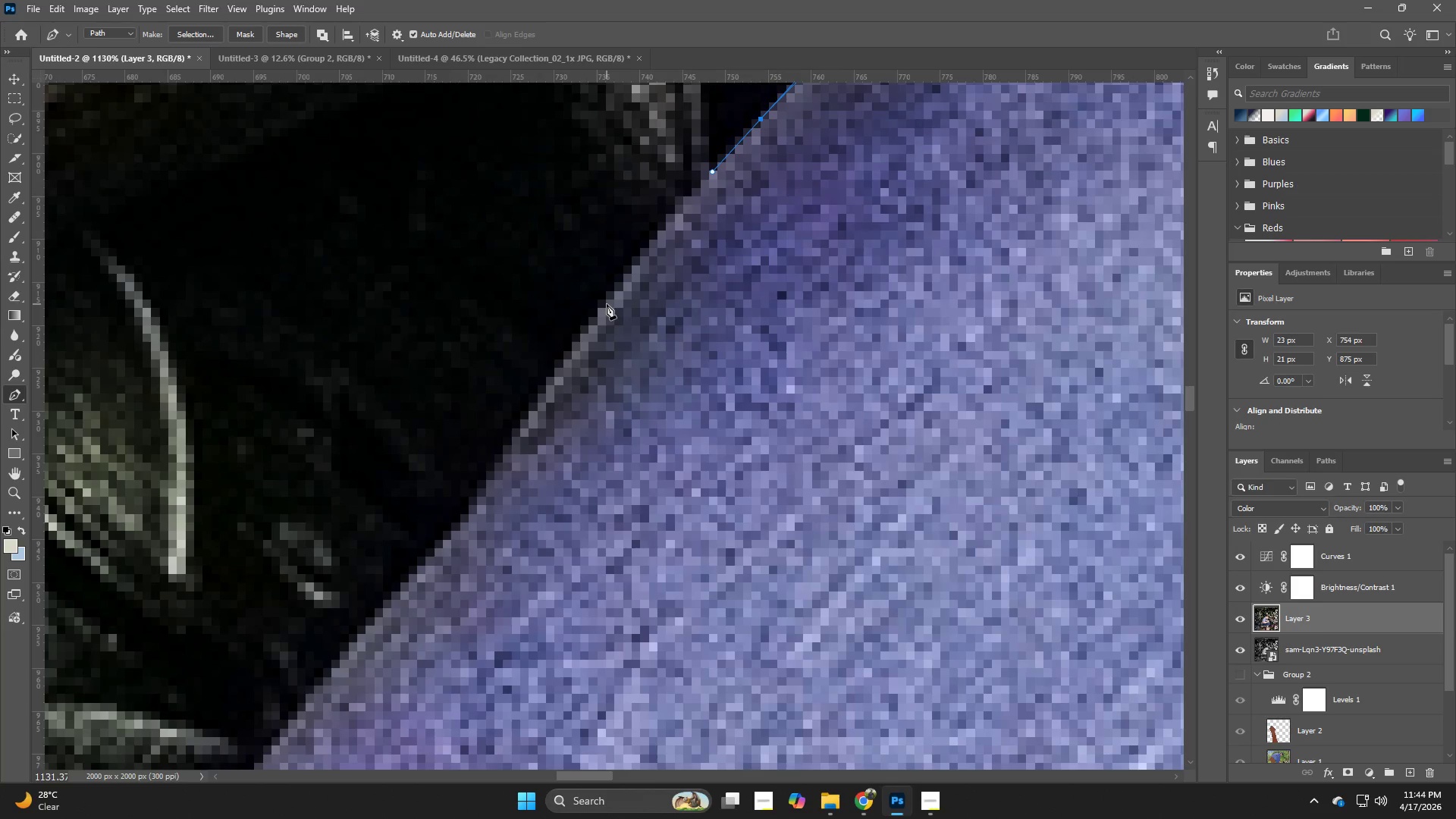 
key(Control+ControlLeft)
 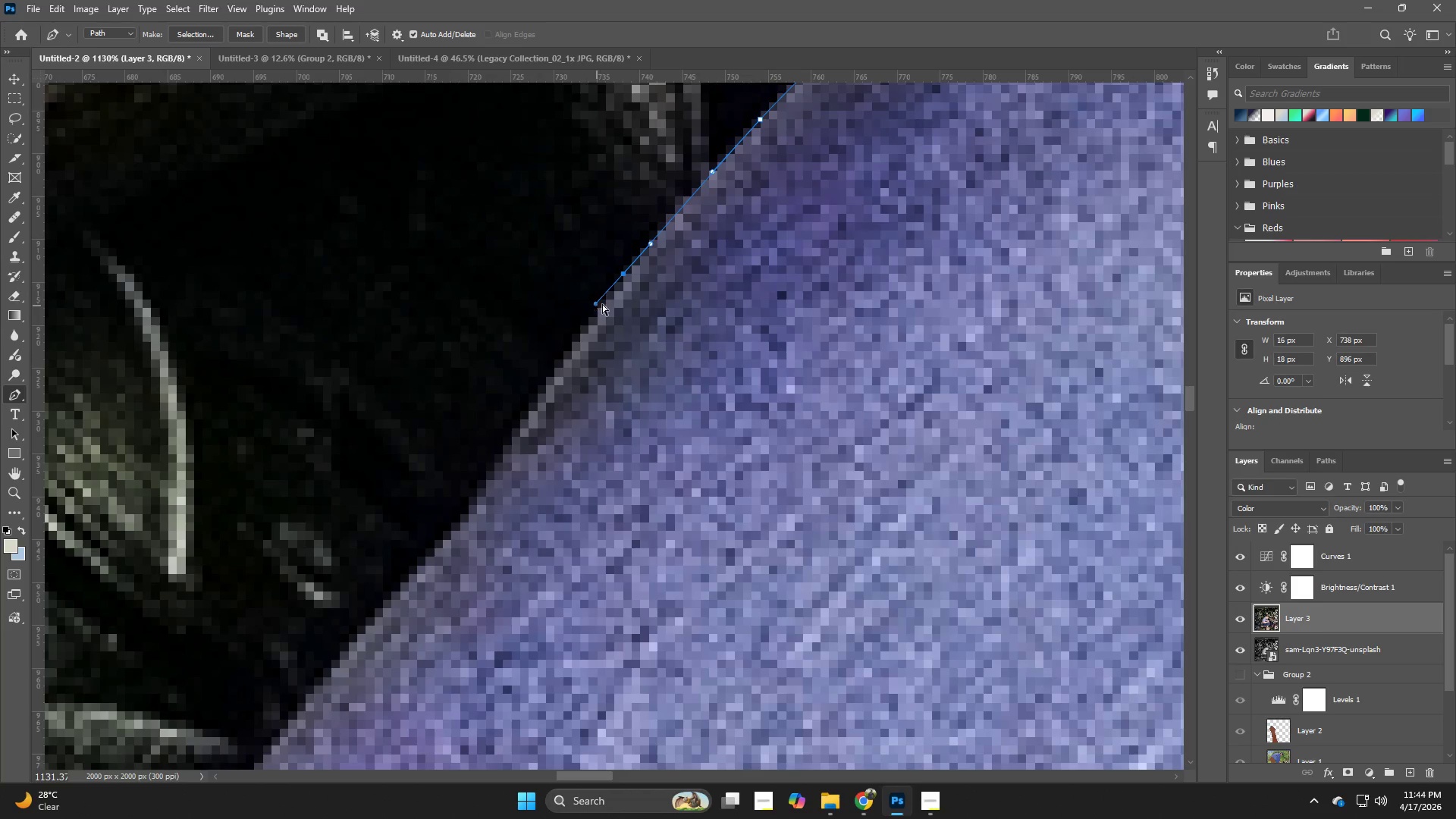 
key(Control+Z)
 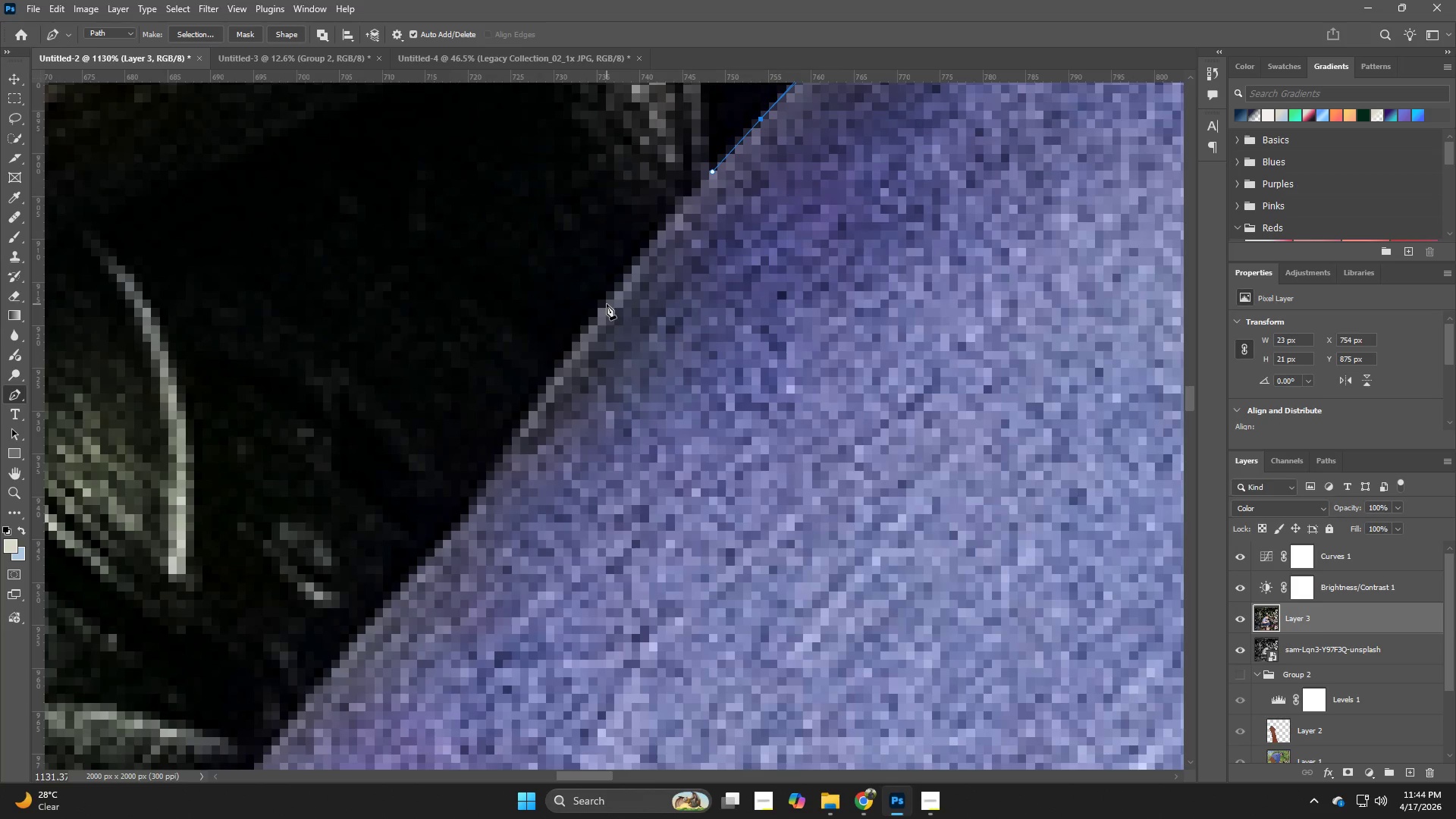 
left_click_drag(start_coordinate=[604, 305], to_coordinate=[600, 307])
 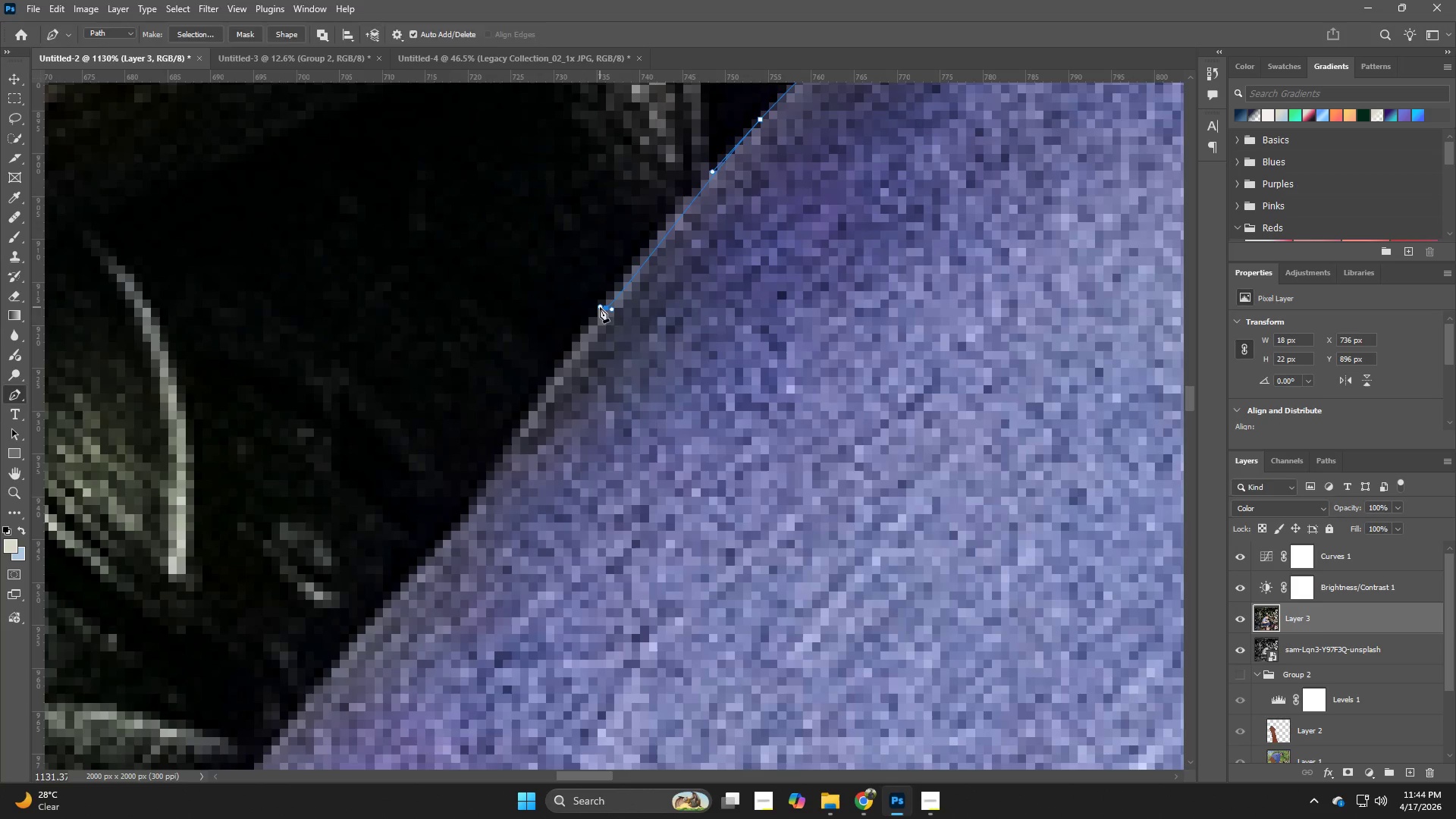 
hold_key(key=Z, duration=0.48)
 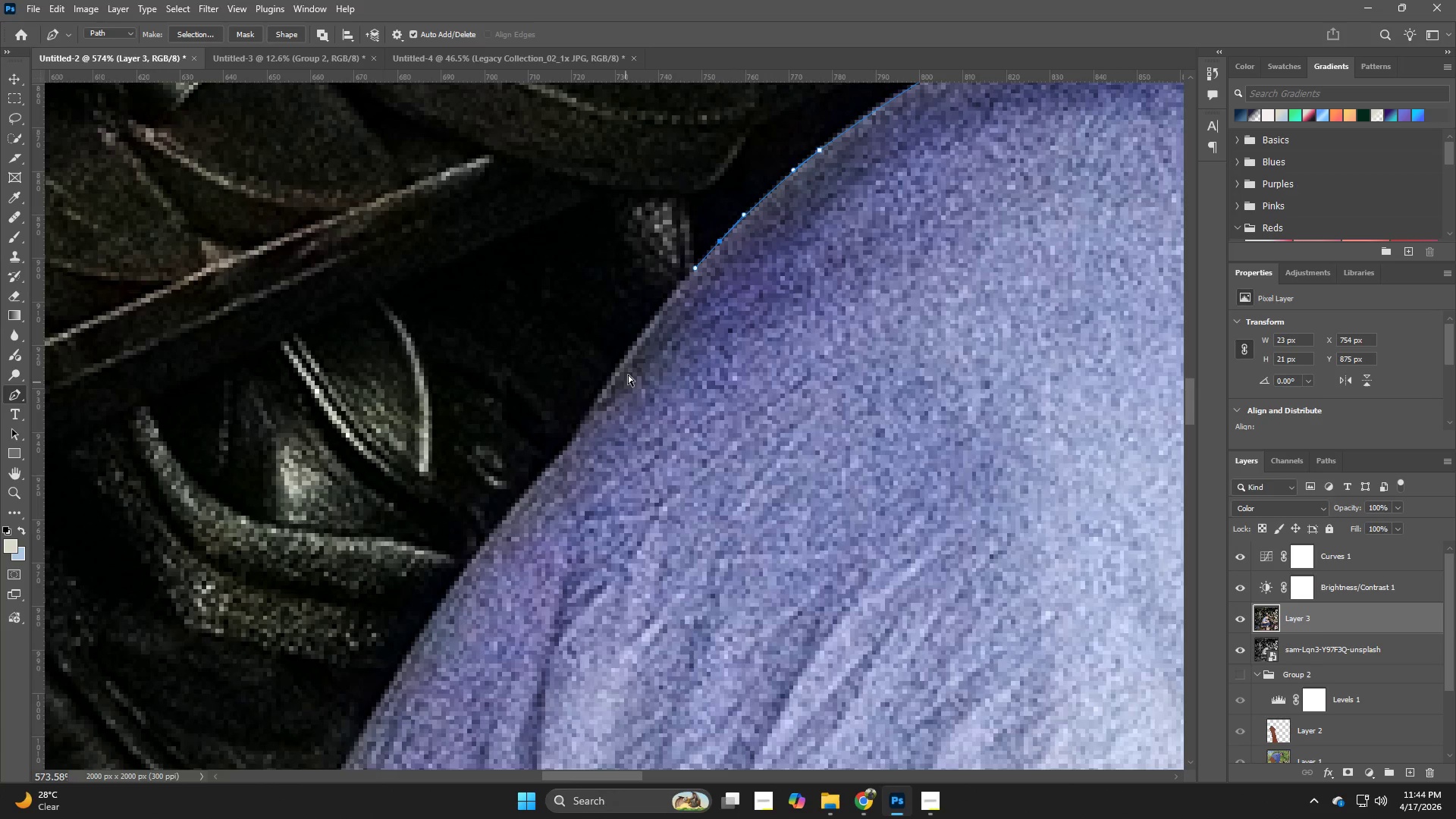 
left_click_drag(start_coordinate=[678, 366], to_coordinate=[628, 382])
 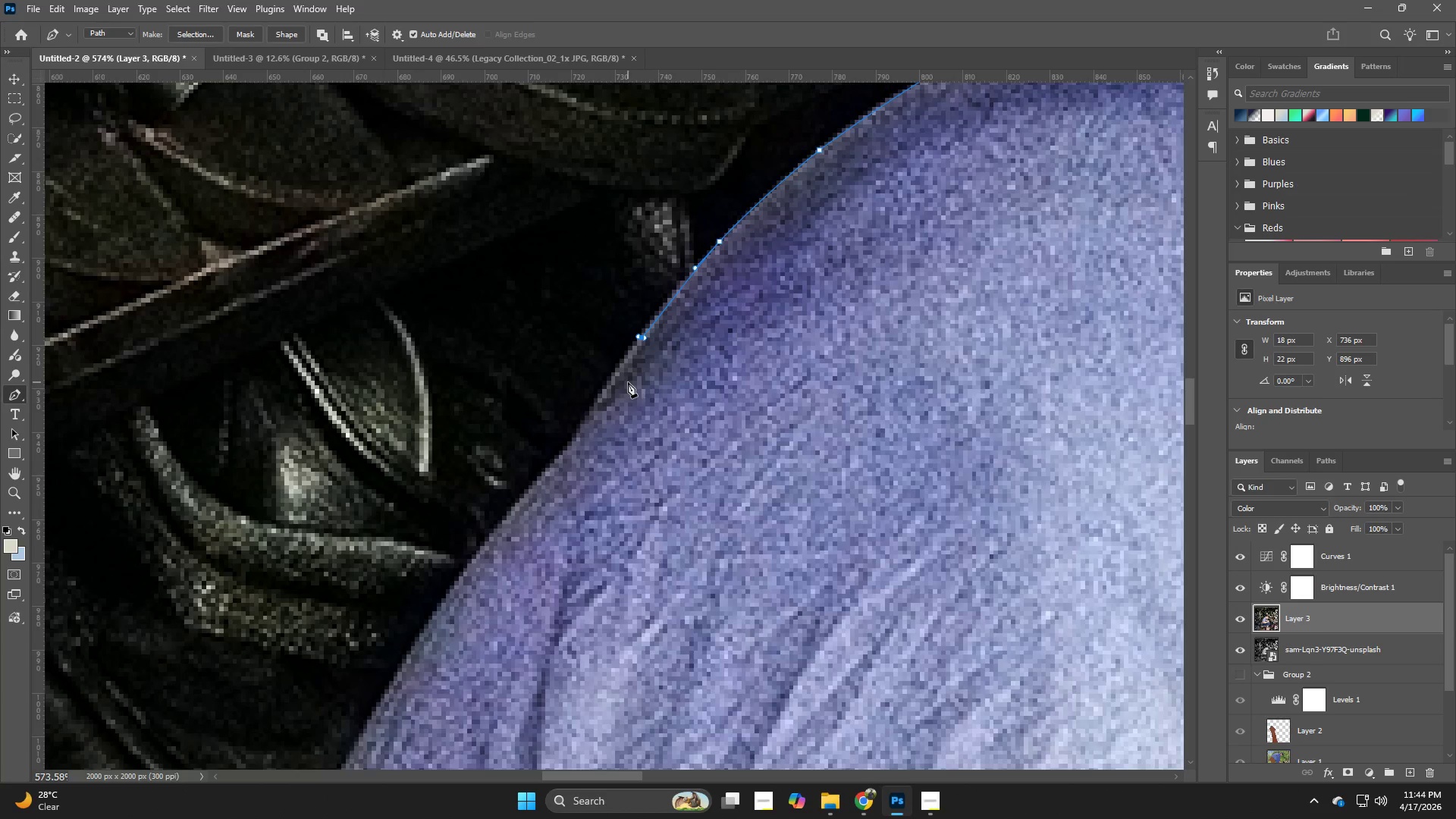 
key(Control+ControlLeft)
 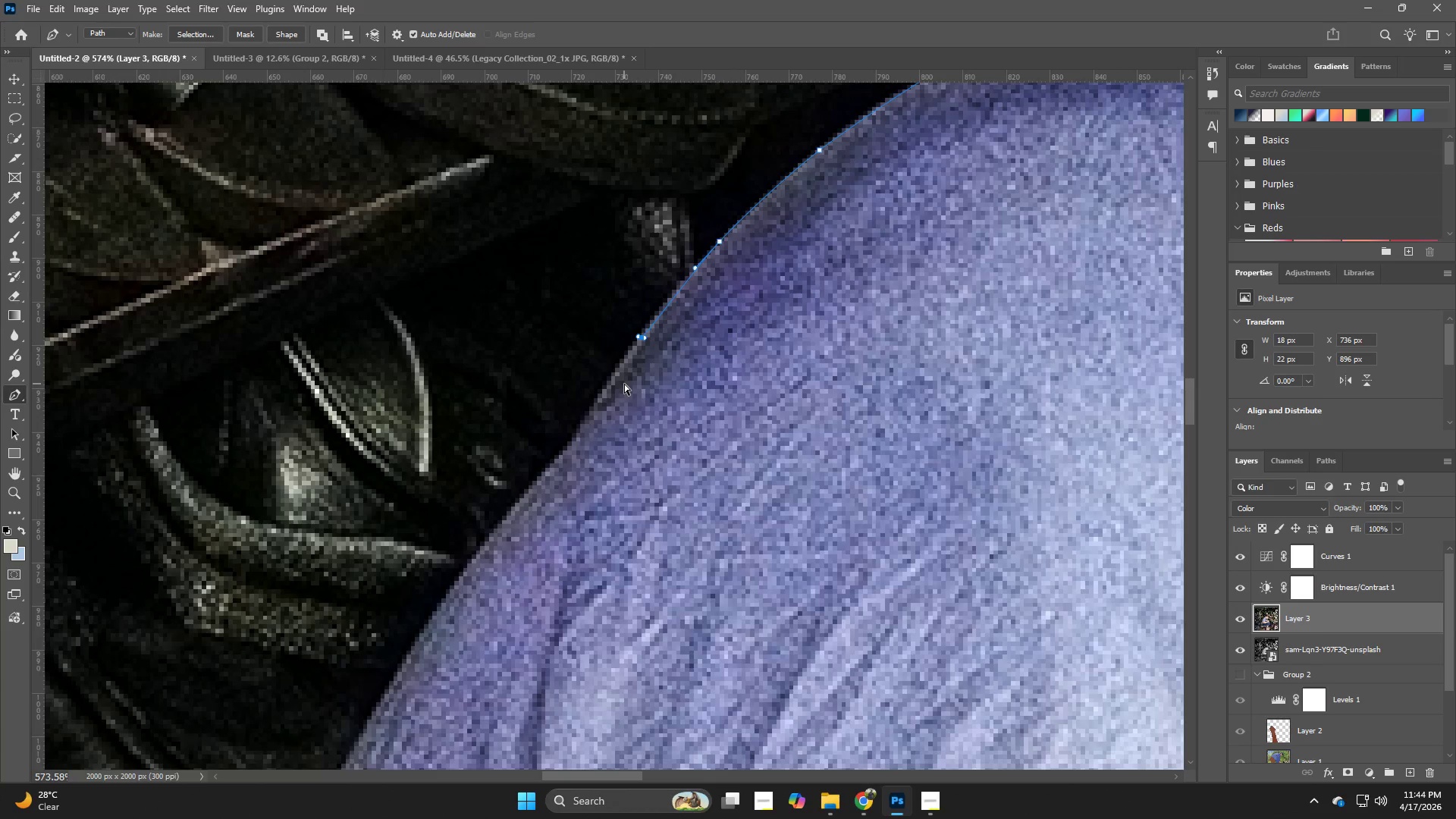 
key(Control+Z)
 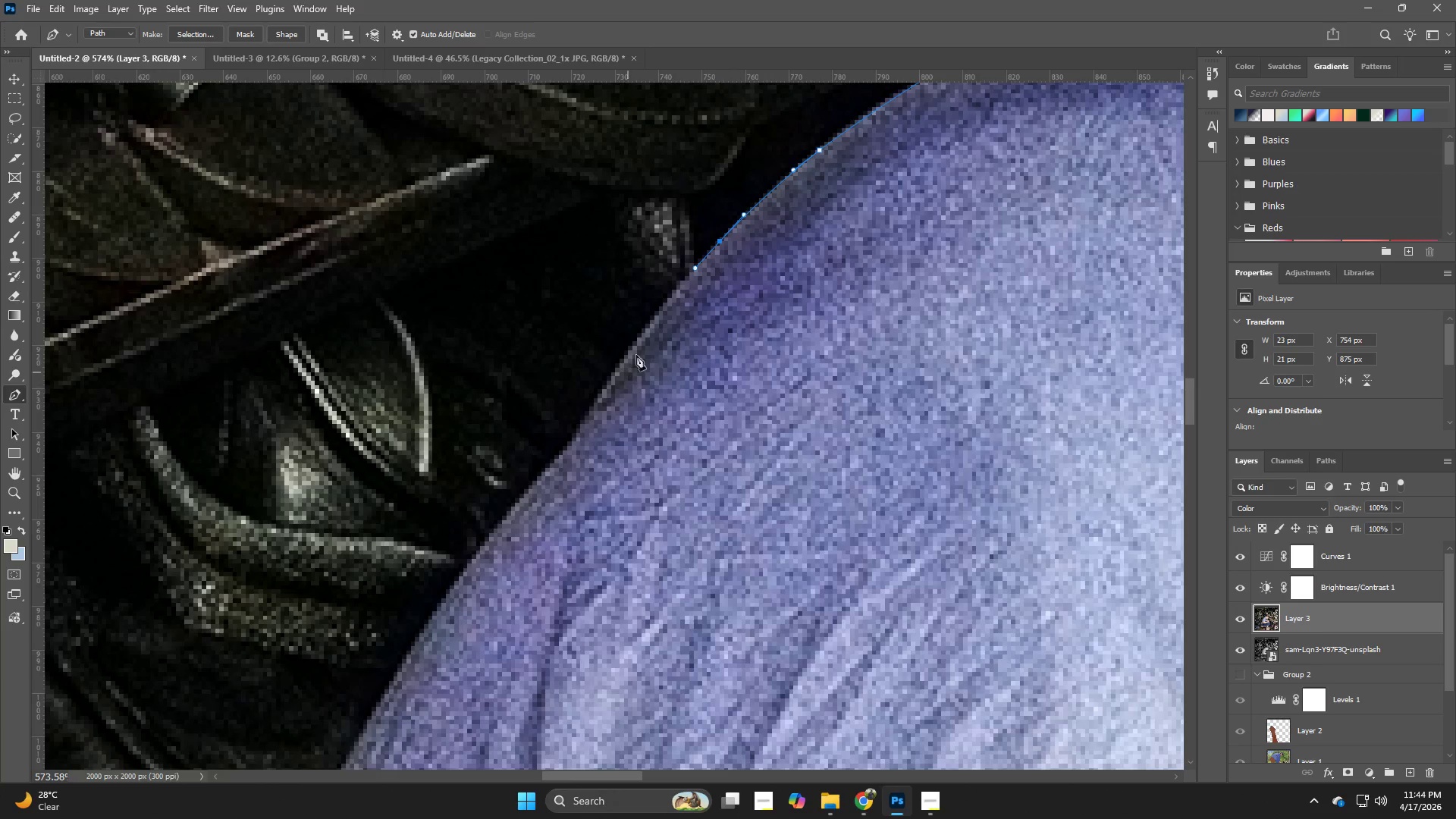 
hold_key(key=Z, duration=0.66)
 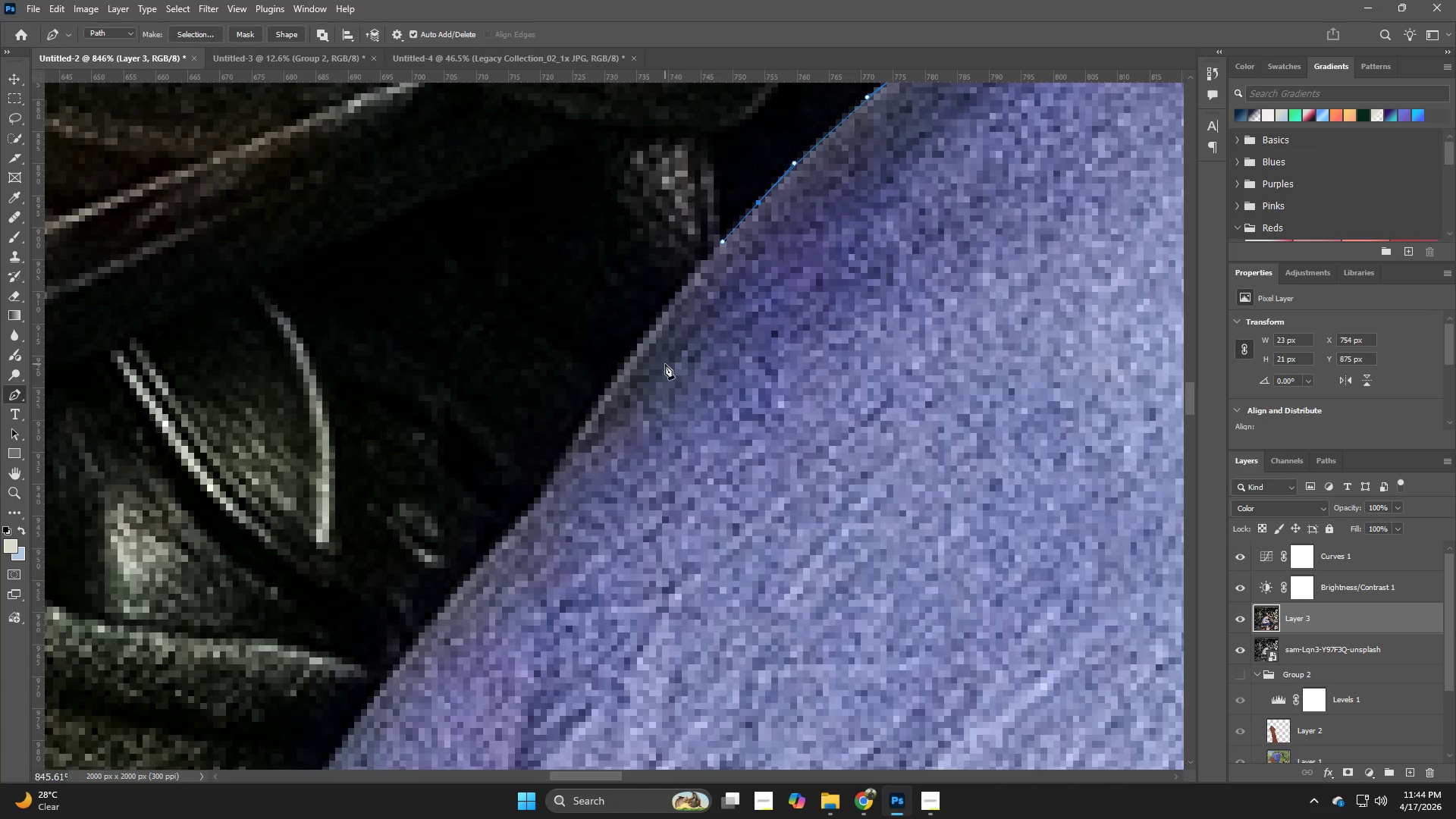 
left_click_drag(start_coordinate=[637, 323], to_coordinate=[667, 338])
 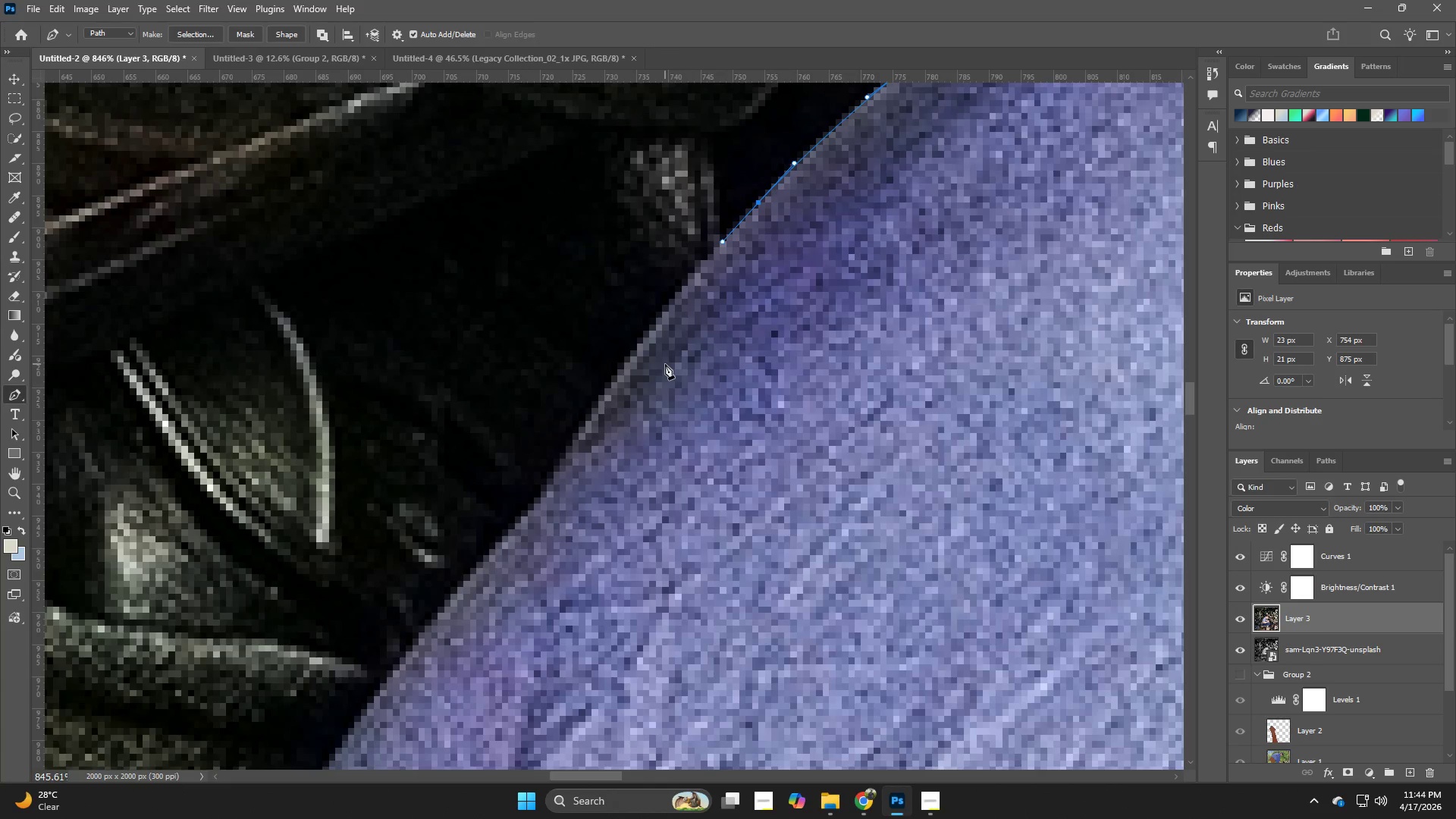 
key(P)
 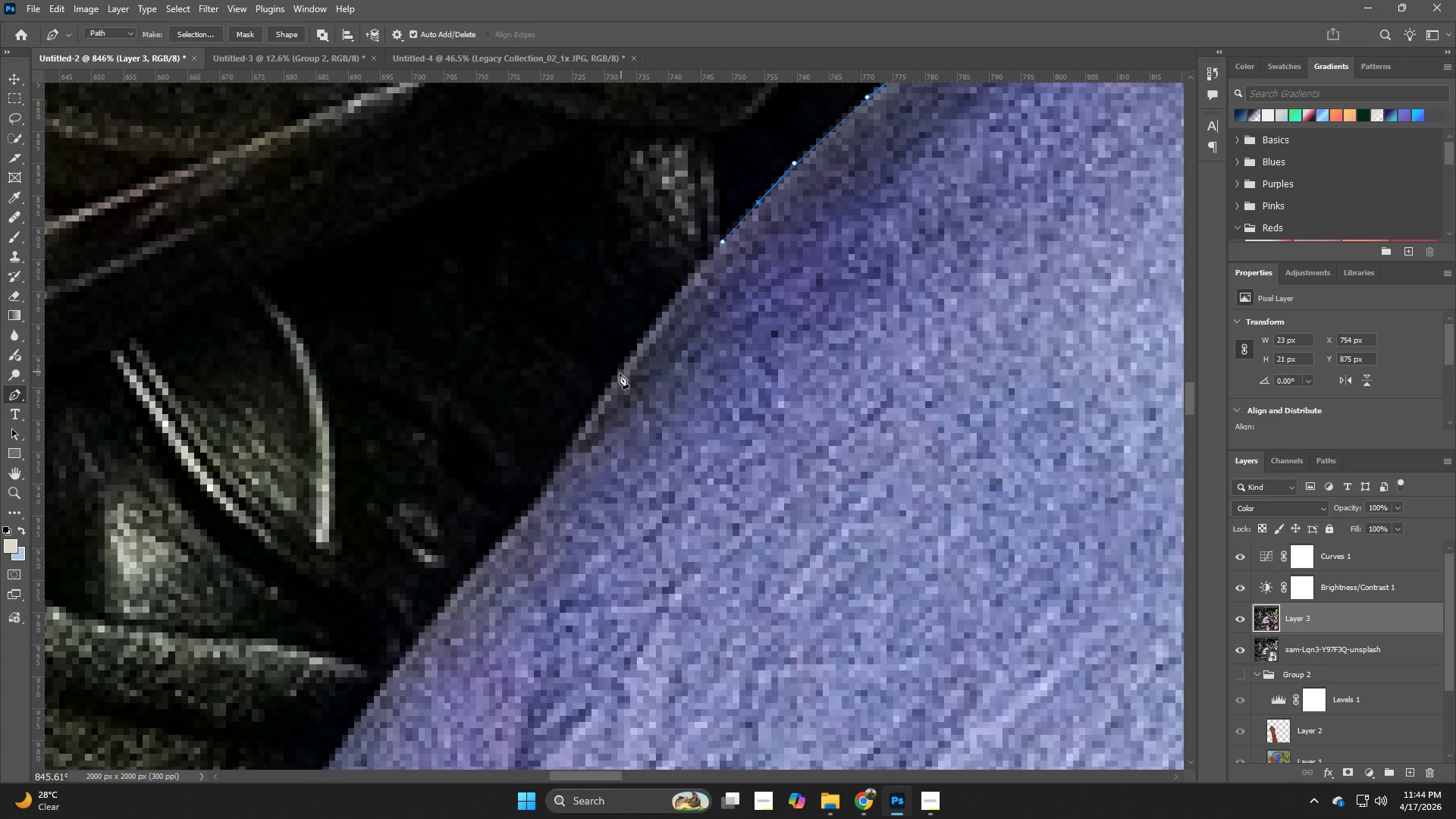 
left_click_drag(start_coordinate=[618, 374], to_coordinate=[604, 395])
 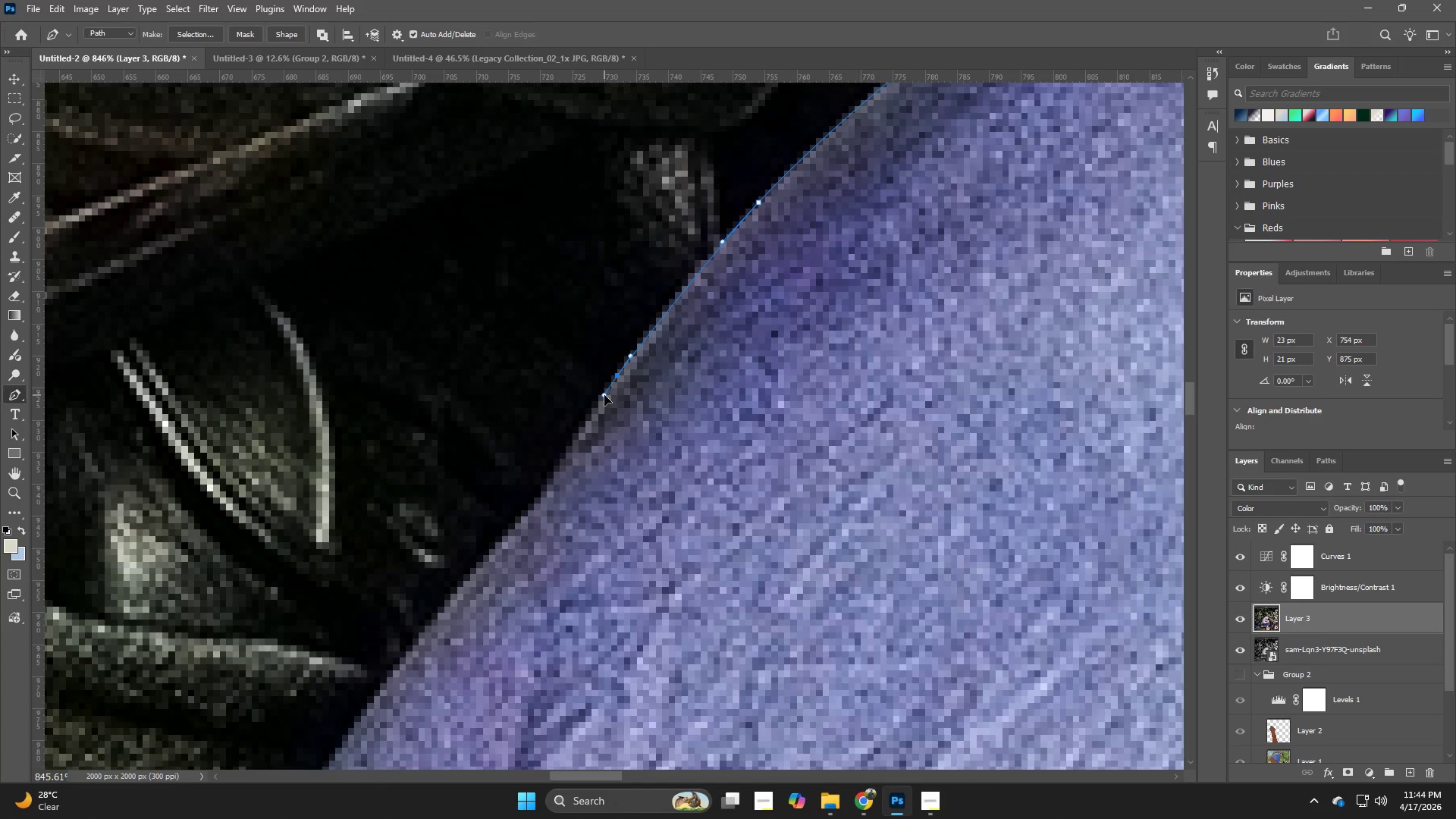 
hold_key(key=Space, duration=0.78)
 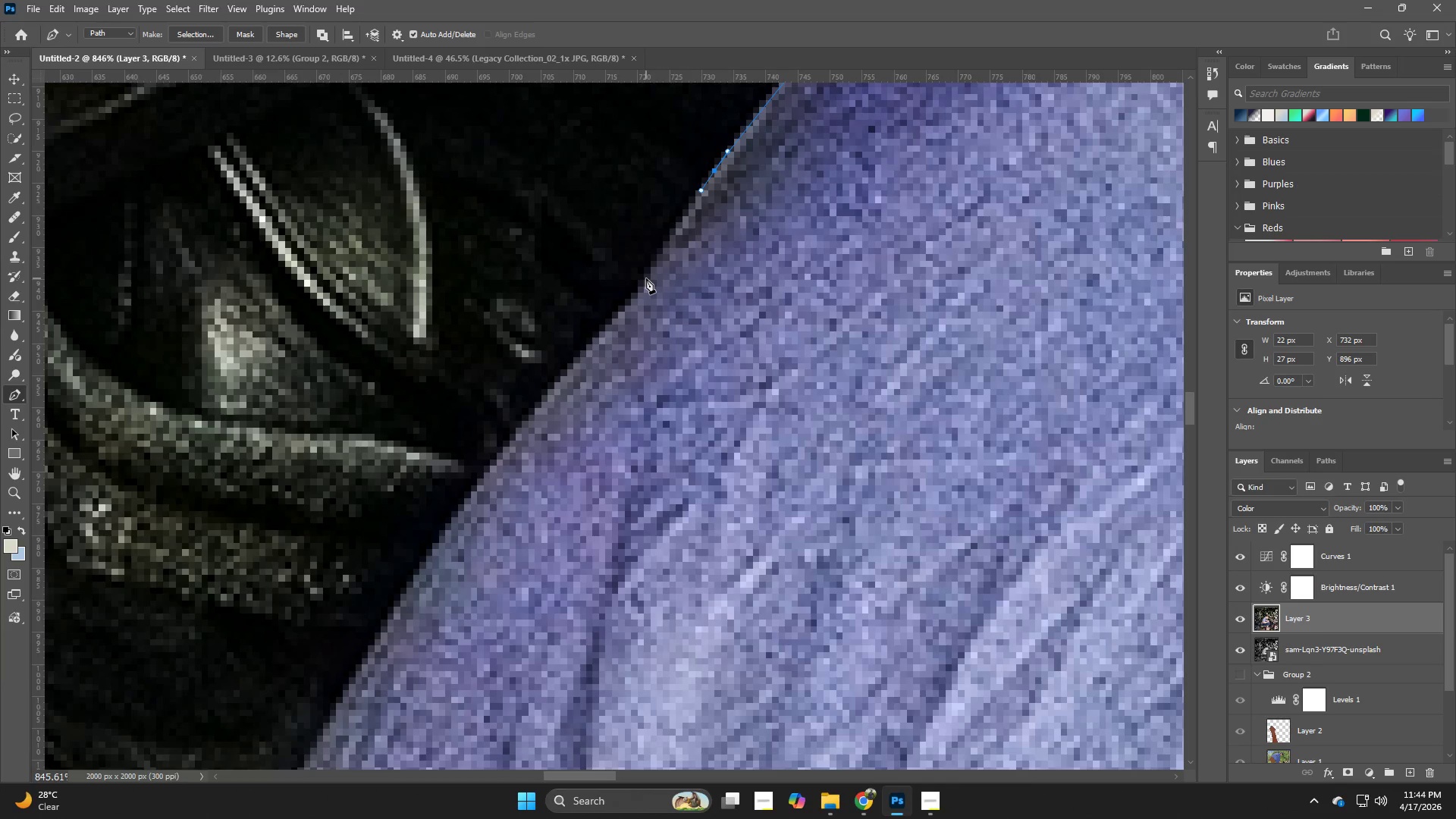 
left_click_drag(start_coordinate=[597, 413], to_coordinate=[694, 209])
 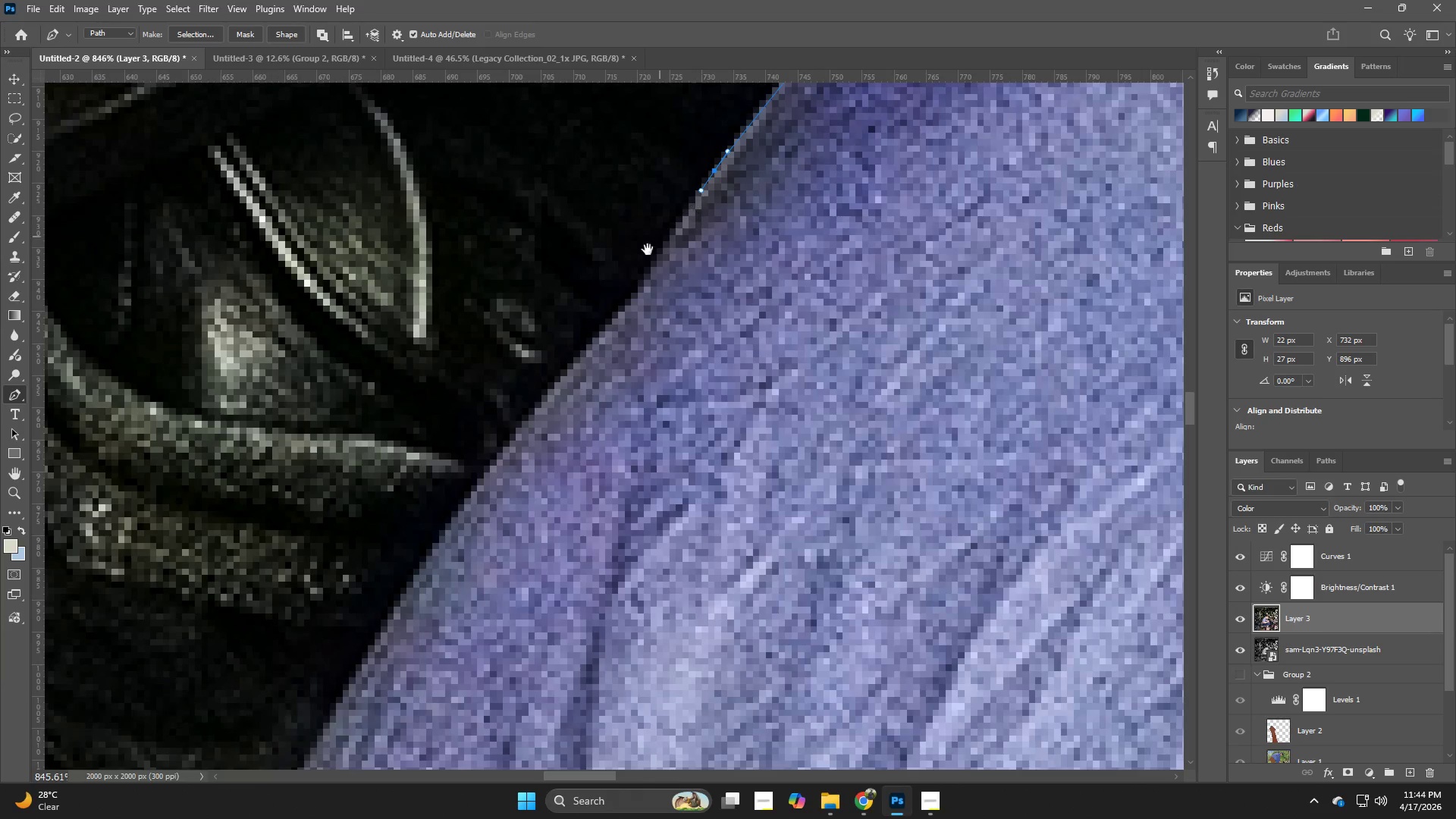 
hold_key(key=Space, duration=1.72)
 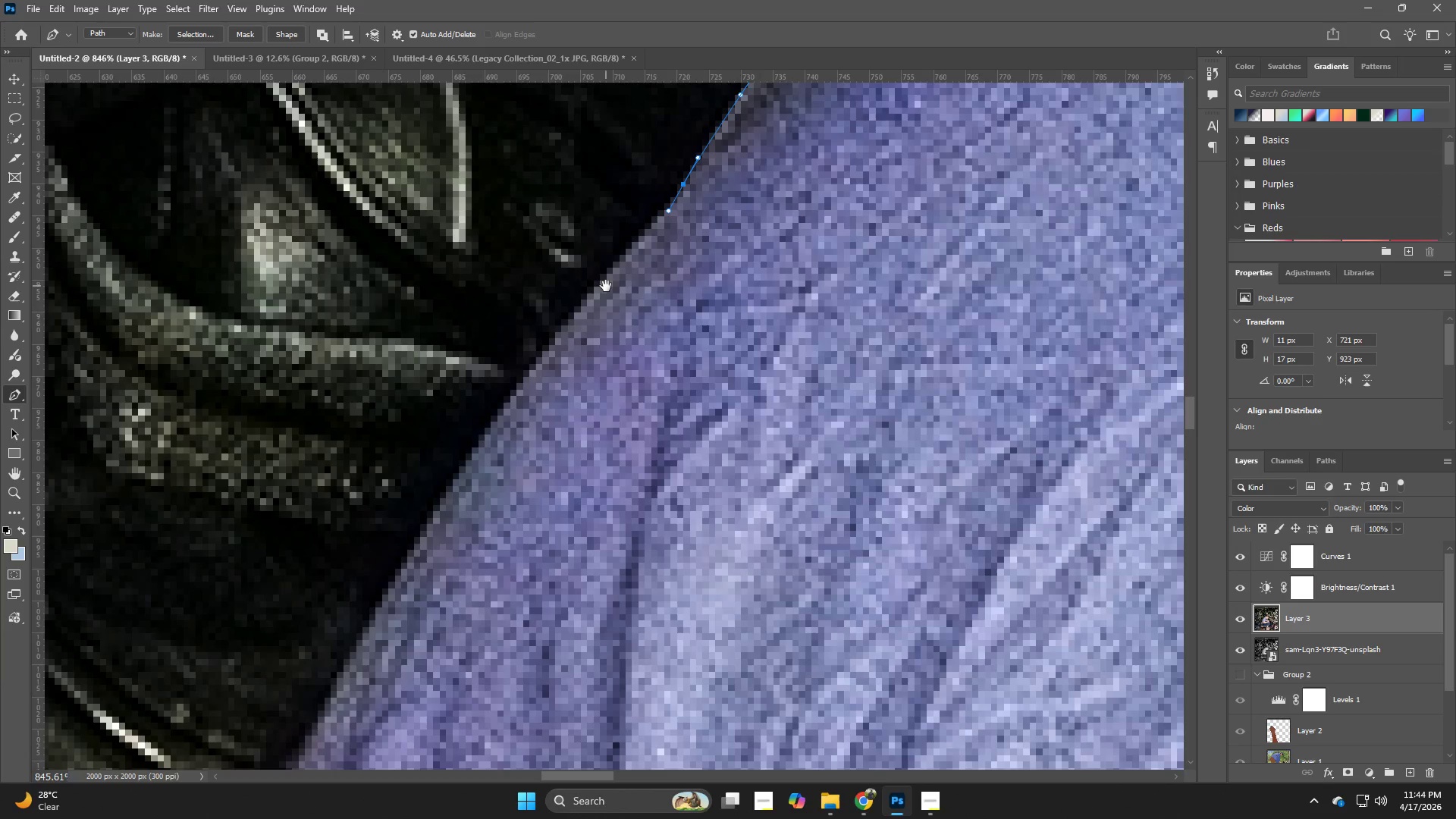 
left_click_drag(start_coordinate=[646, 281], to_coordinate=[629, 306])
 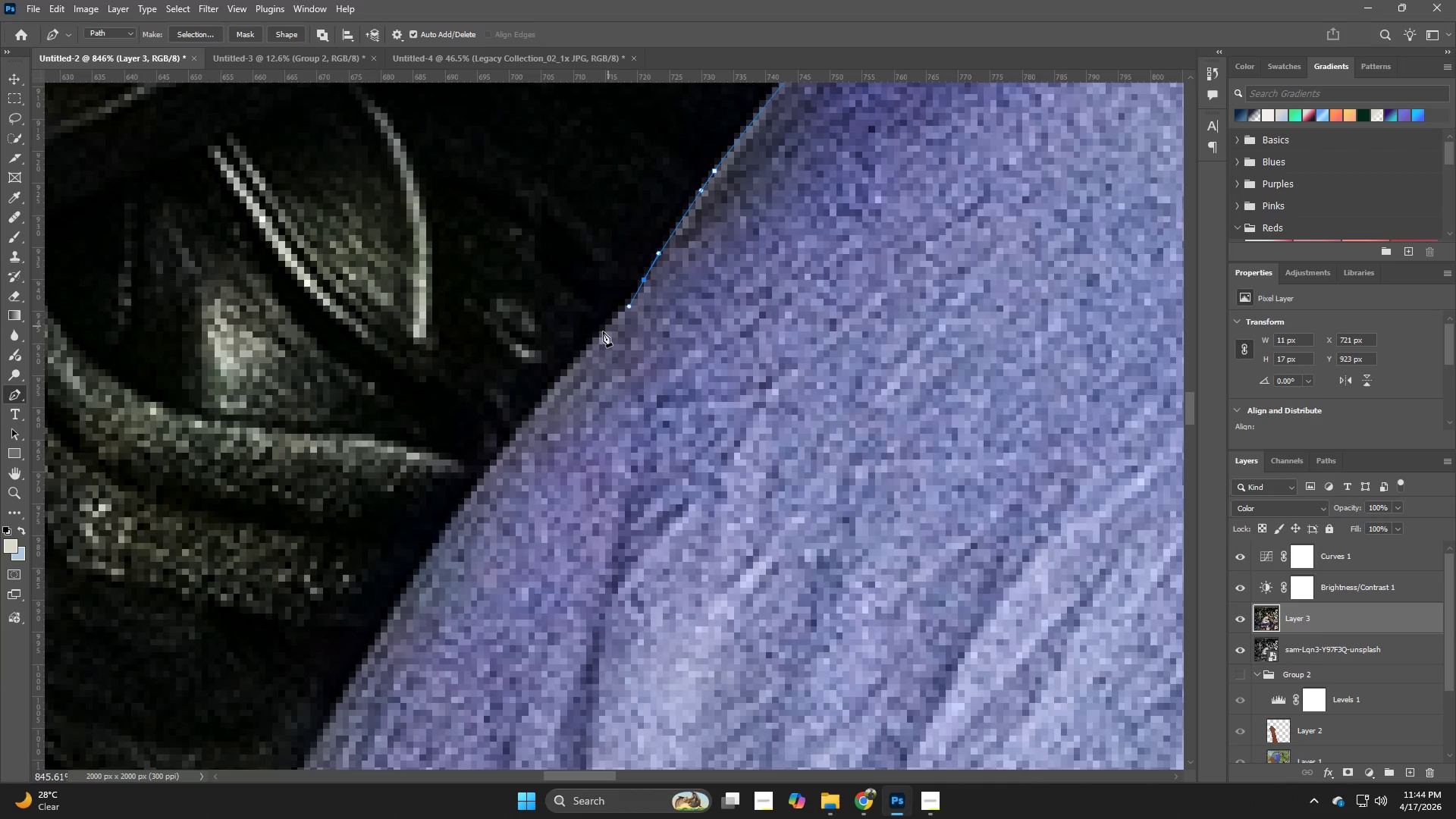 
hold_key(key=Space, duration=0.64)
 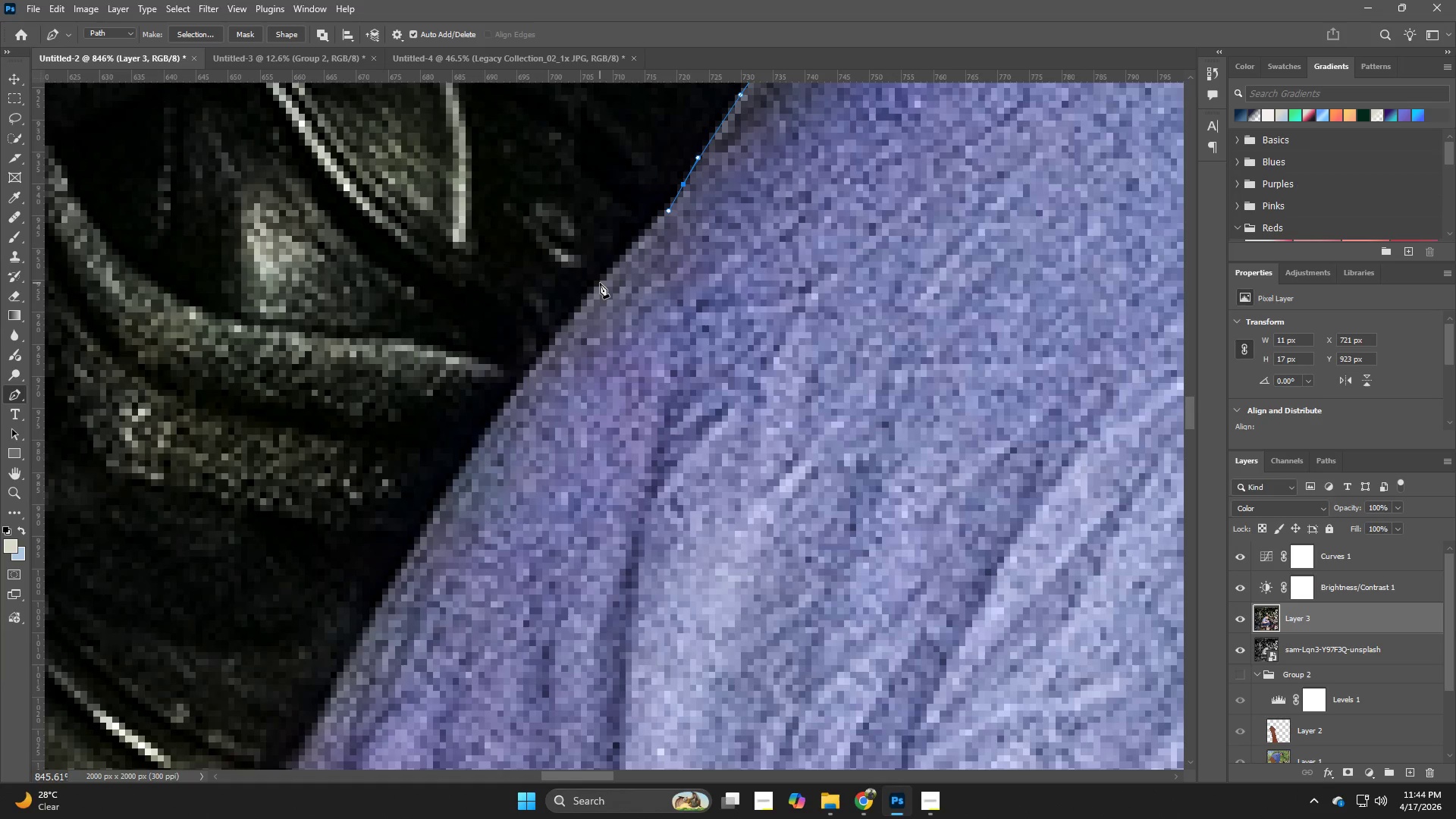 
left_click_drag(start_coordinate=[566, 381], to_coordinate=[606, 286])
 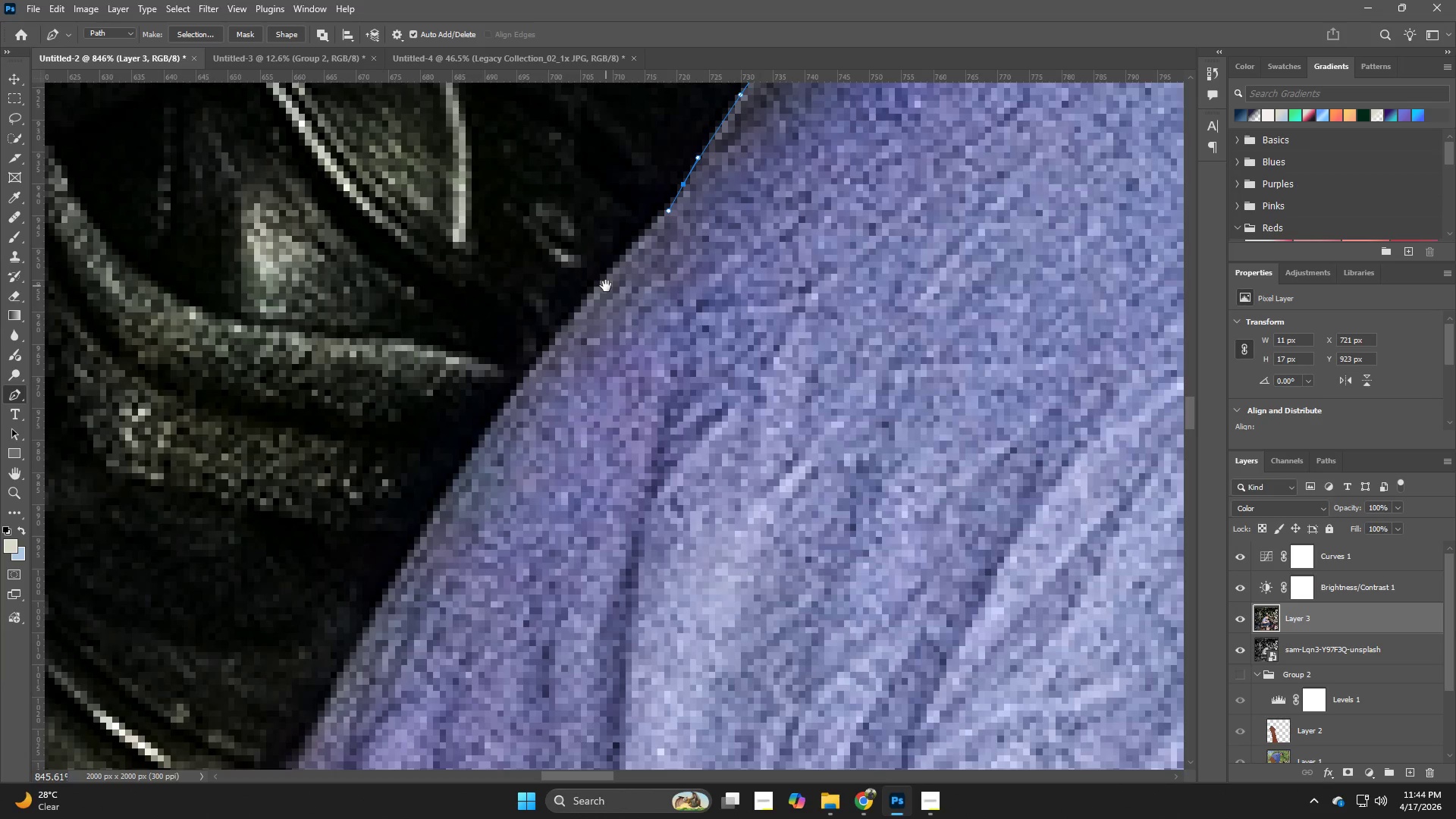 
hold_key(key=Space, duration=3.73)
 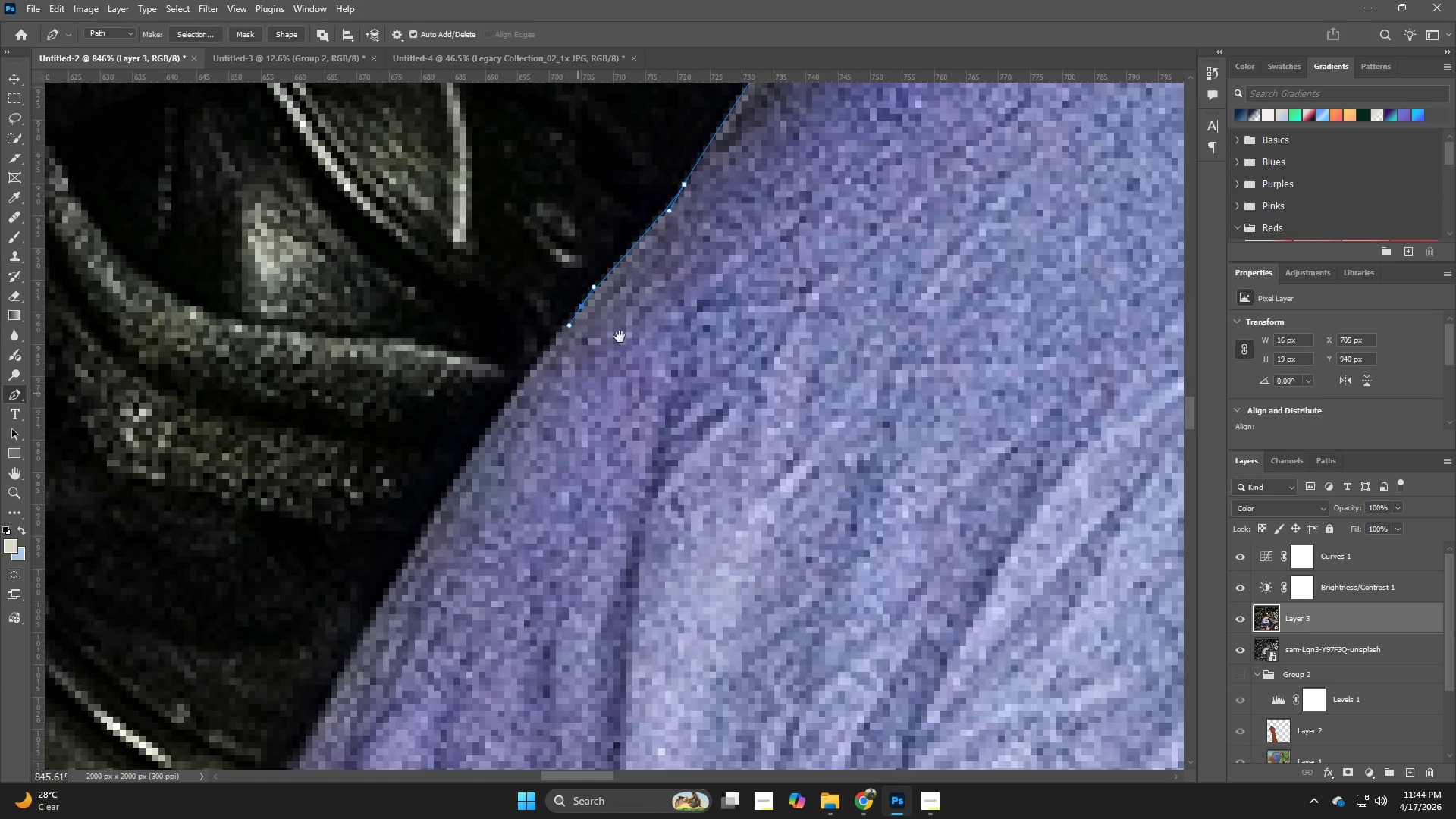 
left_click_drag(start_coordinate=[599, 284], to_coordinate=[586, 299])
 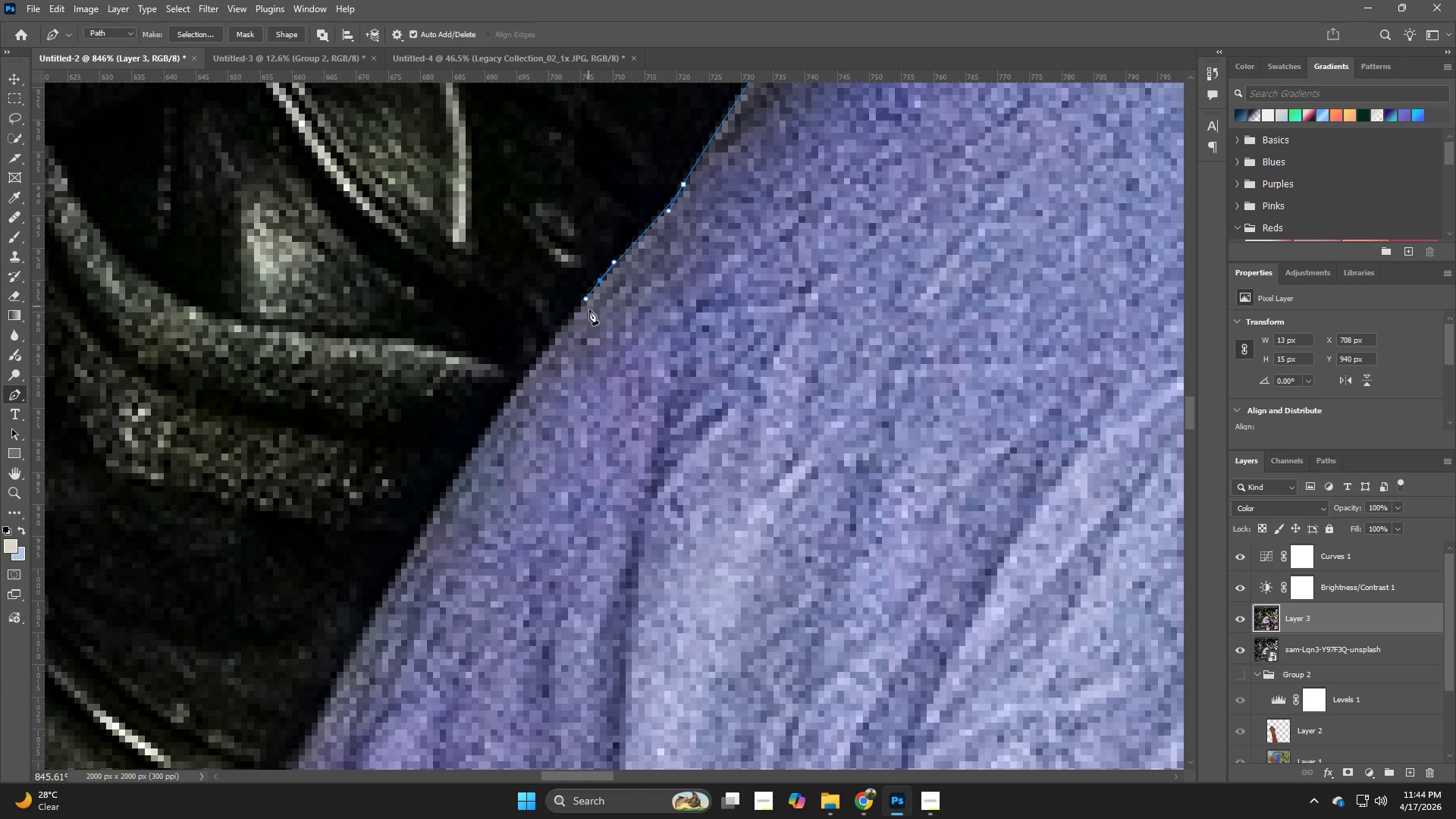 
key(Control+ControlLeft)
 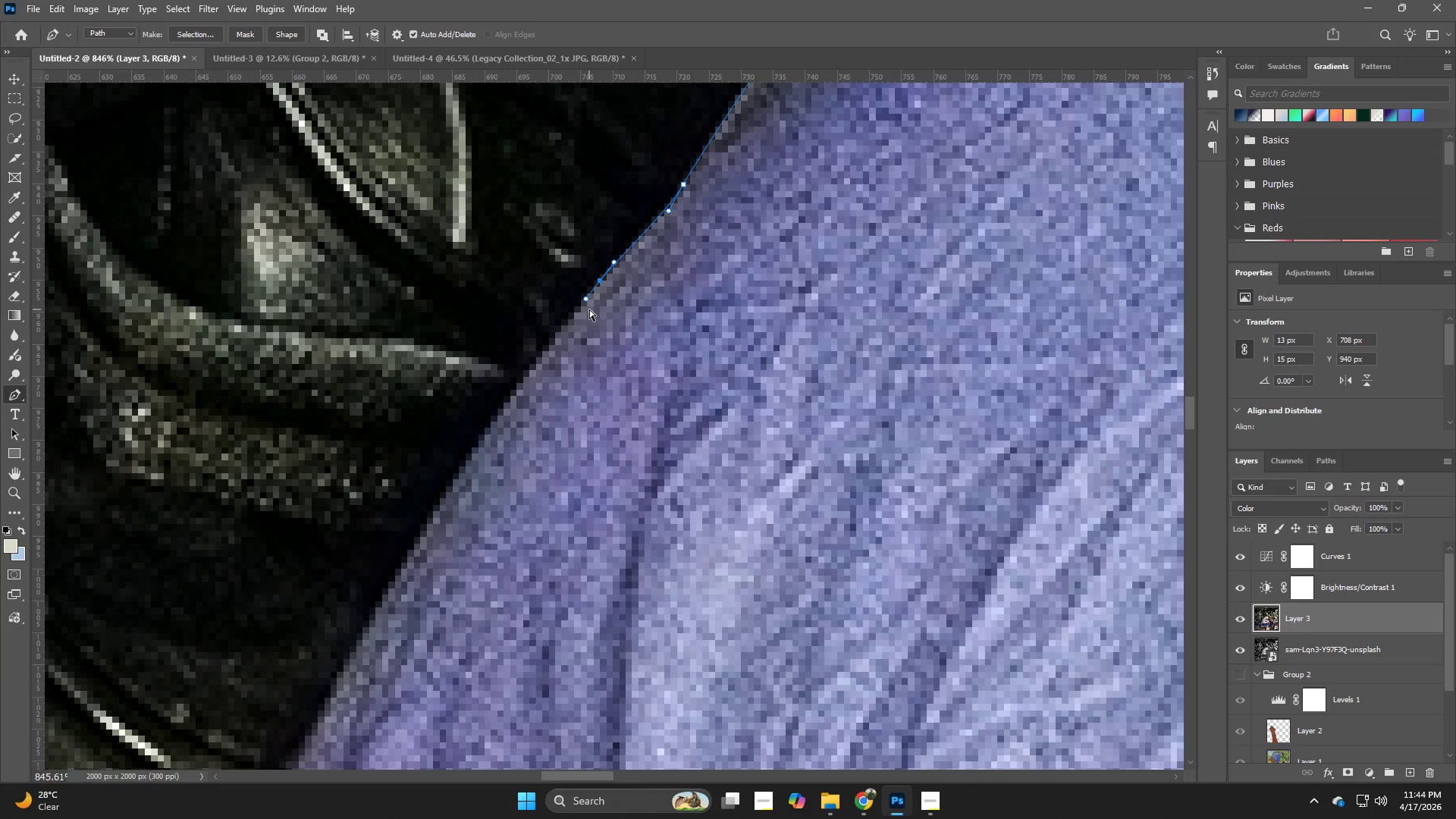 
key(Control+Z)
 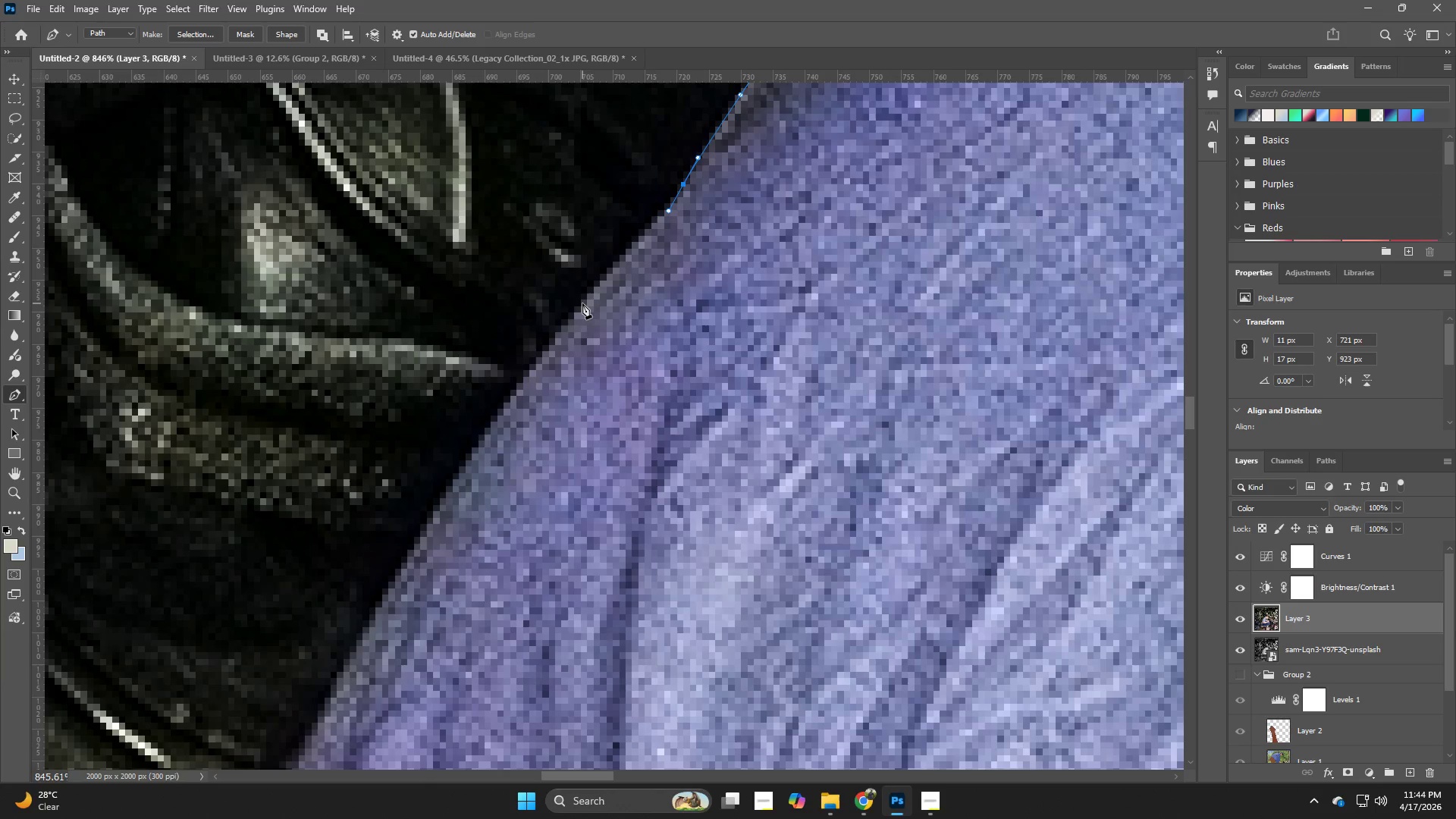 
left_click_drag(start_coordinate=[581, 303], to_coordinate=[569, 325])
 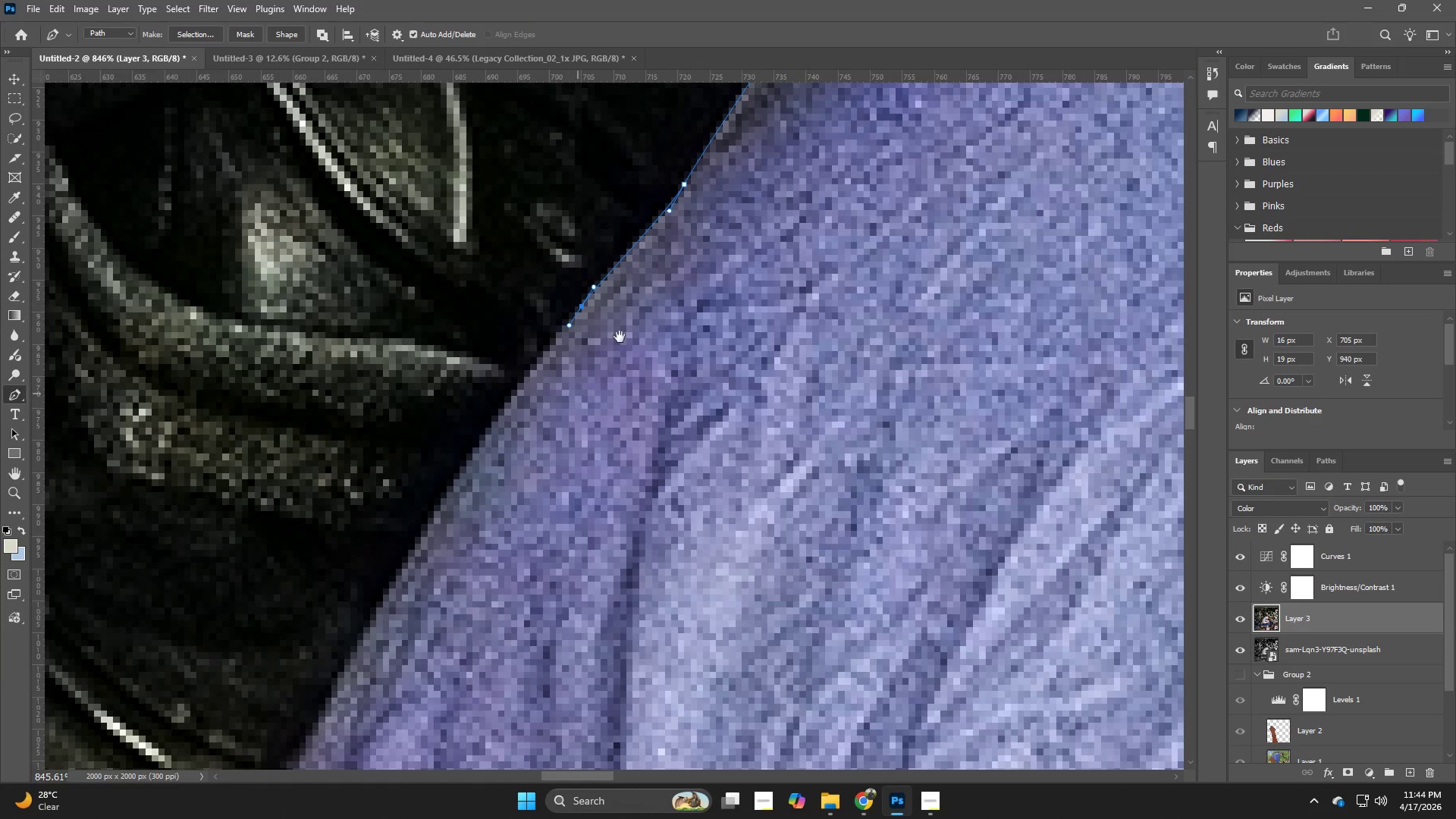 
hold_key(key=Space, duration=0.92)
 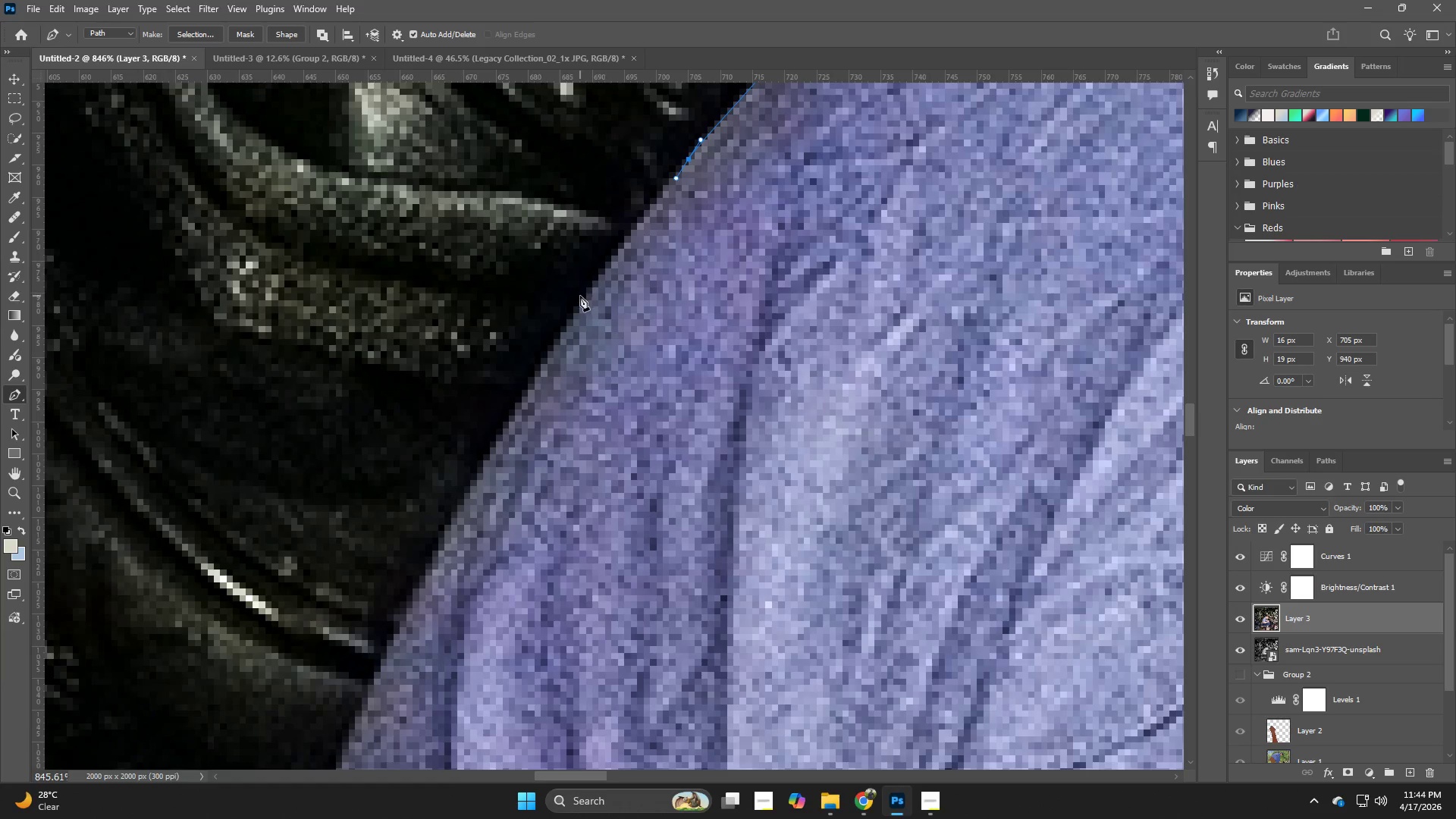 
left_click_drag(start_coordinate=[576, 394], to_coordinate=[683, 246])
 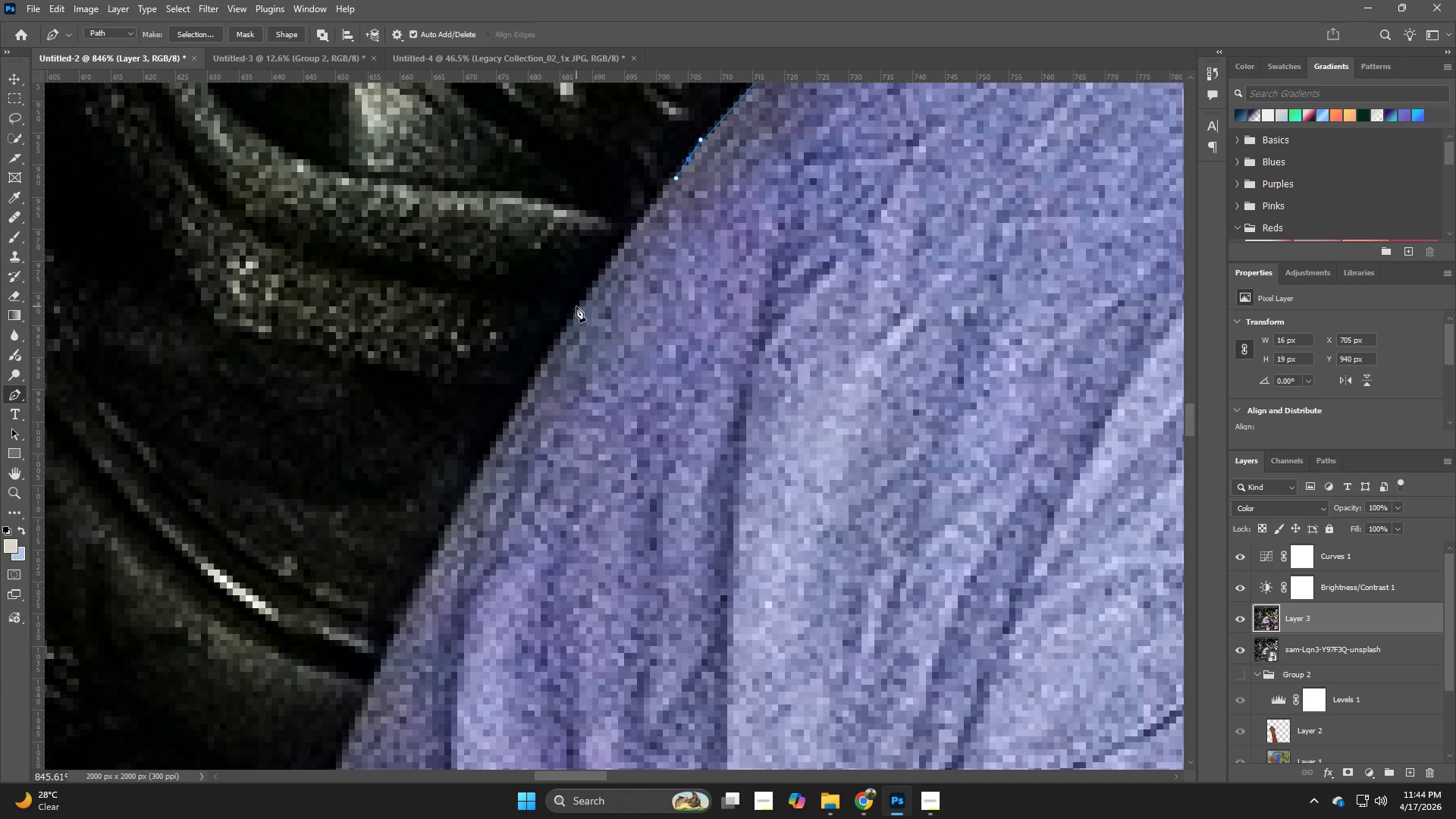 
left_click_drag(start_coordinate=[571, 313], to_coordinate=[539, 367])
 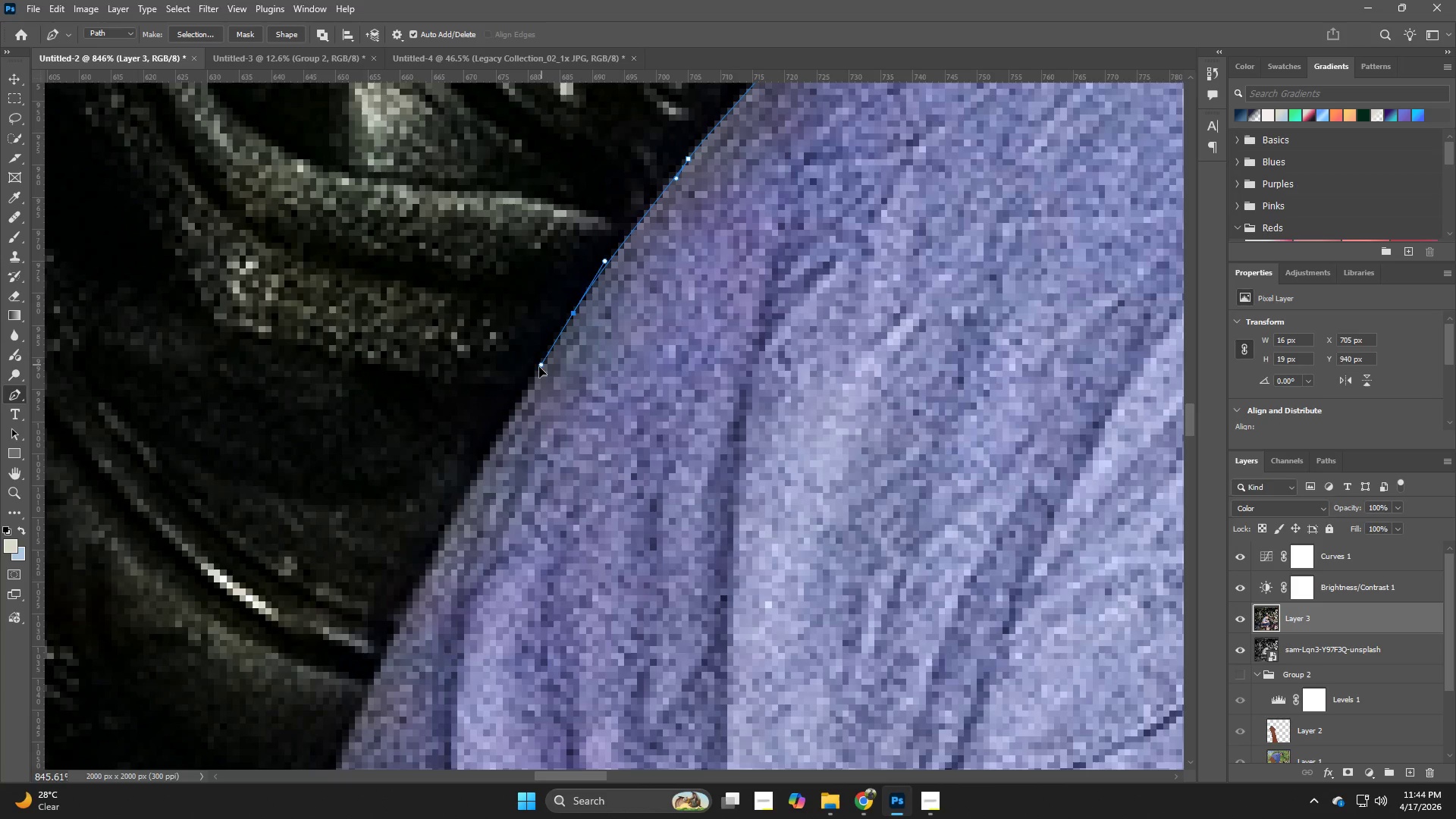 
hold_key(key=Space, duration=1.05)
 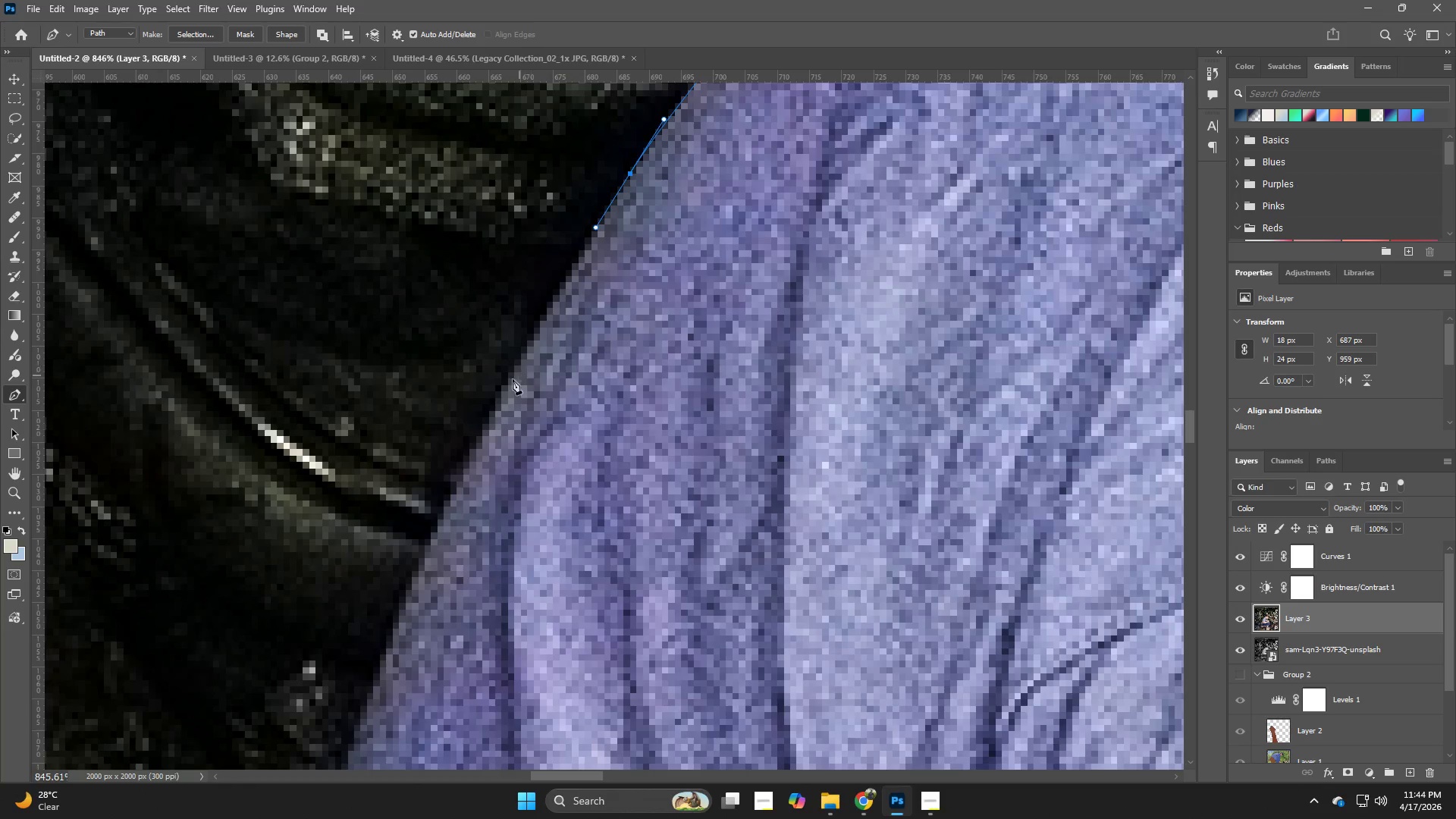 
left_click_drag(start_coordinate=[574, 348], to_coordinate=[631, 209])
 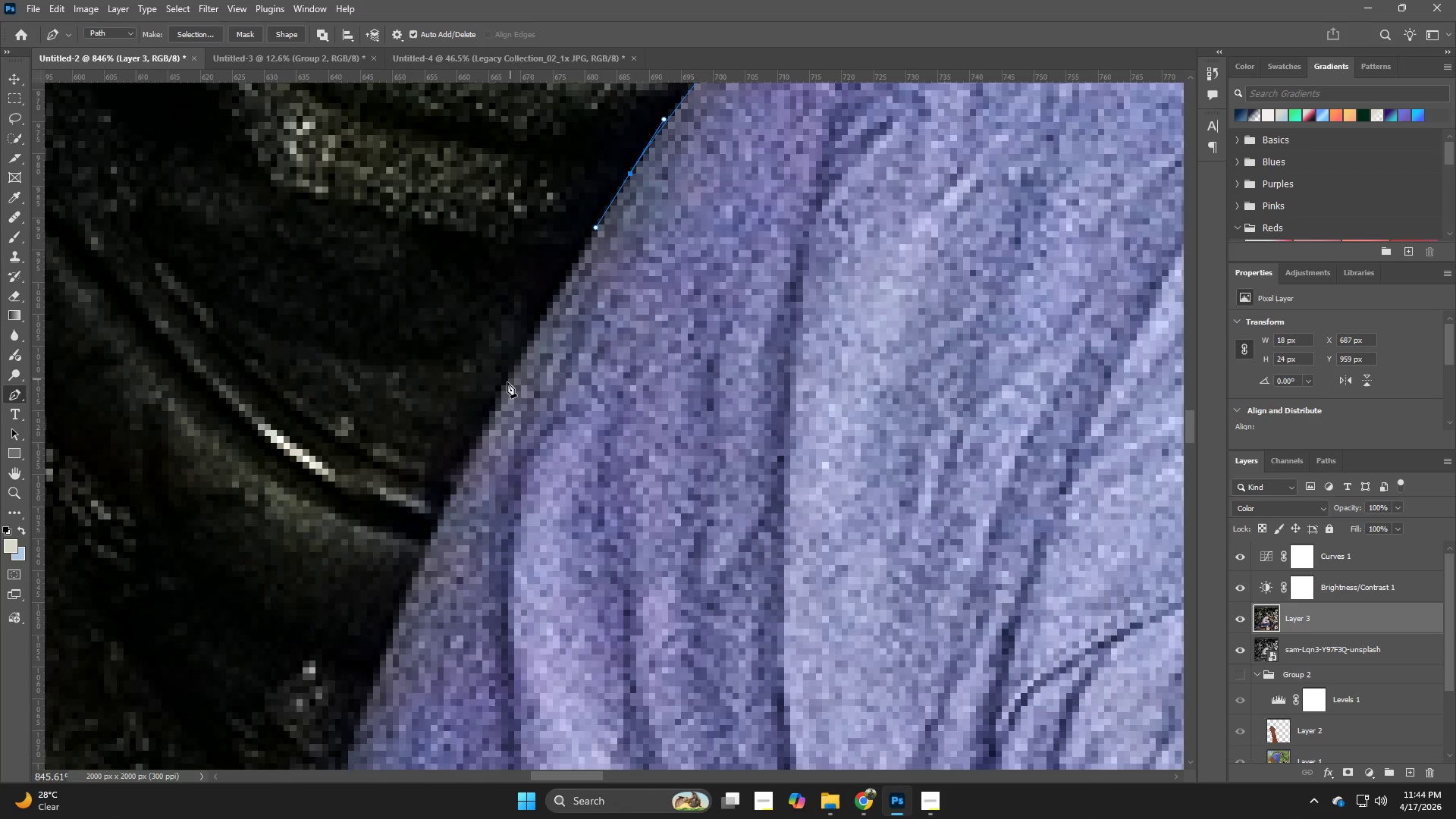 
left_click_drag(start_coordinate=[505, 383], to_coordinate=[503, 388])
 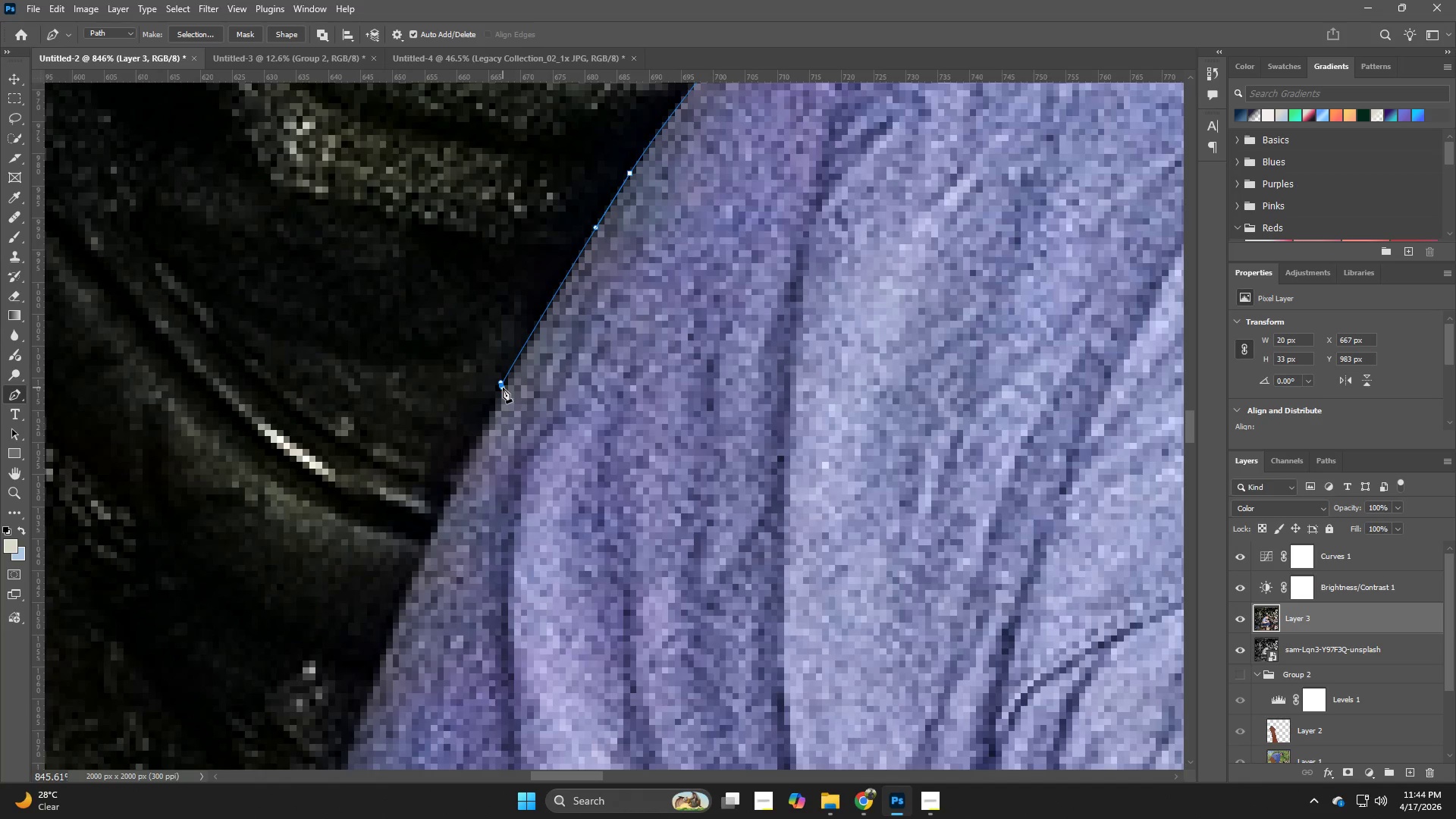 
key(Control+ControlLeft)
 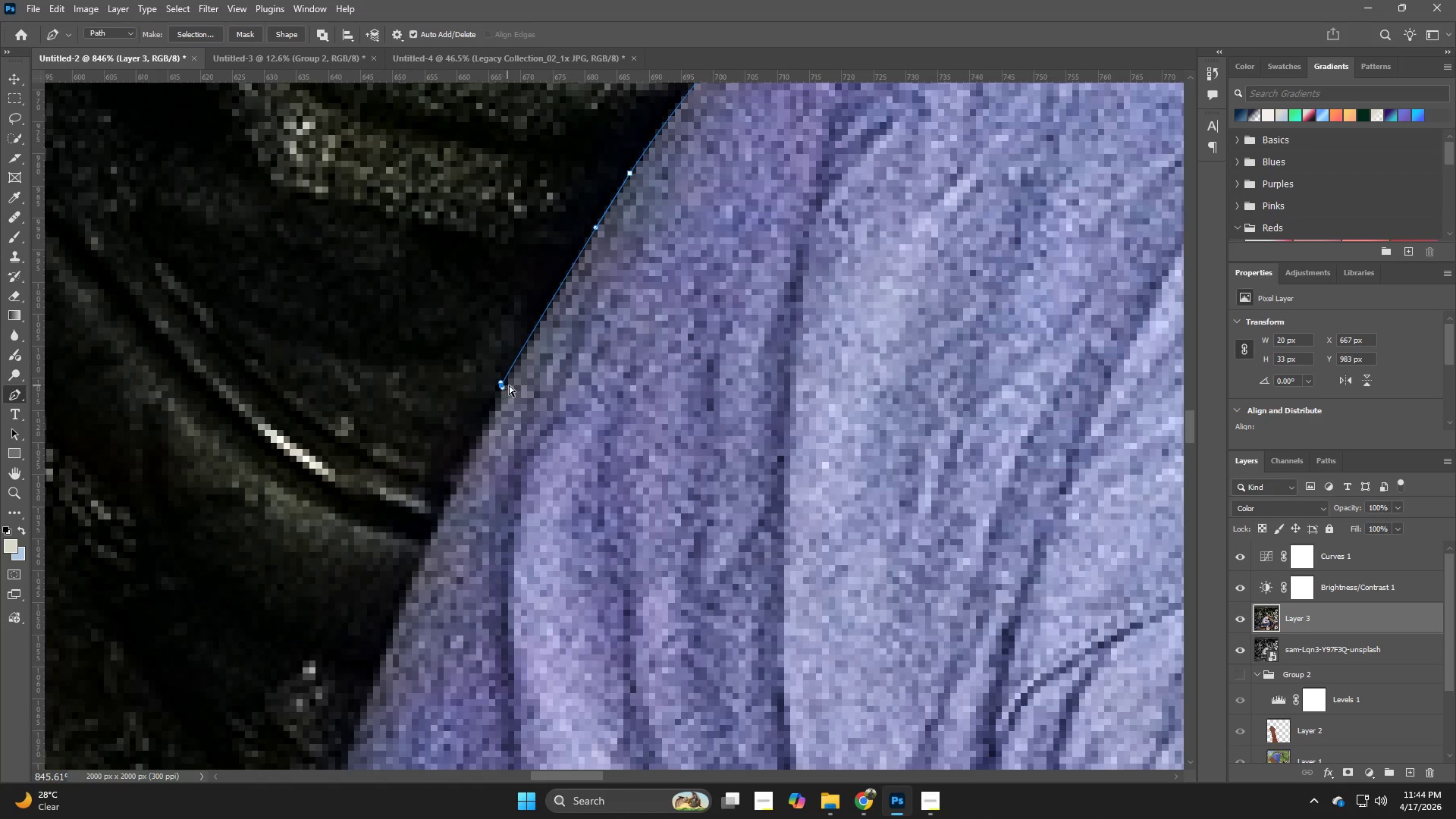 
key(Control+Z)
 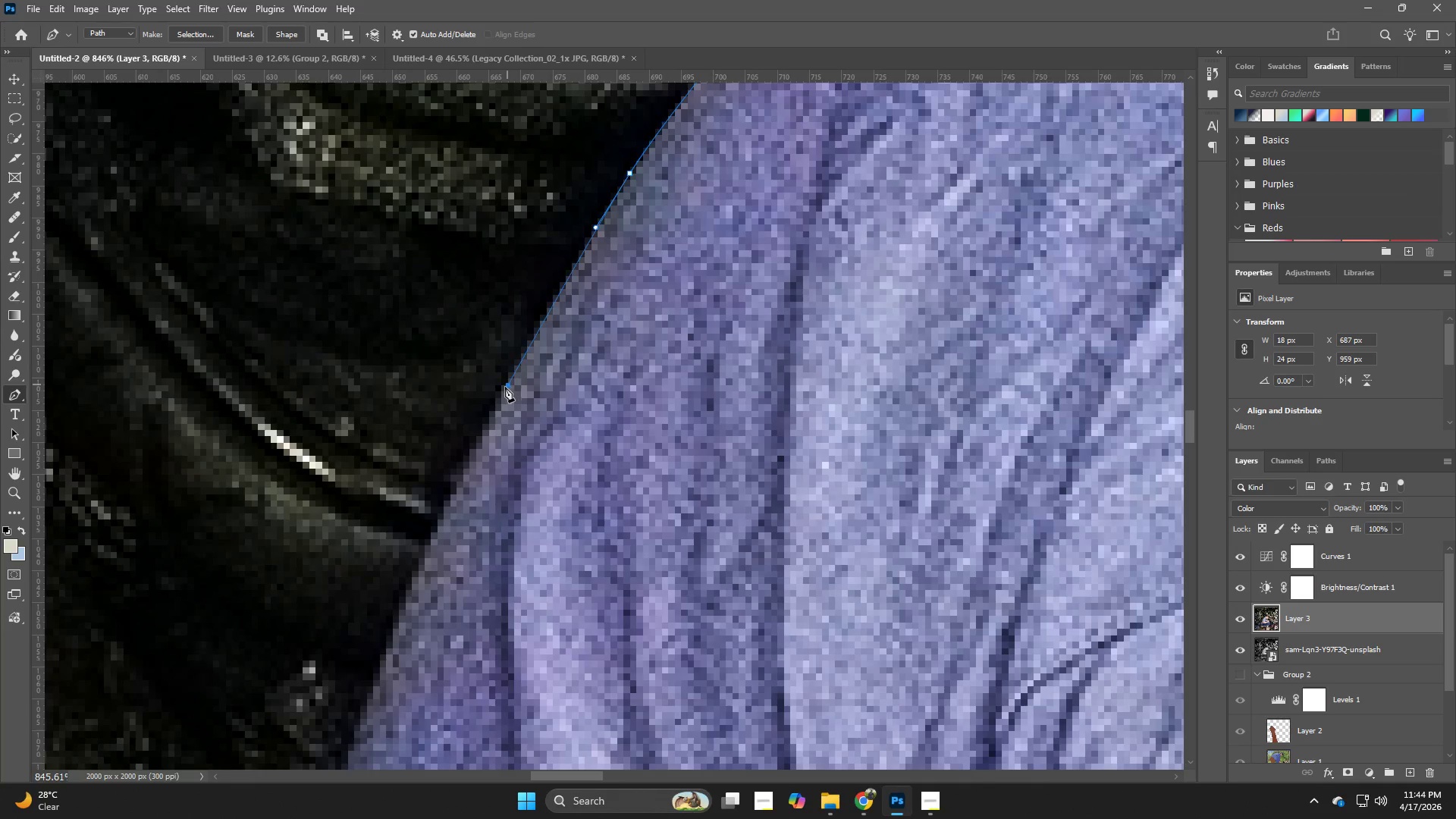 
left_click_drag(start_coordinate=[507, 384], to_coordinate=[487, 425])
 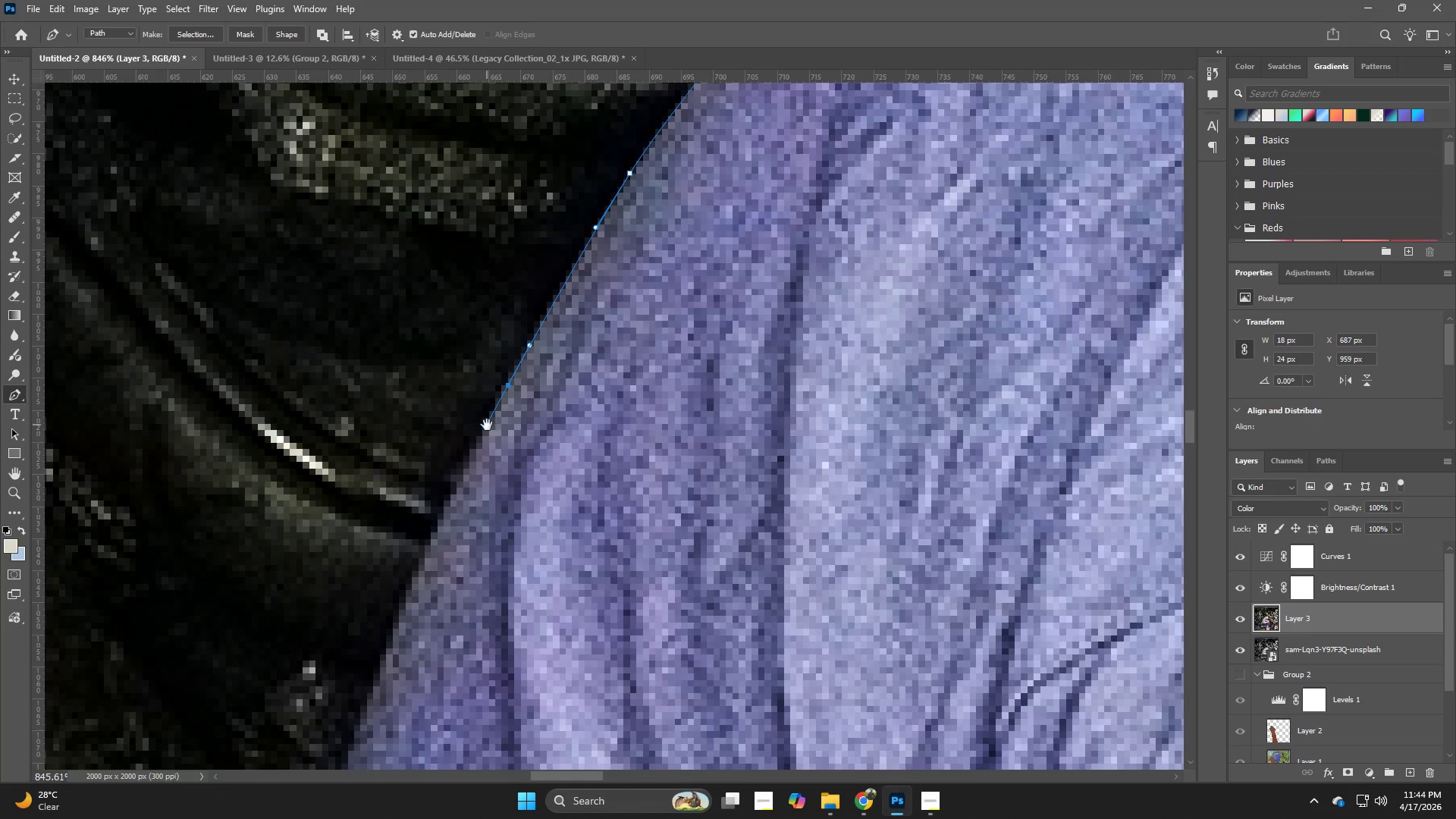 
hold_key(key=Space, duration=0.8)
 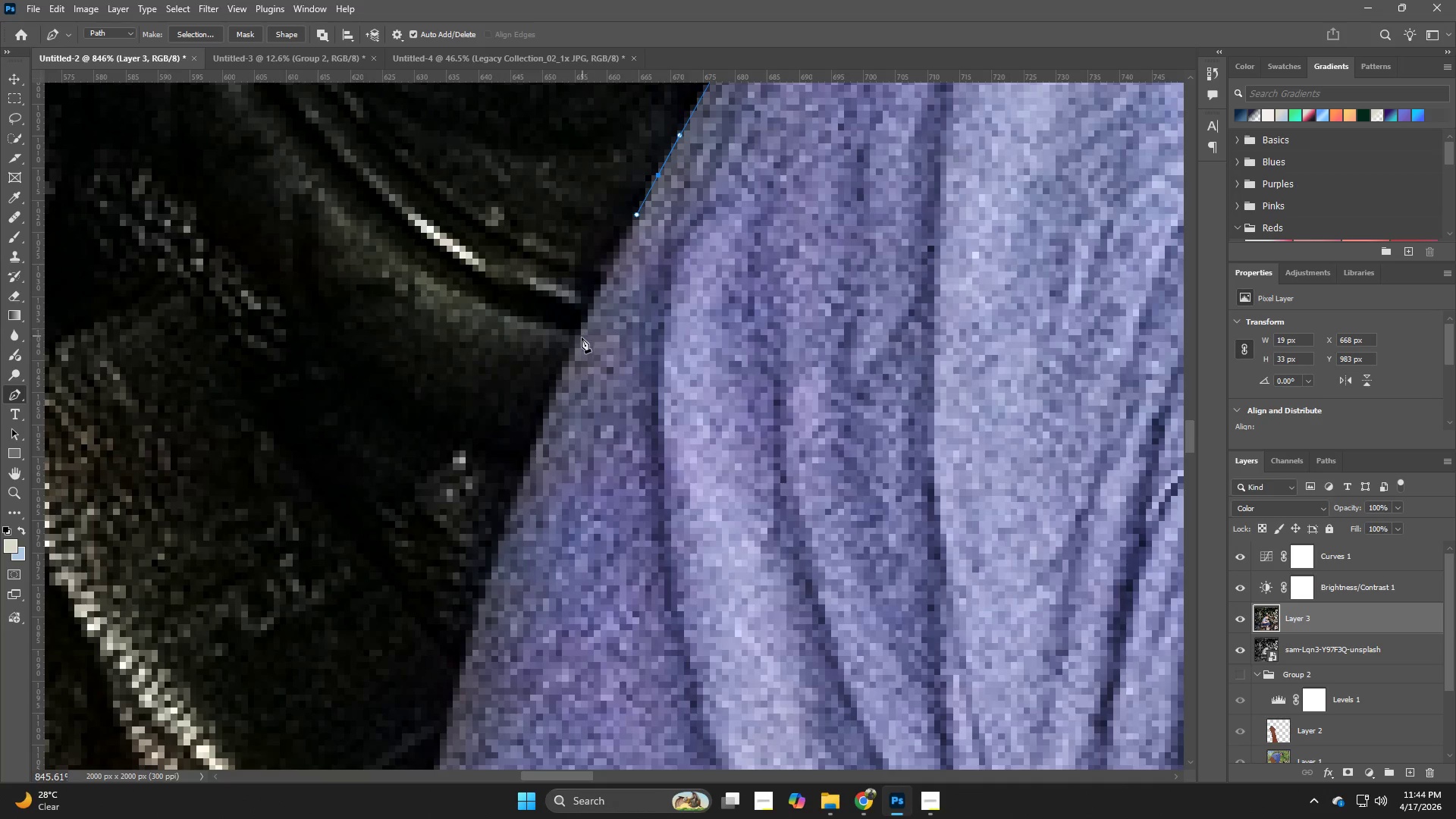 
left_click_drag(start_coordinate=[497, 446], to_coordinate=[647, 236])
 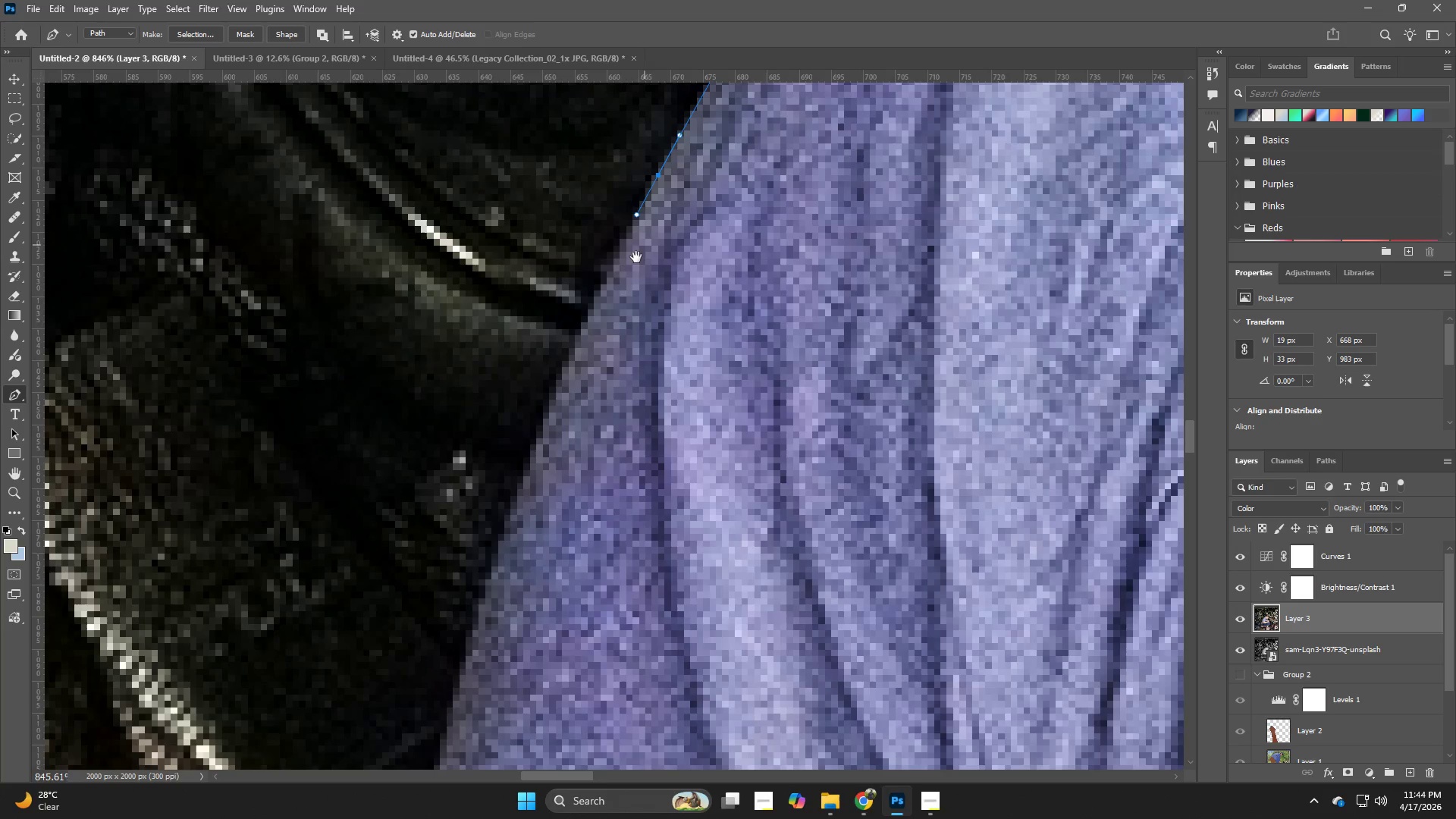 
hold_key(key=Space, duration=1.53)
 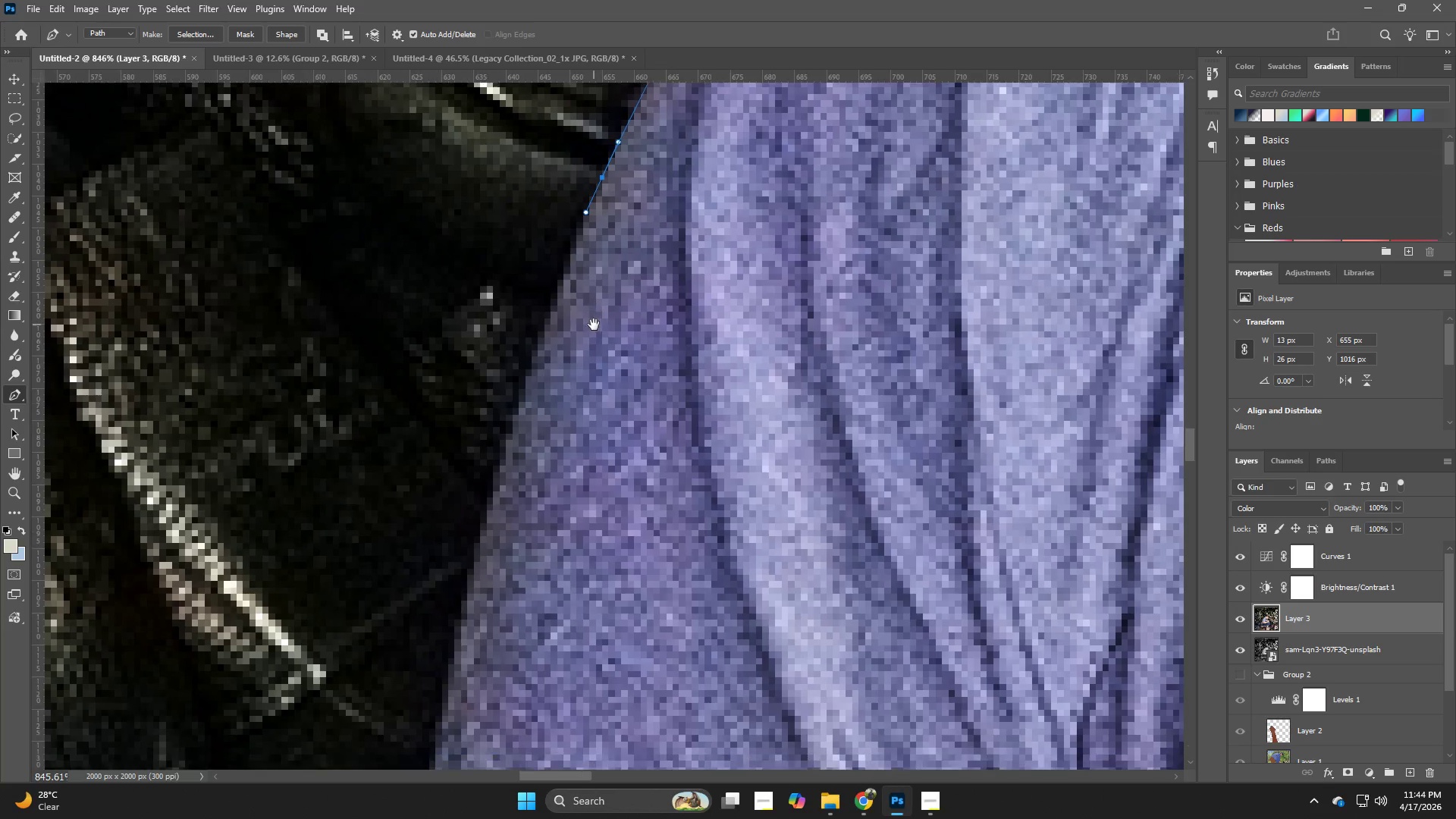 
left_click_drag(start_coordinate=[578, 342], to_coordinate=[559, 377])
 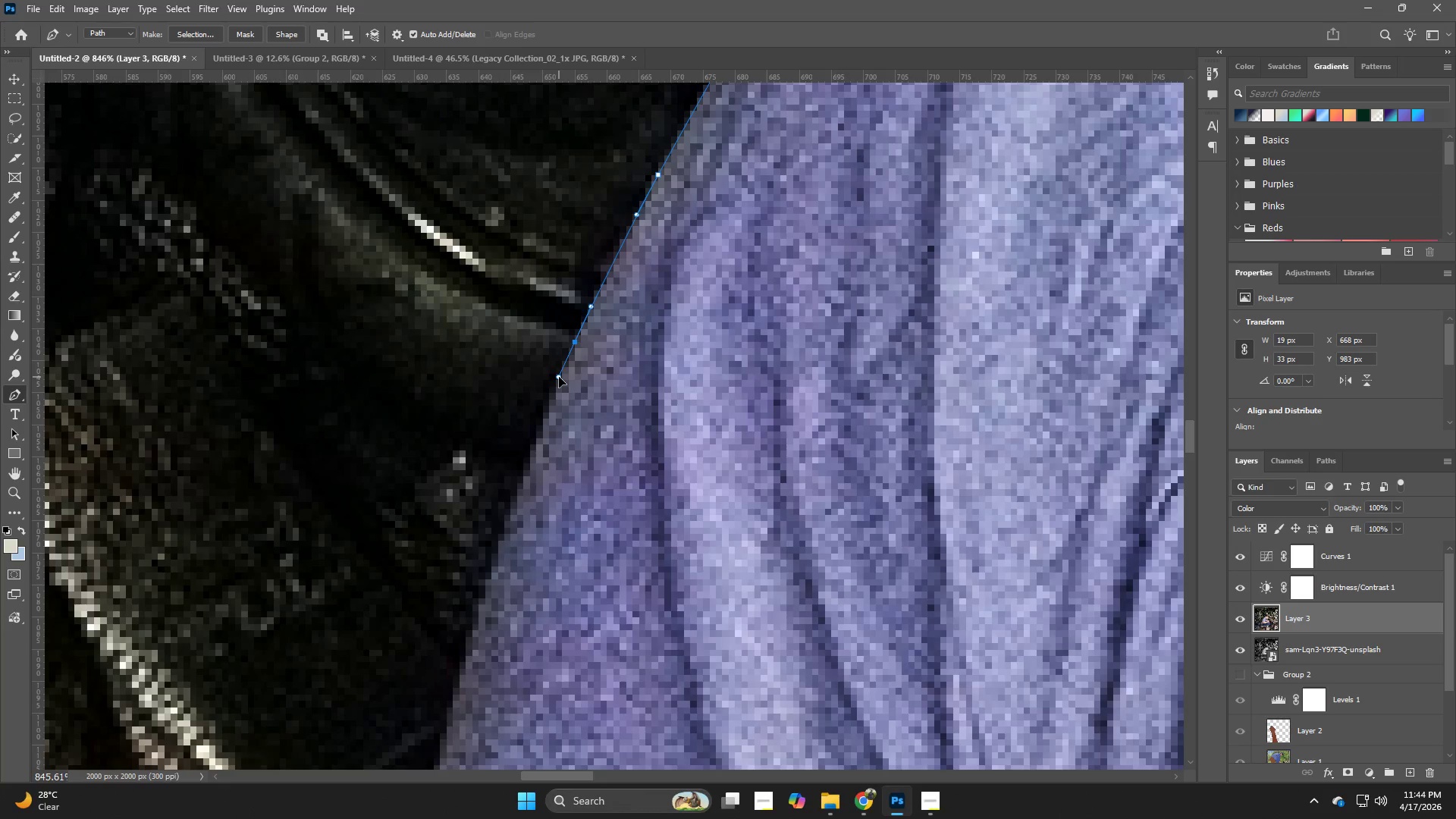 
hold_key(key=Space, duration=0.8)
 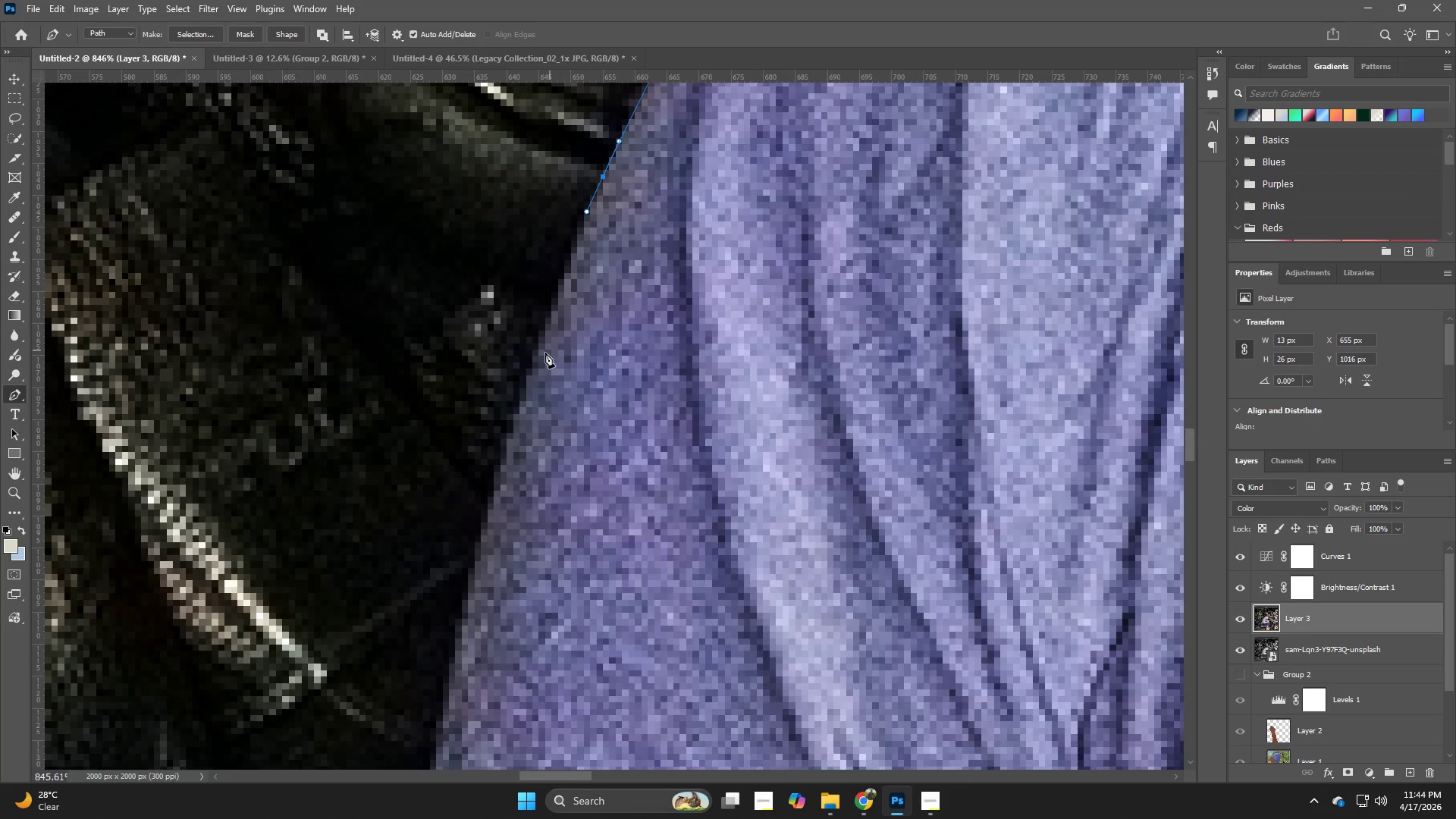 
left_click_drag(start_coordinate=[566, 490], to_coordinate=[594, 325])
 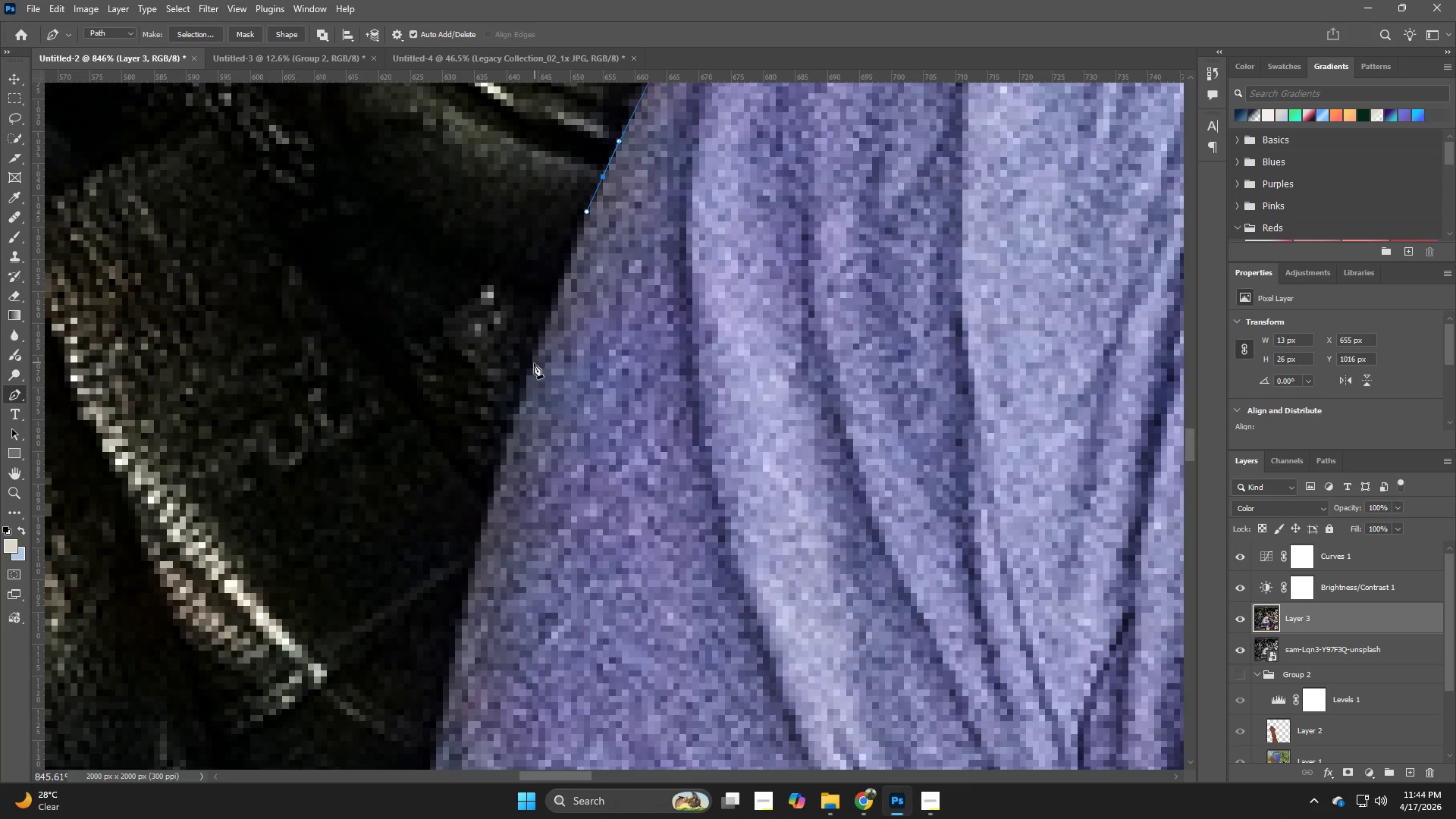 
left_click_drag(start_coordinate=[527, 371], to_coordinate=[519, 388])
 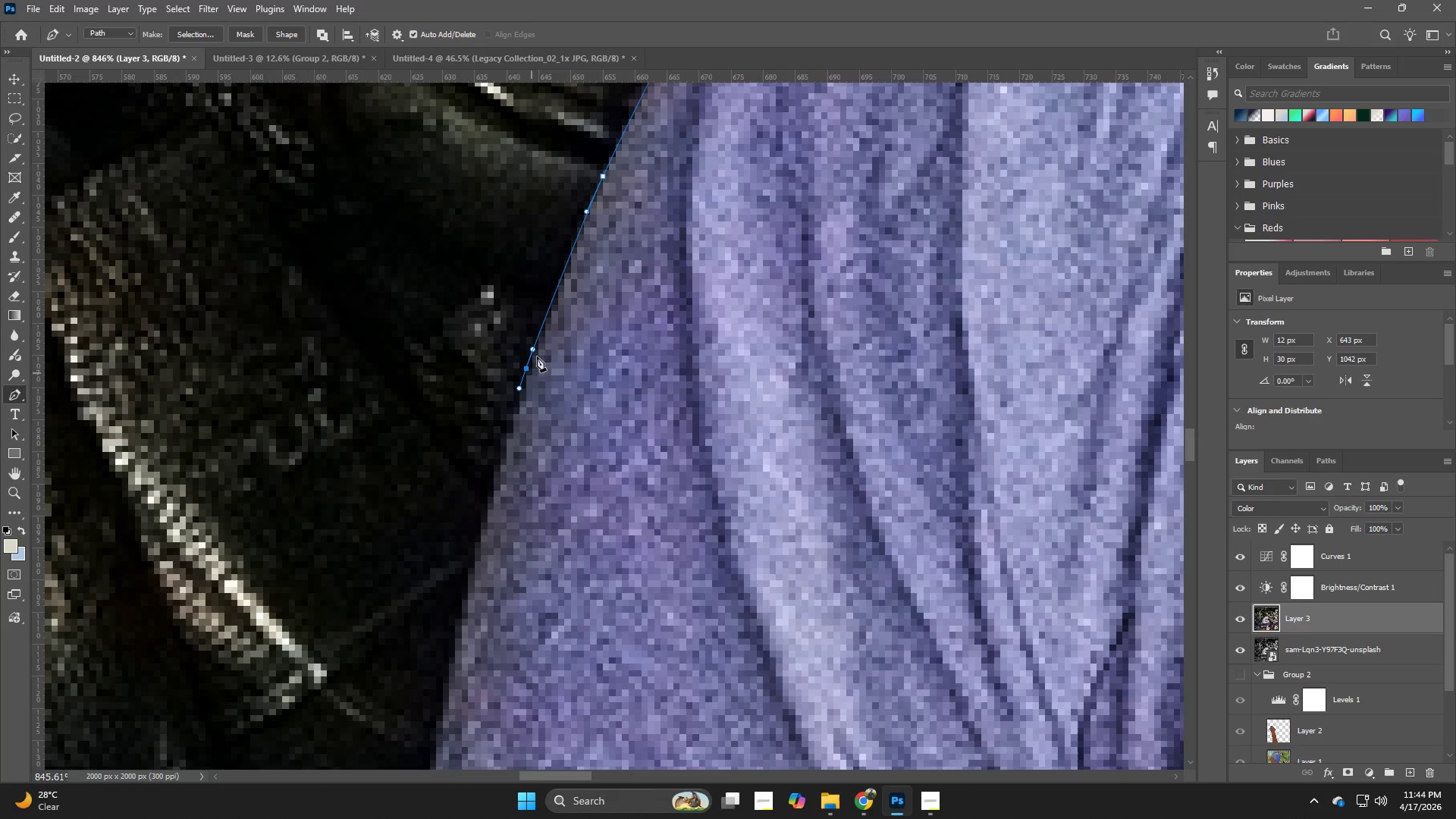 
key(Control+ControlLeft)
 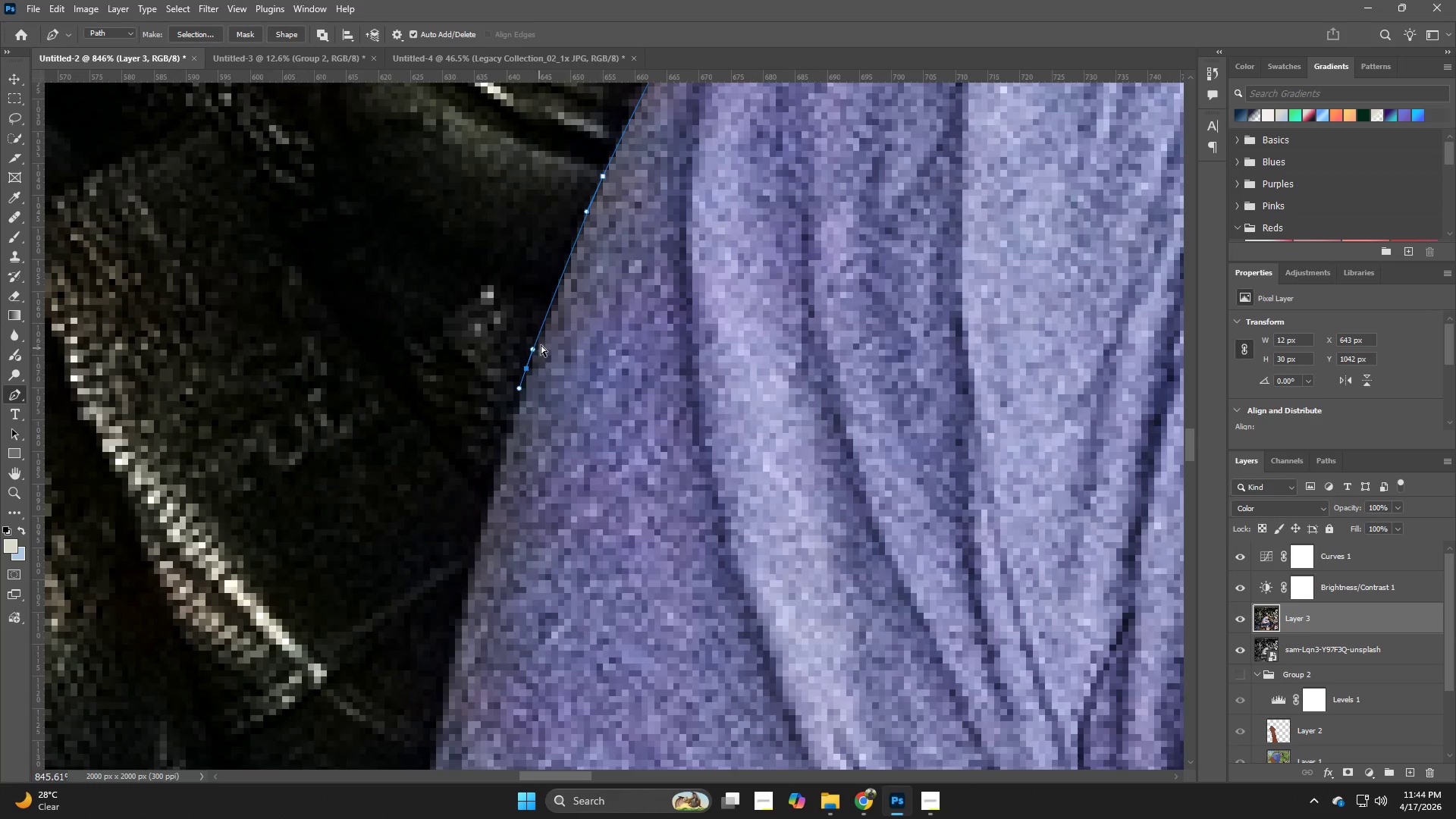 
key(Control+Z)
 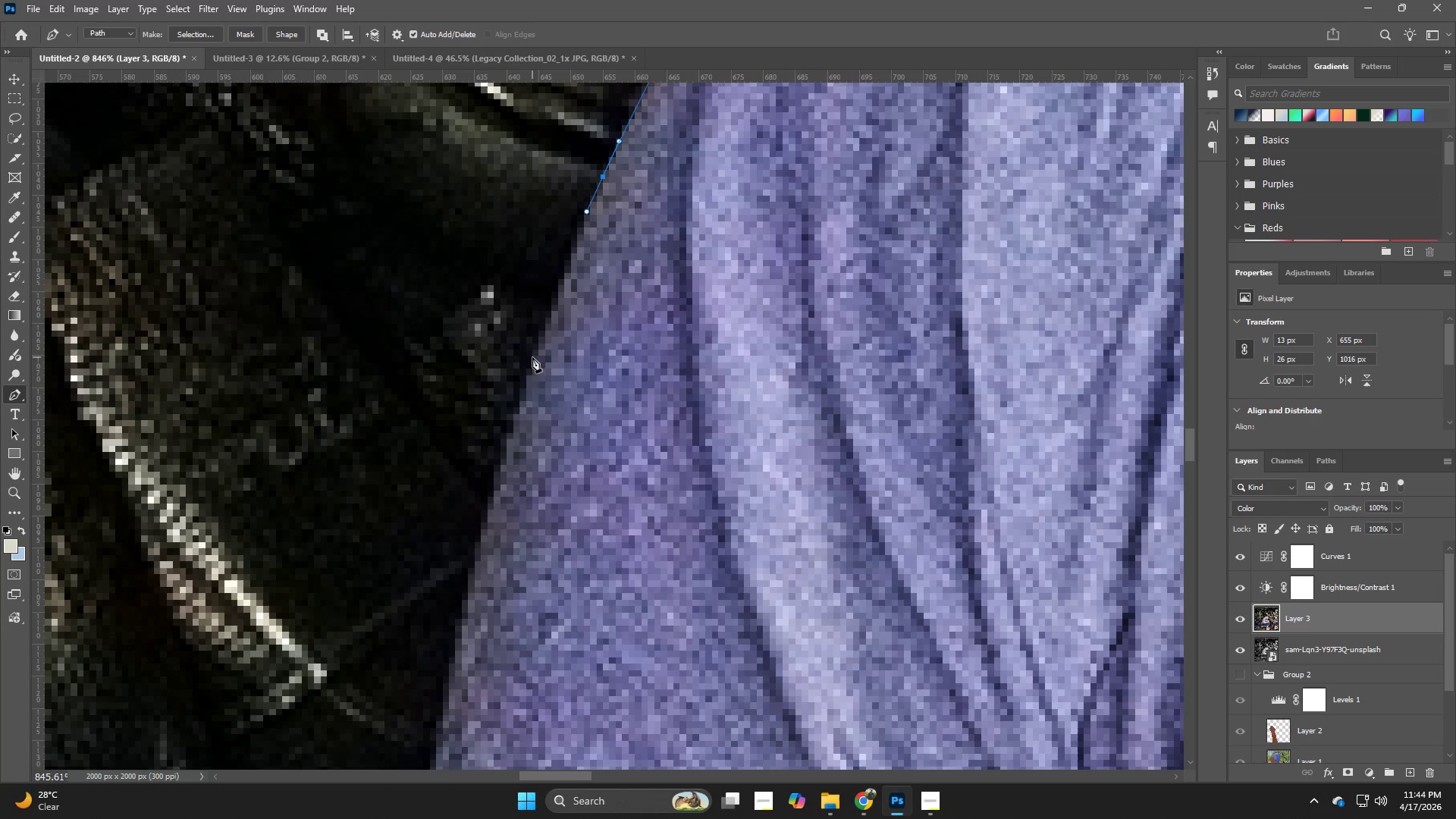 
left_click_drag(start_coordinate=[532, 359], to_coordinate=[521, 396])
 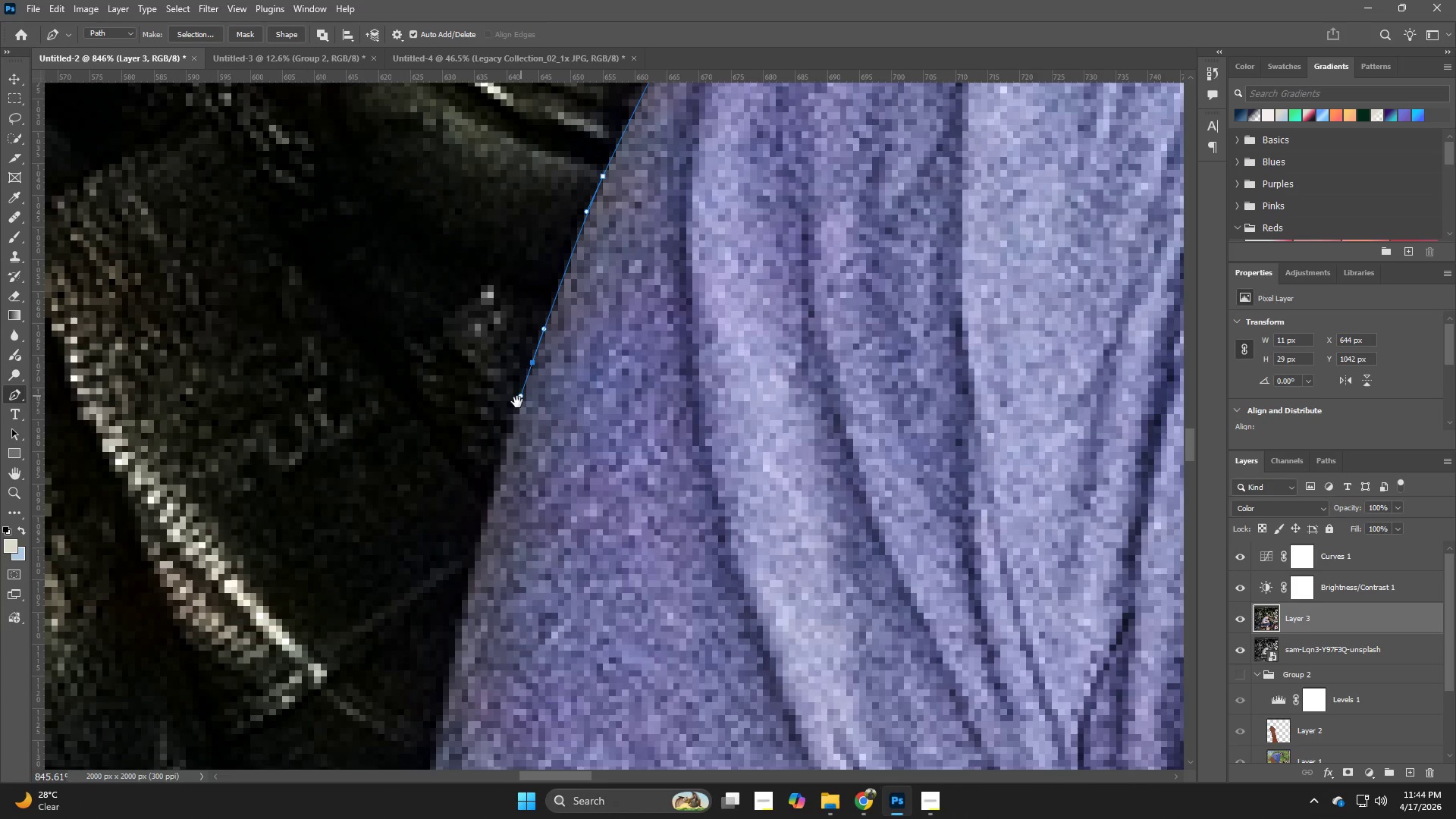 
hold_key(key=Space, duration=0.77)
 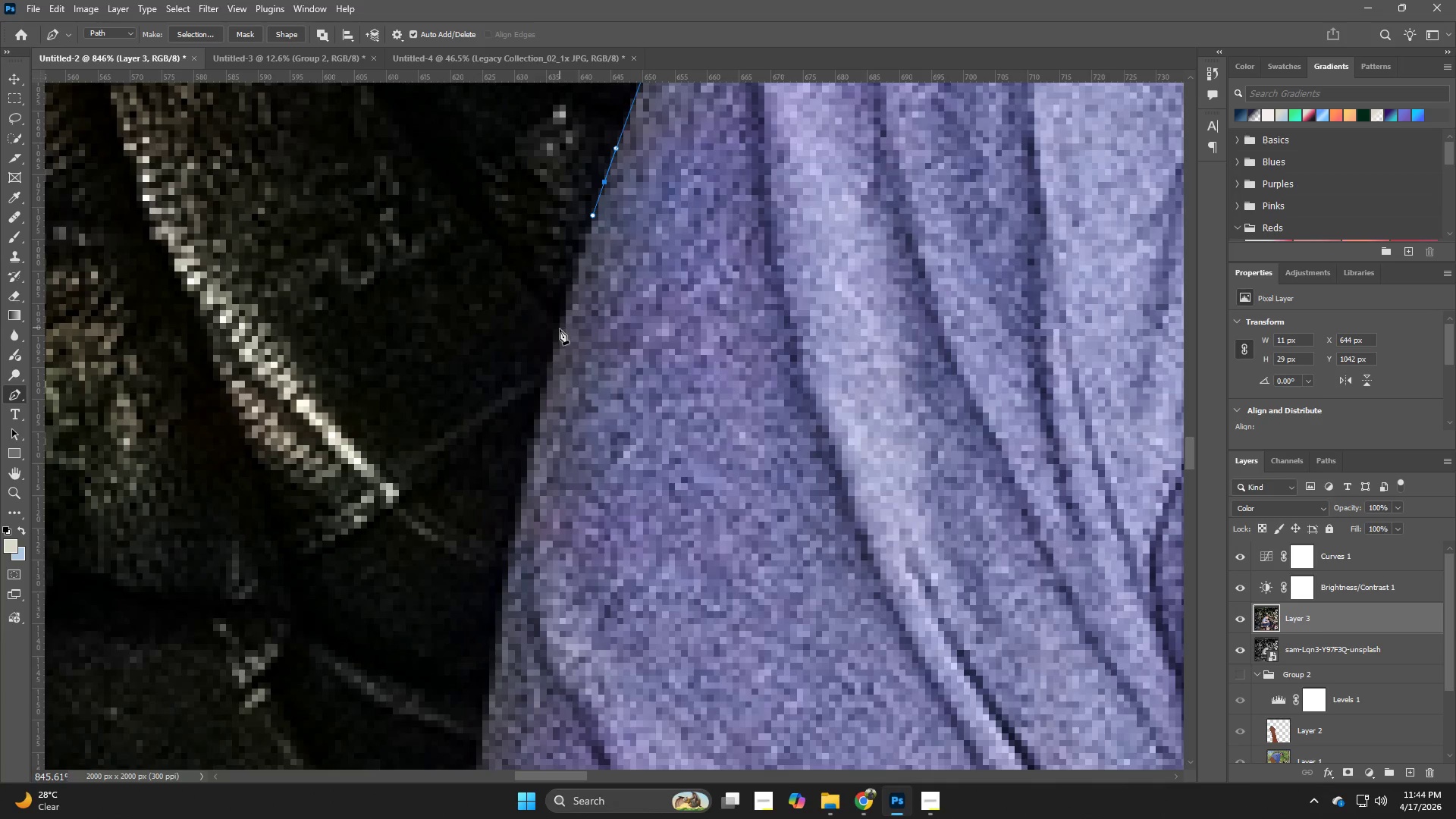 
left_click_drag(start_coordinate=[519, 437], to_coordinate=[592, 256])
 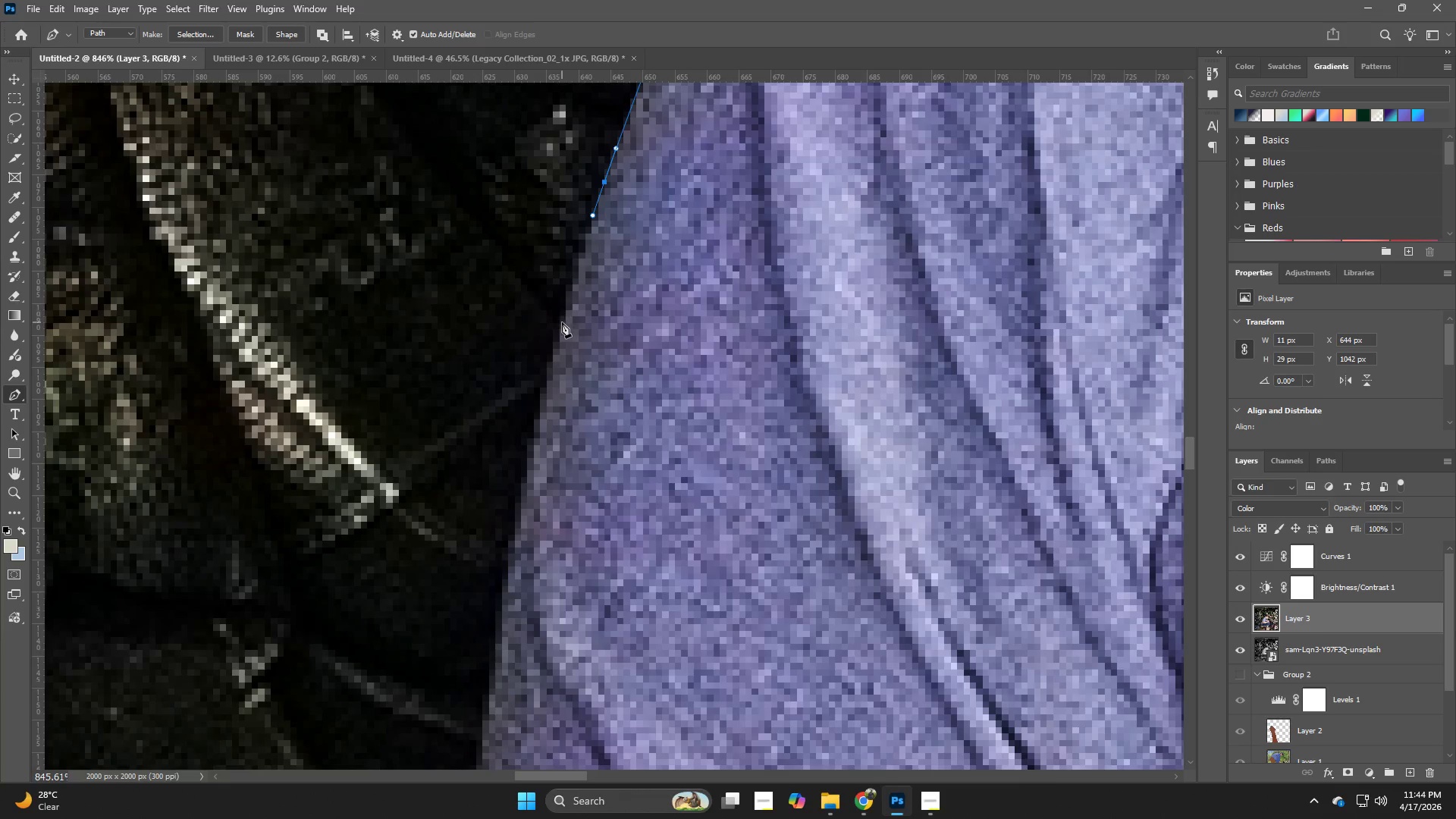 
left_click_drag(start_coordinate=[558, 335], to_coordinate=[542, 397])
 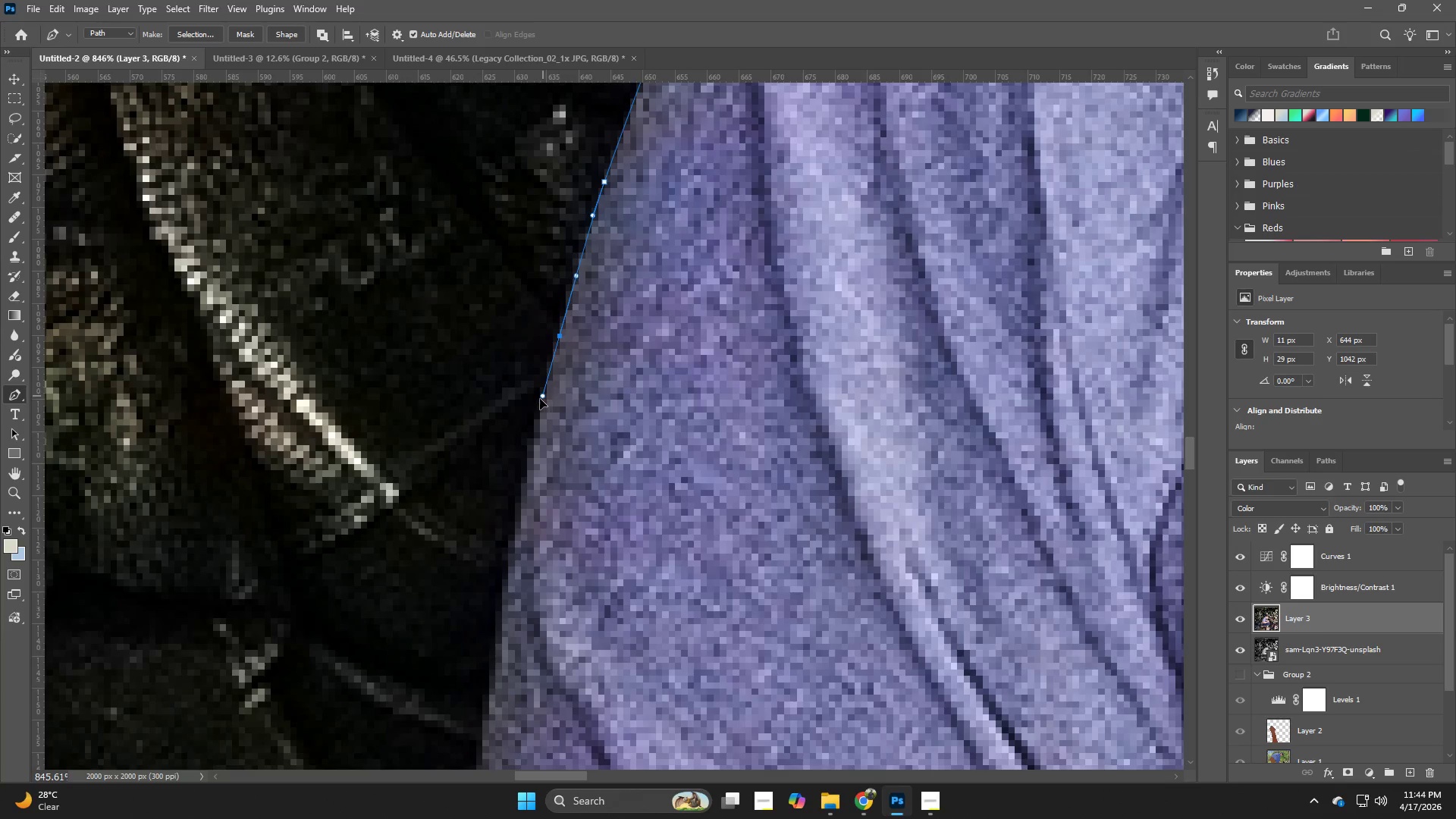 
hold_key(key=Space, duration=0.83)
 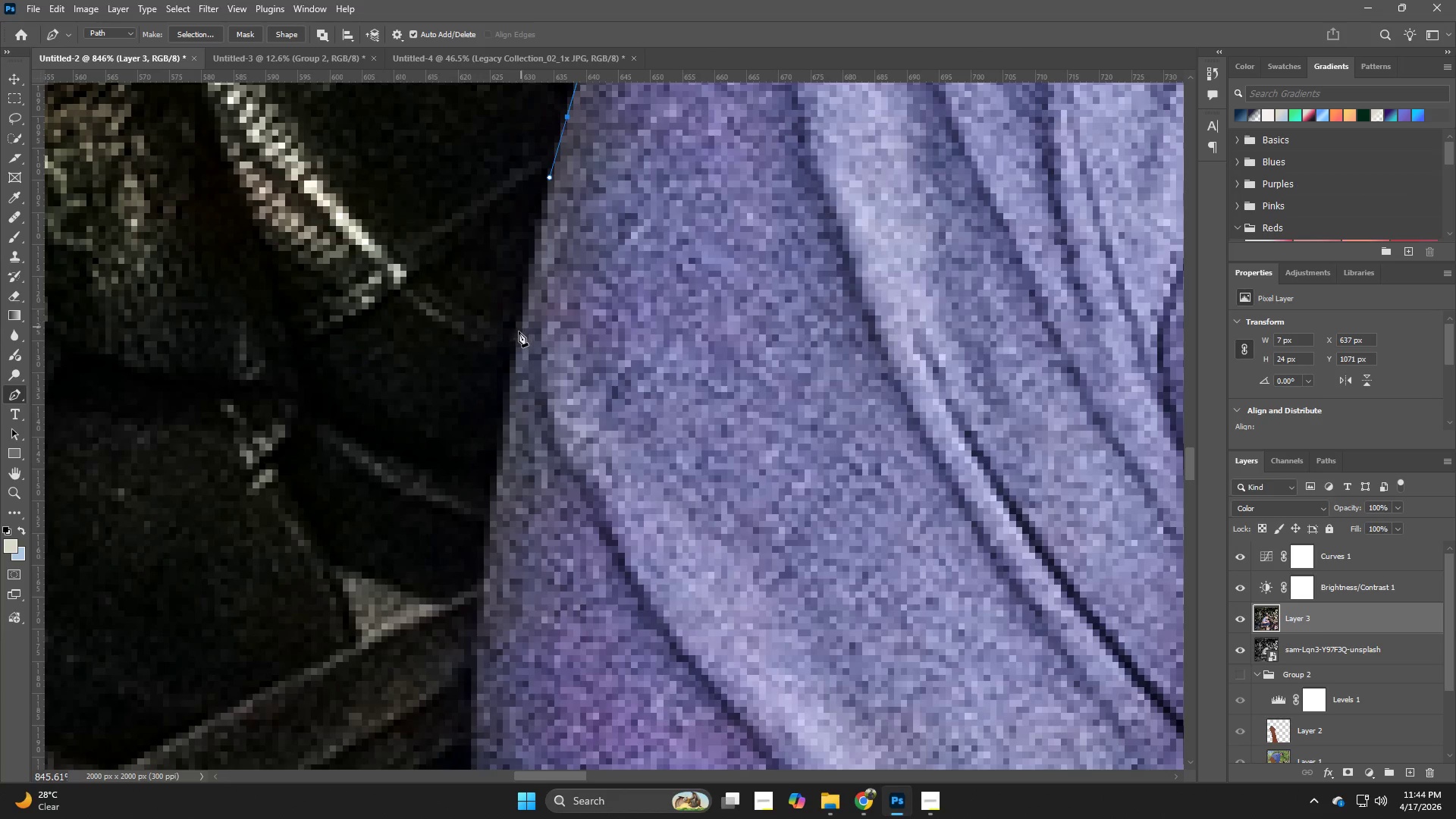 
left_click_drag(start_coordinate=[526, 493], to_coordinate=[533, 274])
 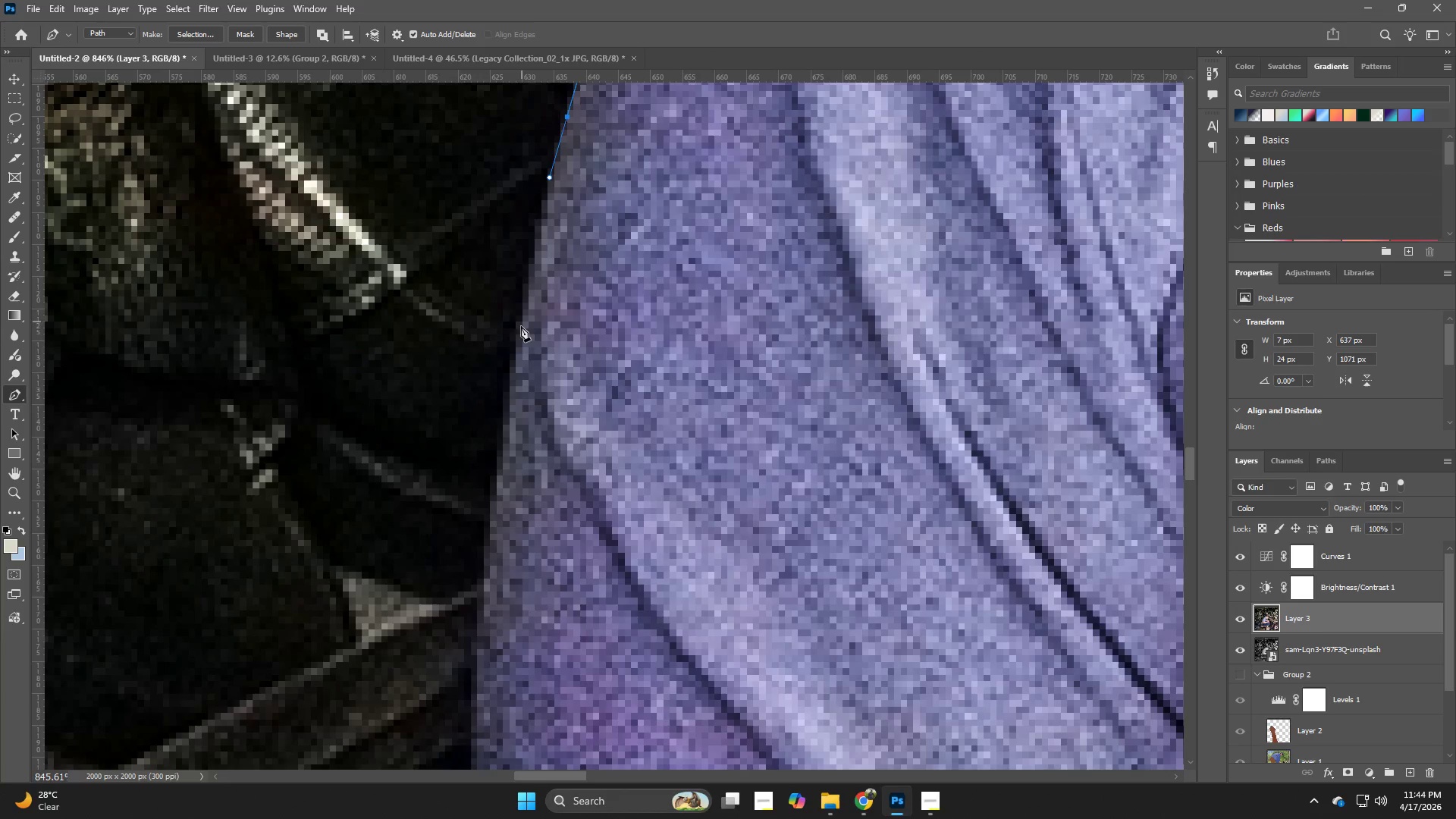 
left_click_drag(start_coordinate=[514, 346], to_coordinate=[503, 415])
 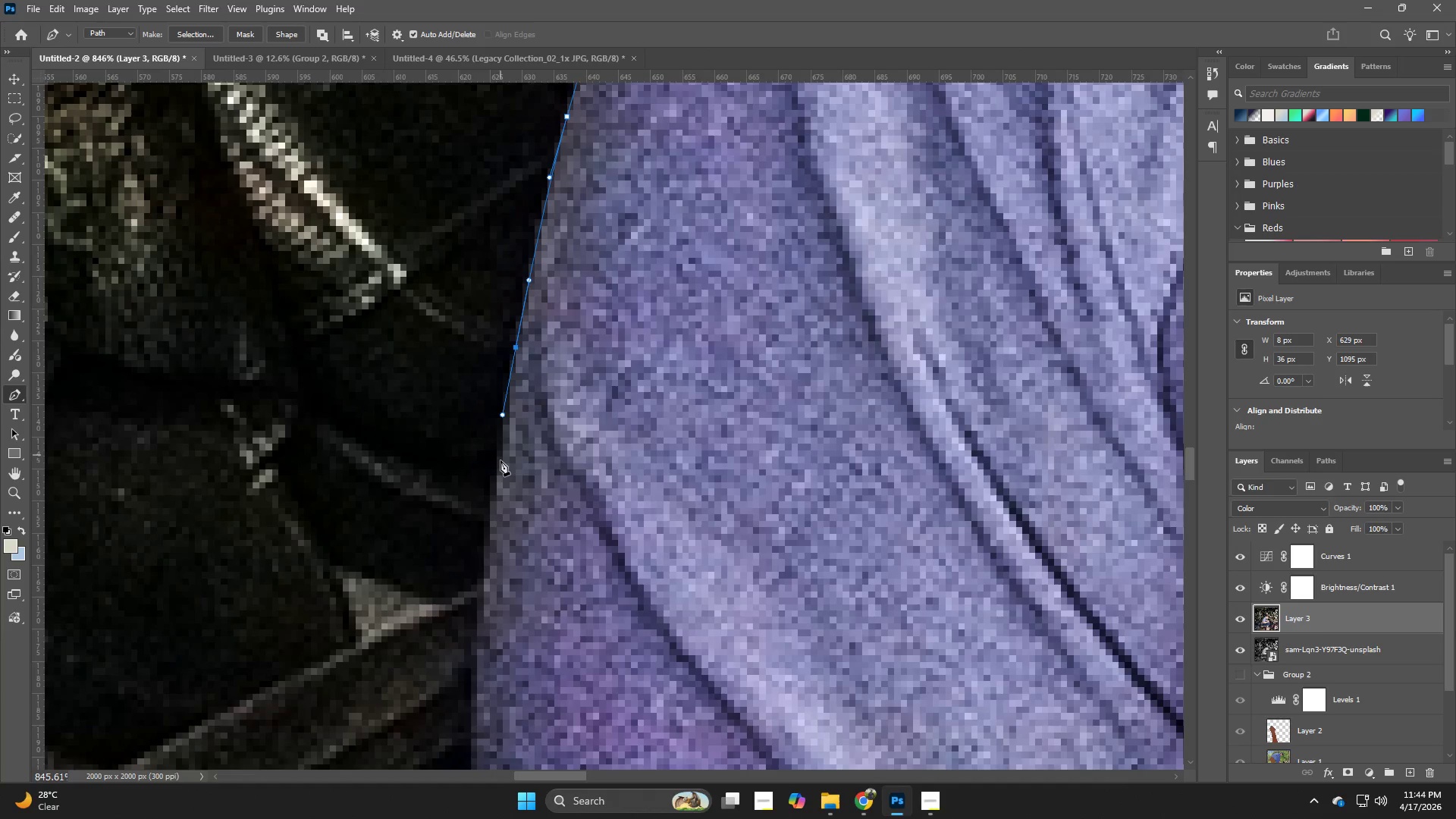 
left_click_drag(start_coordinate=[500, 468], to_coordinate=[498, 486])
 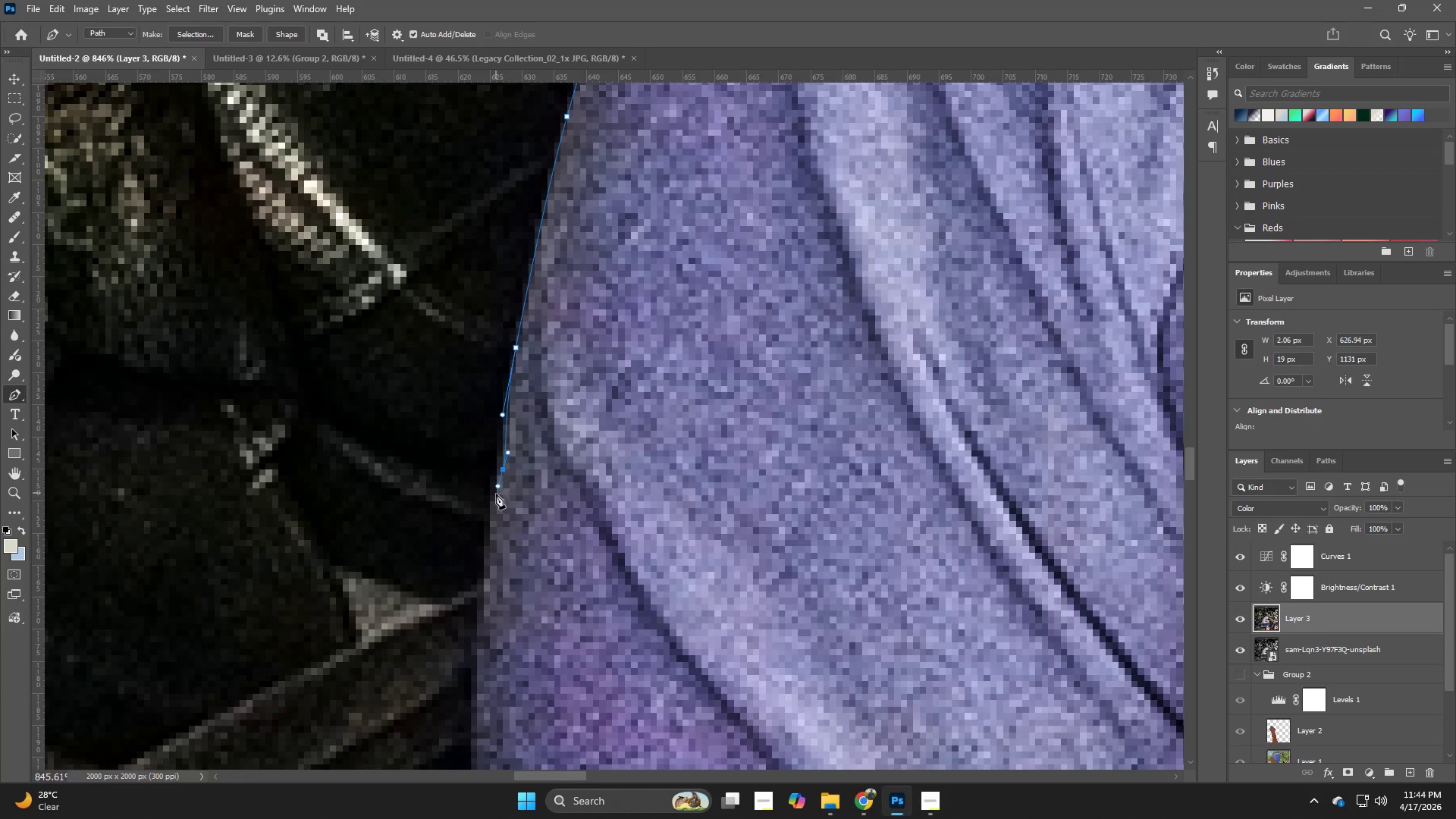 
hold_key(key=Space, duration=0.81)
 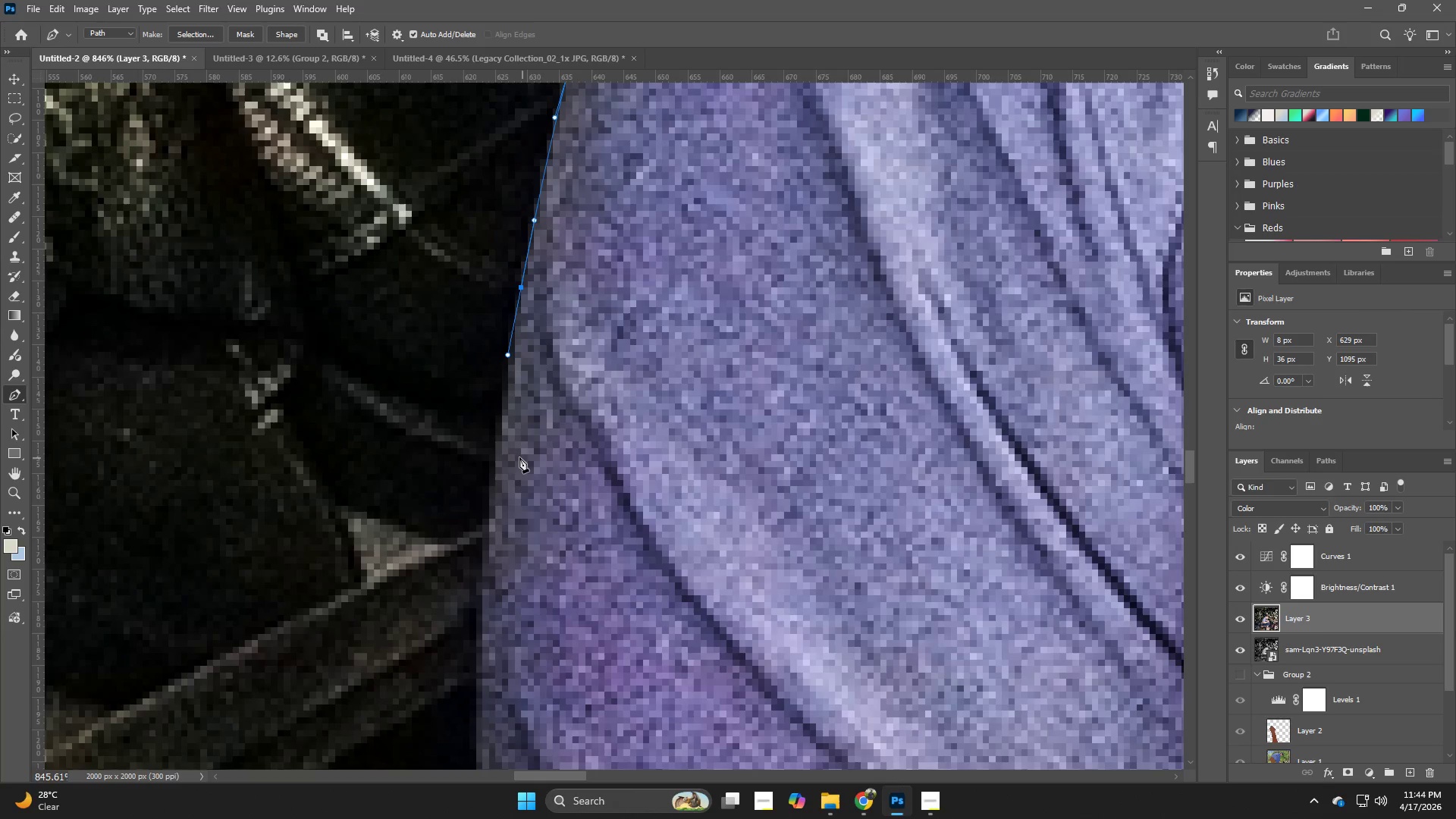 
left_click_drag(start_coordinate=[537, 560], to_coordinate=[542, 500])
 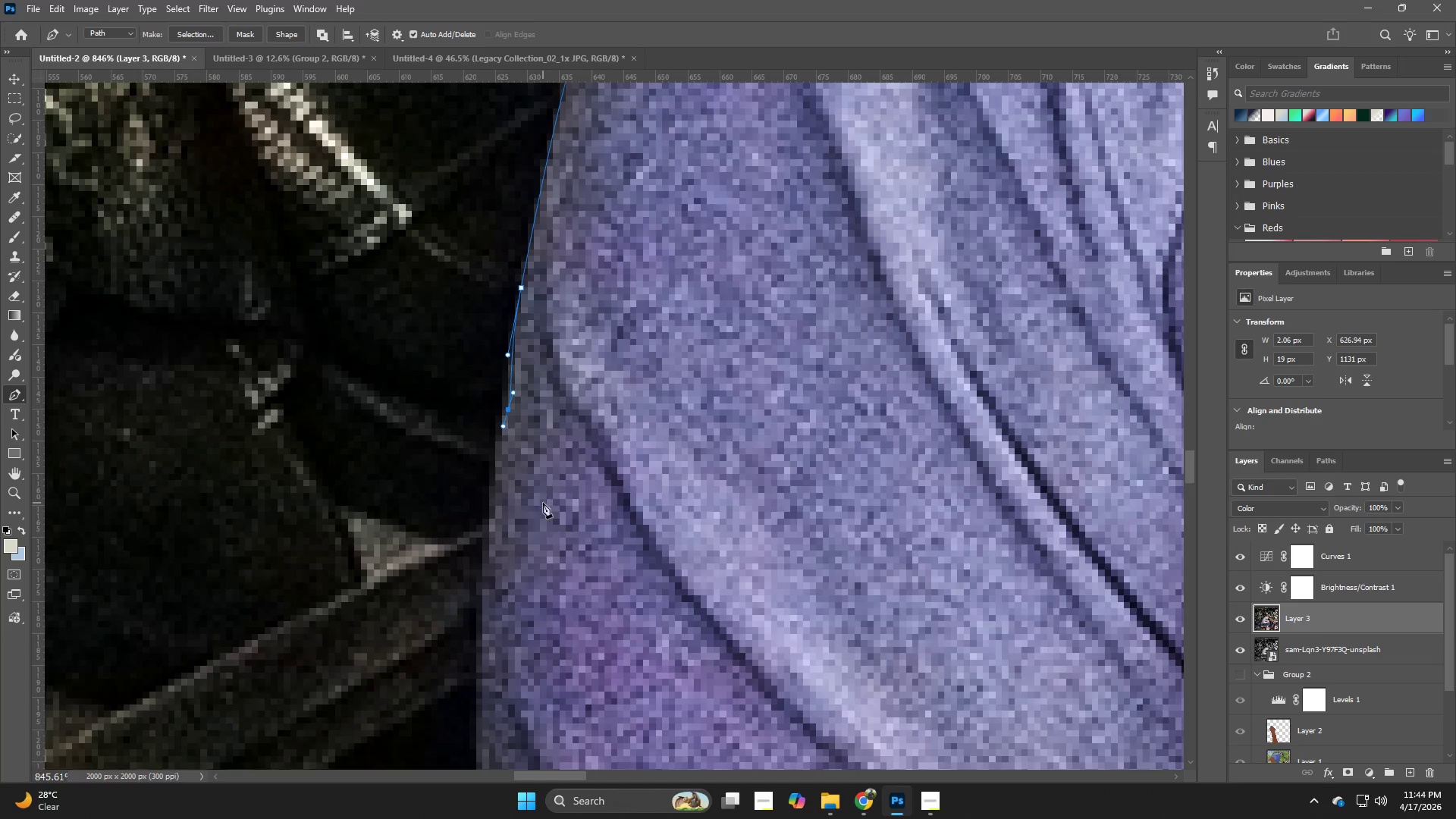 
key(Control+ControlLeft)
 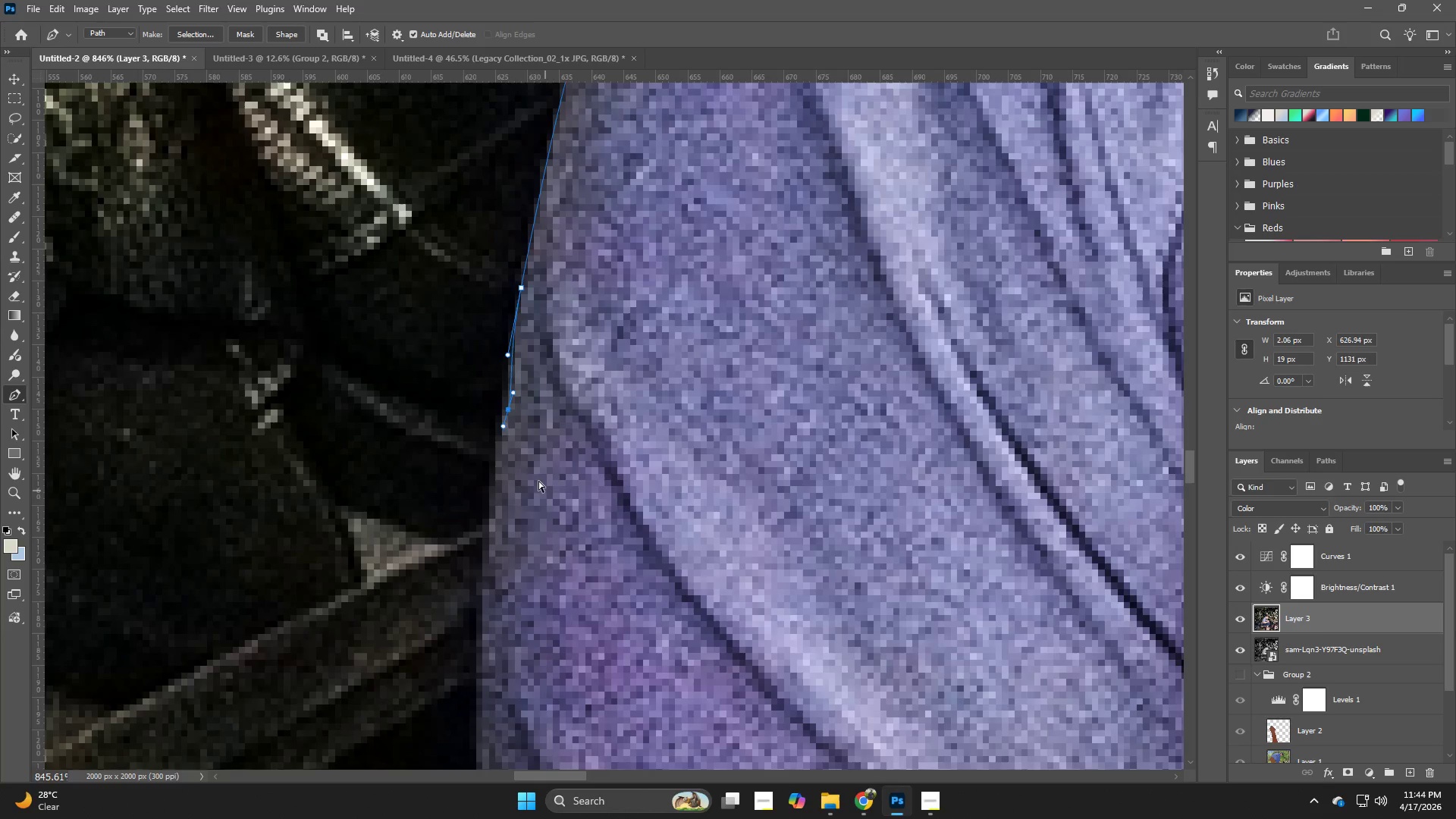 
key(Control+Z)
 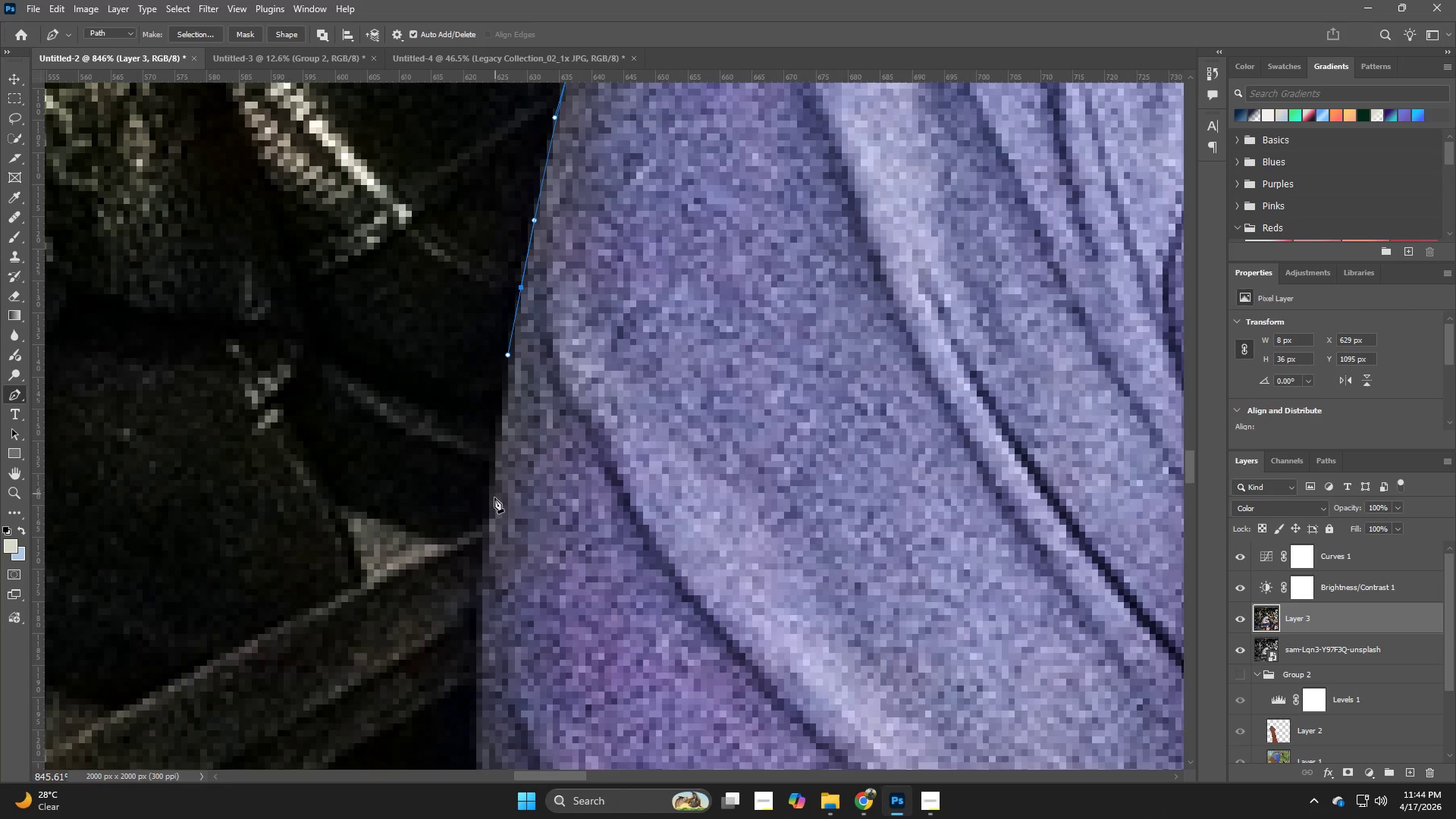 
left_click_drag(start_coordinate=[488, 512], to_coordinate=[482, 557])
 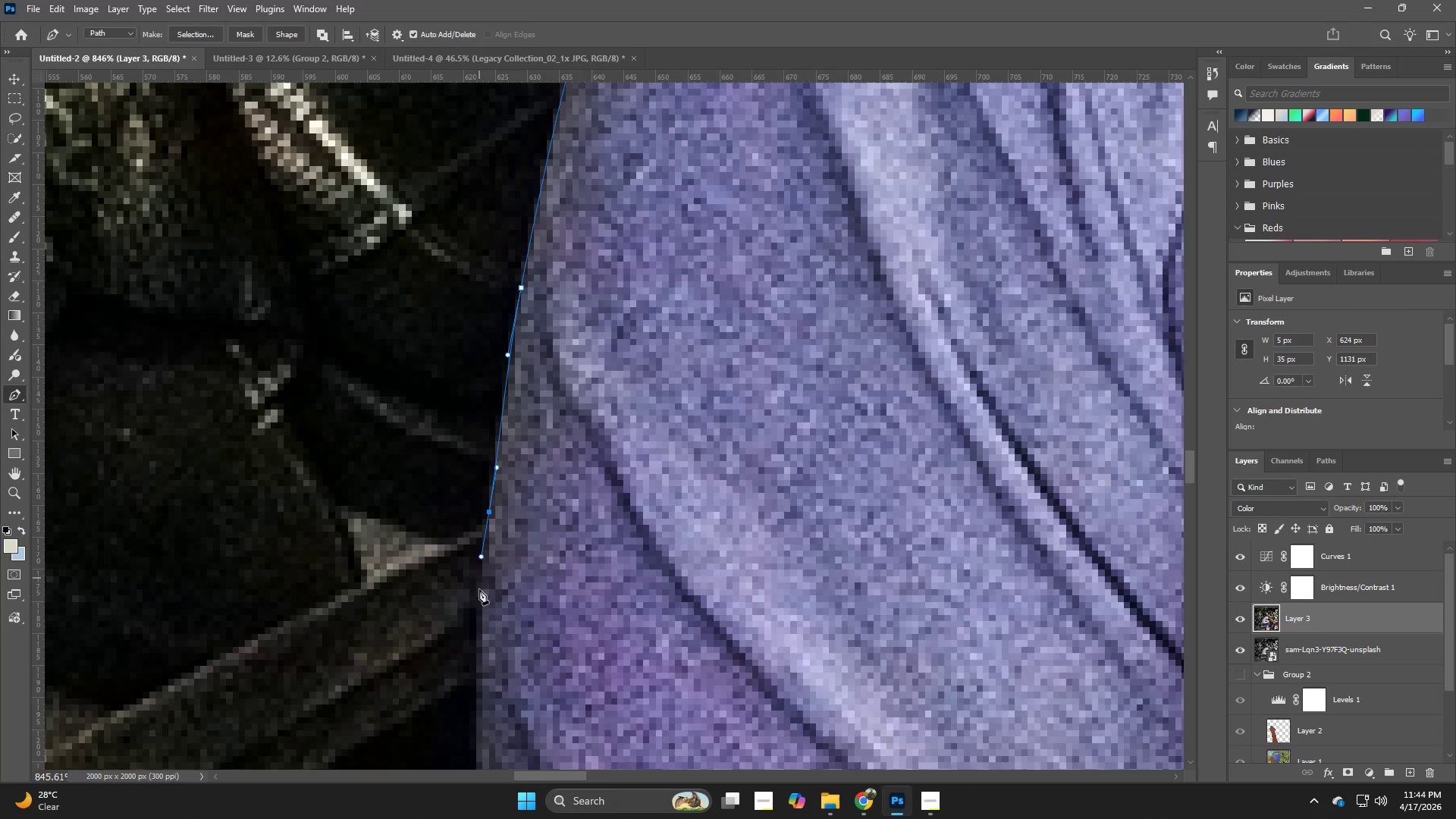 
hold_key(key=Space, duration=0.7)
 